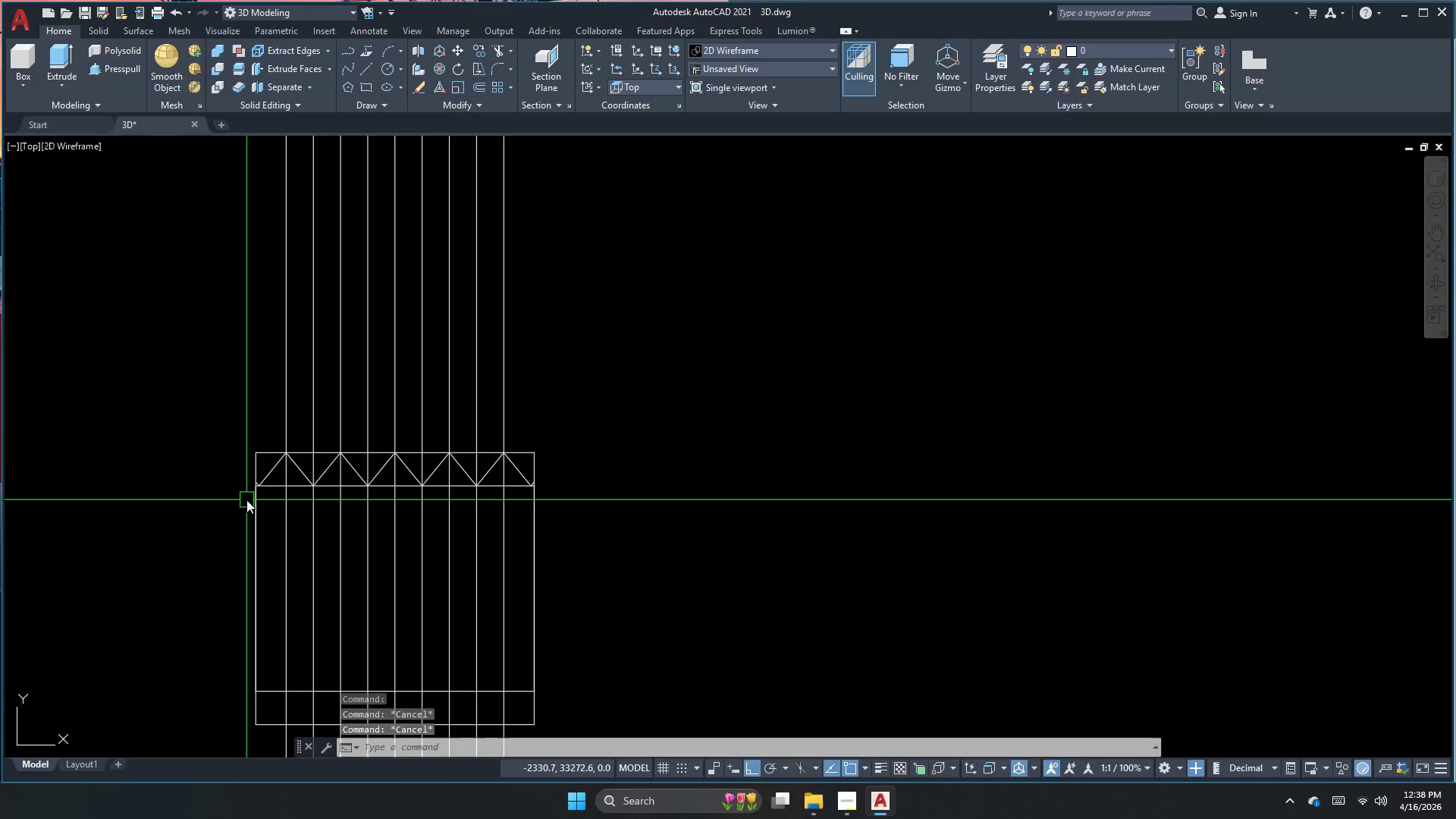 
scroll: coordinate [345, 477], scroll_direction: down, amount: 2.0
 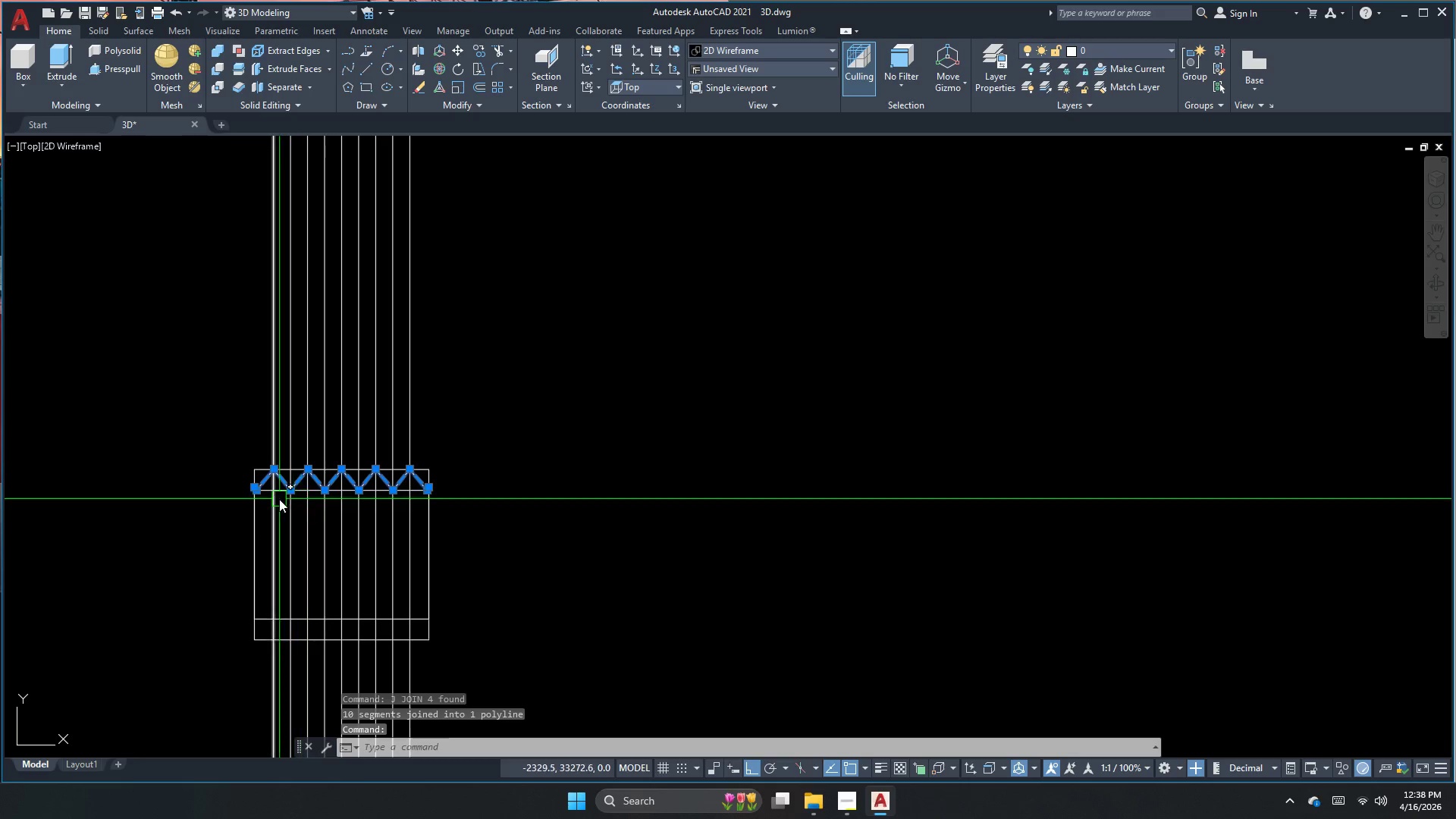 
type(pl )
 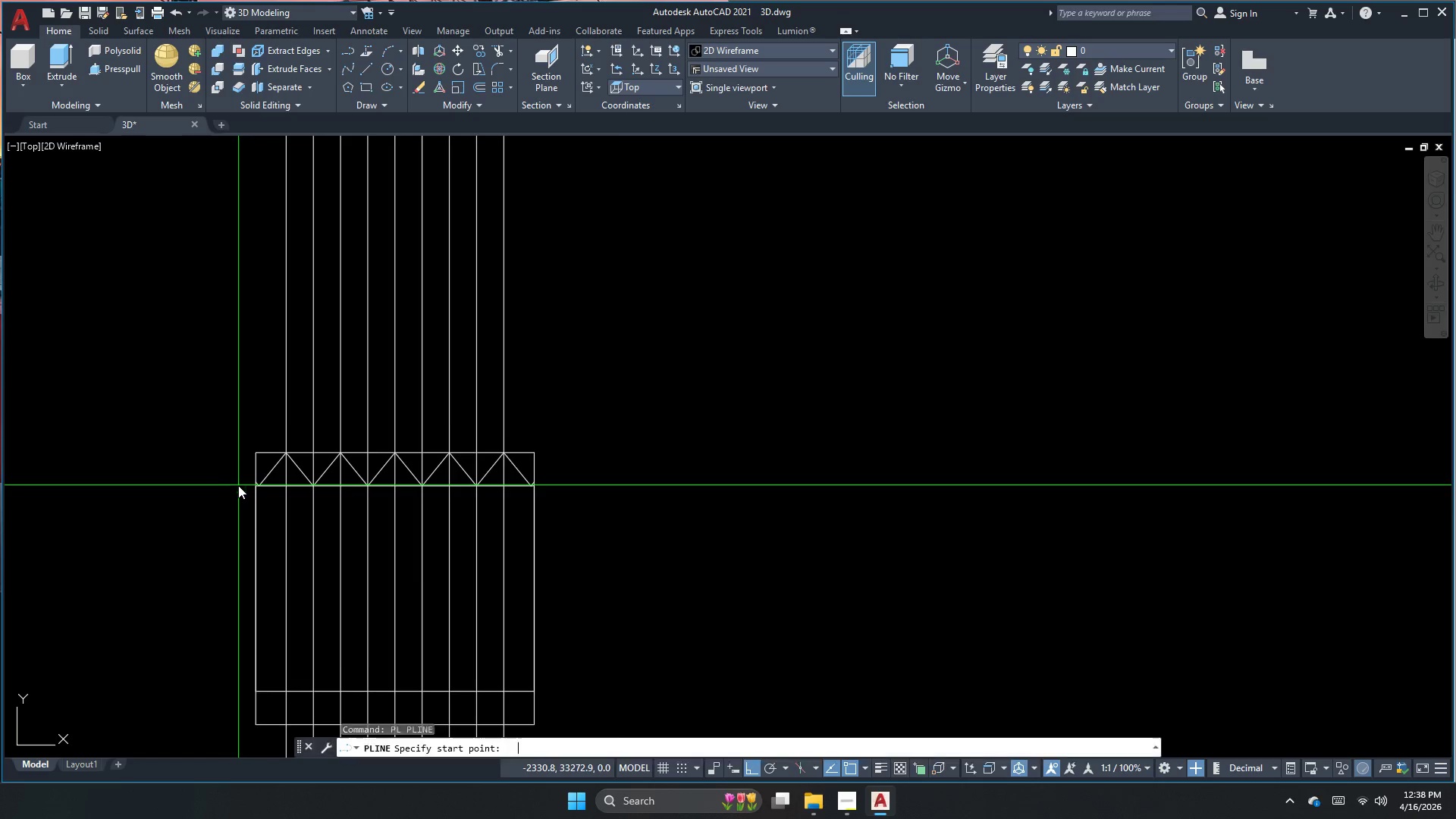 
scroll: coordinate [239, 484], scroll_direction: up, amount: 2.0
 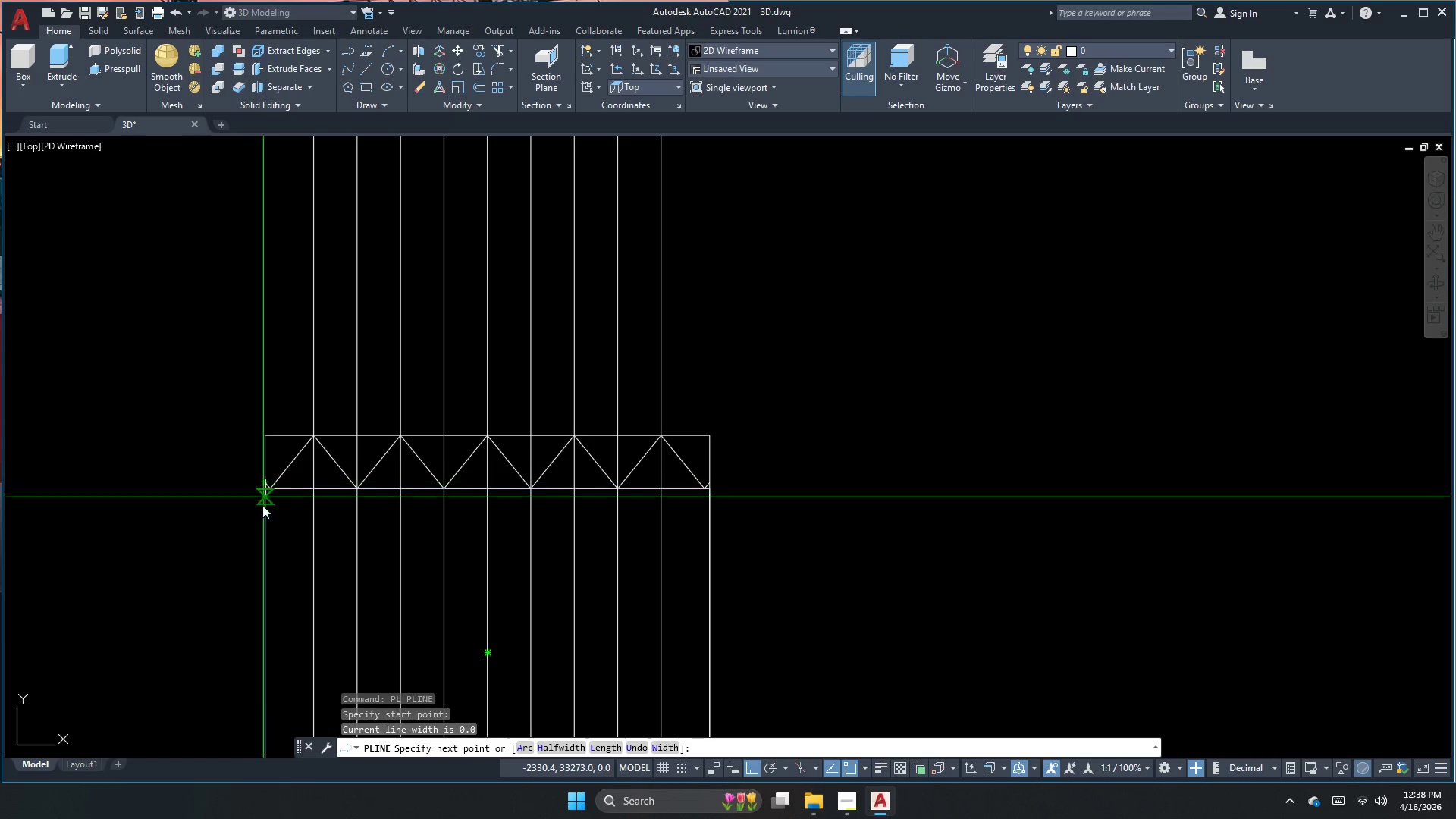 
left_click([262, 554])
 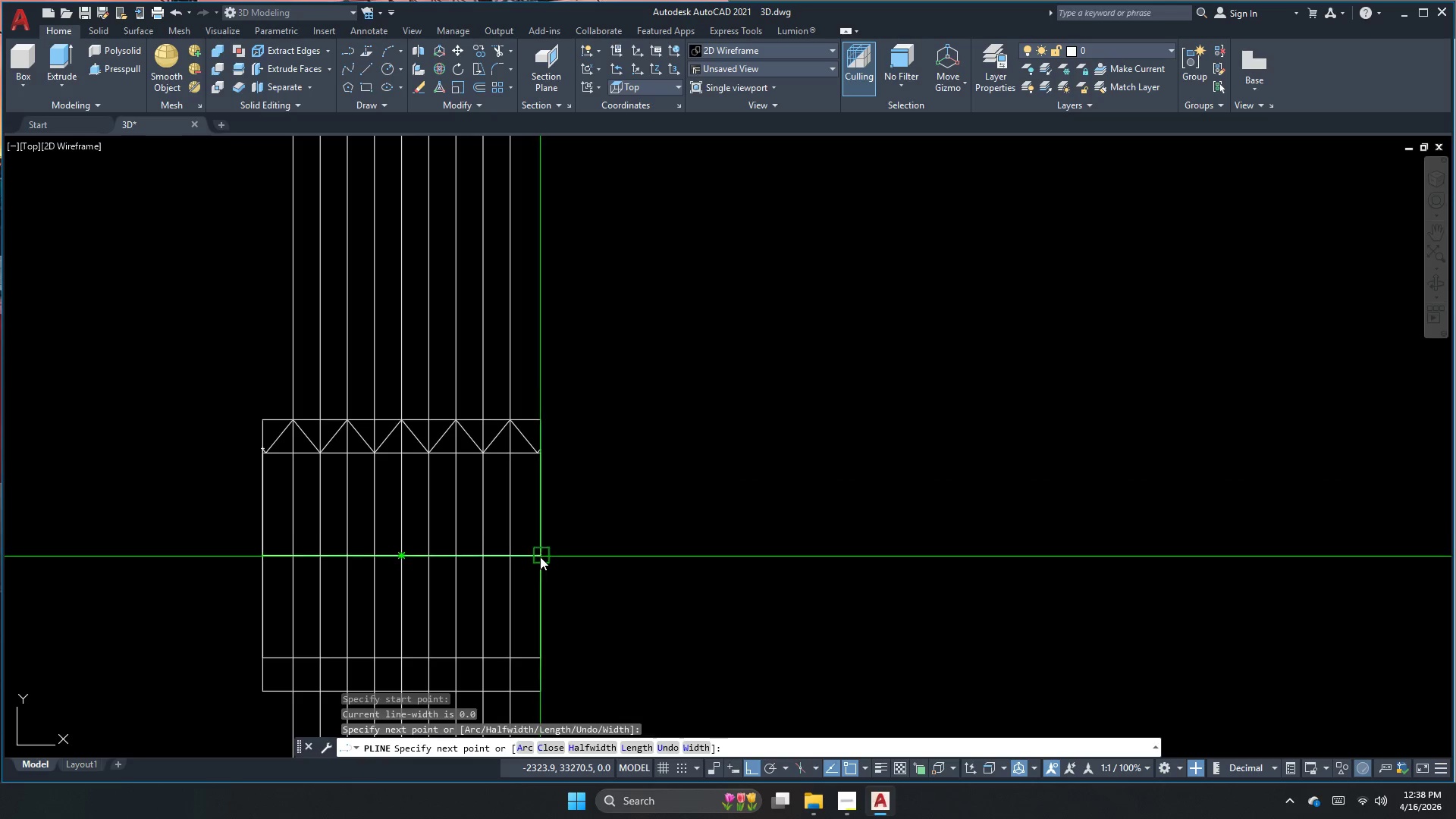 
scroll: coordinate [256, 499], scroll_direction: down, amount: 1.0
 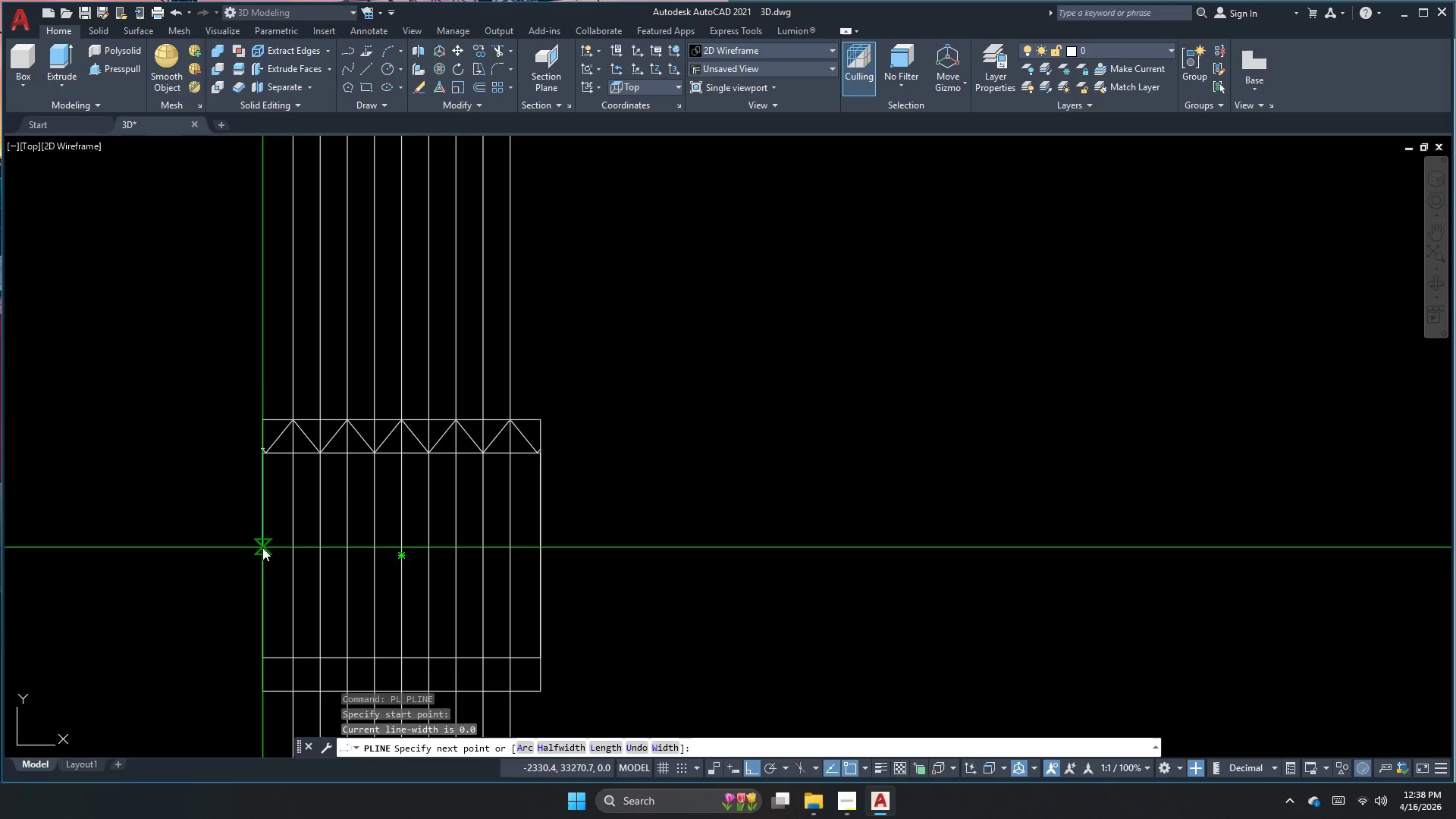 
key(Escape)
 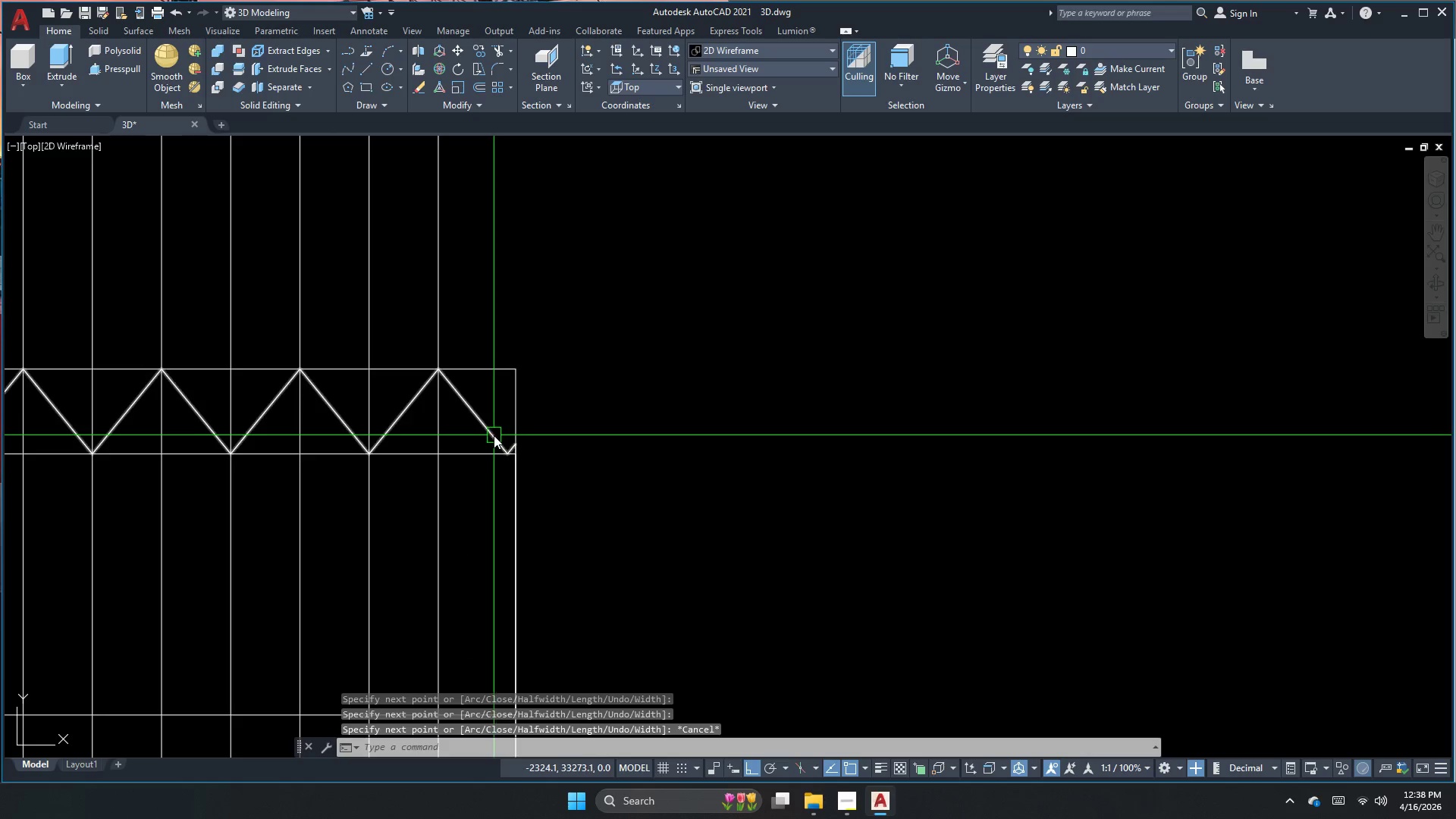 
double_click([492, 435])
 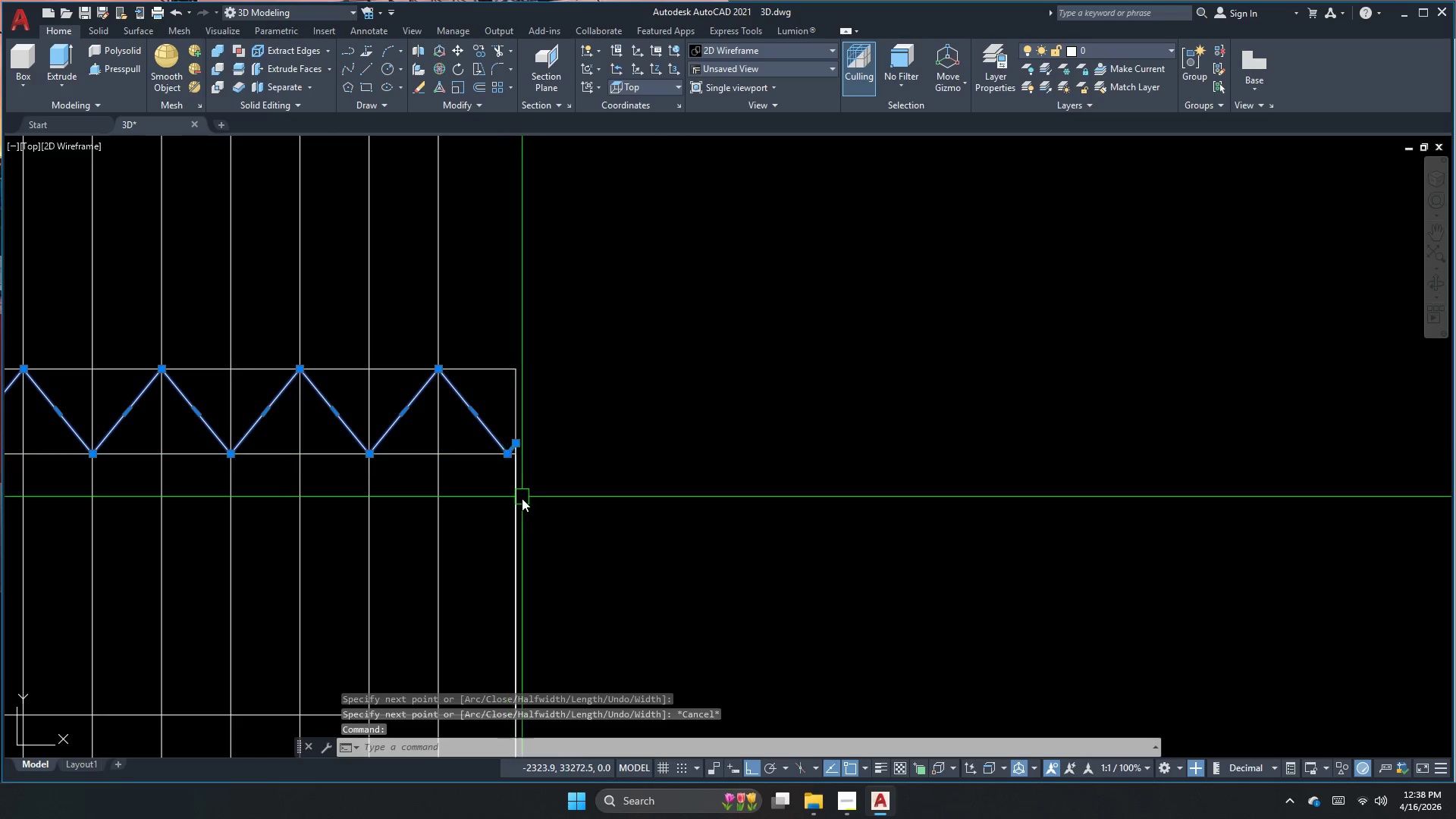 
scroll: coordinate [554, 453], scroll_direction: up, amount: 2.0
 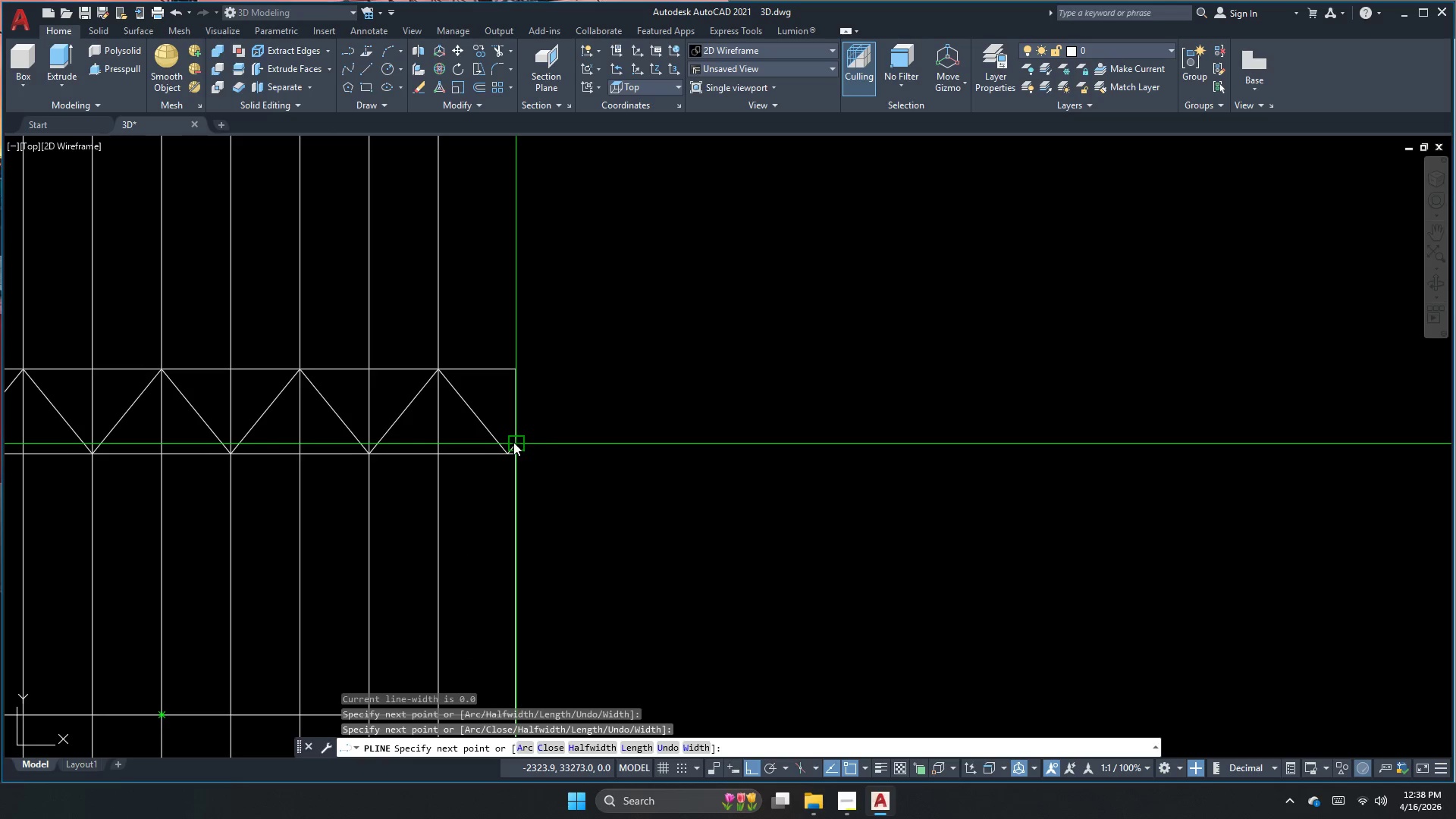 
left_click([522, 499])
 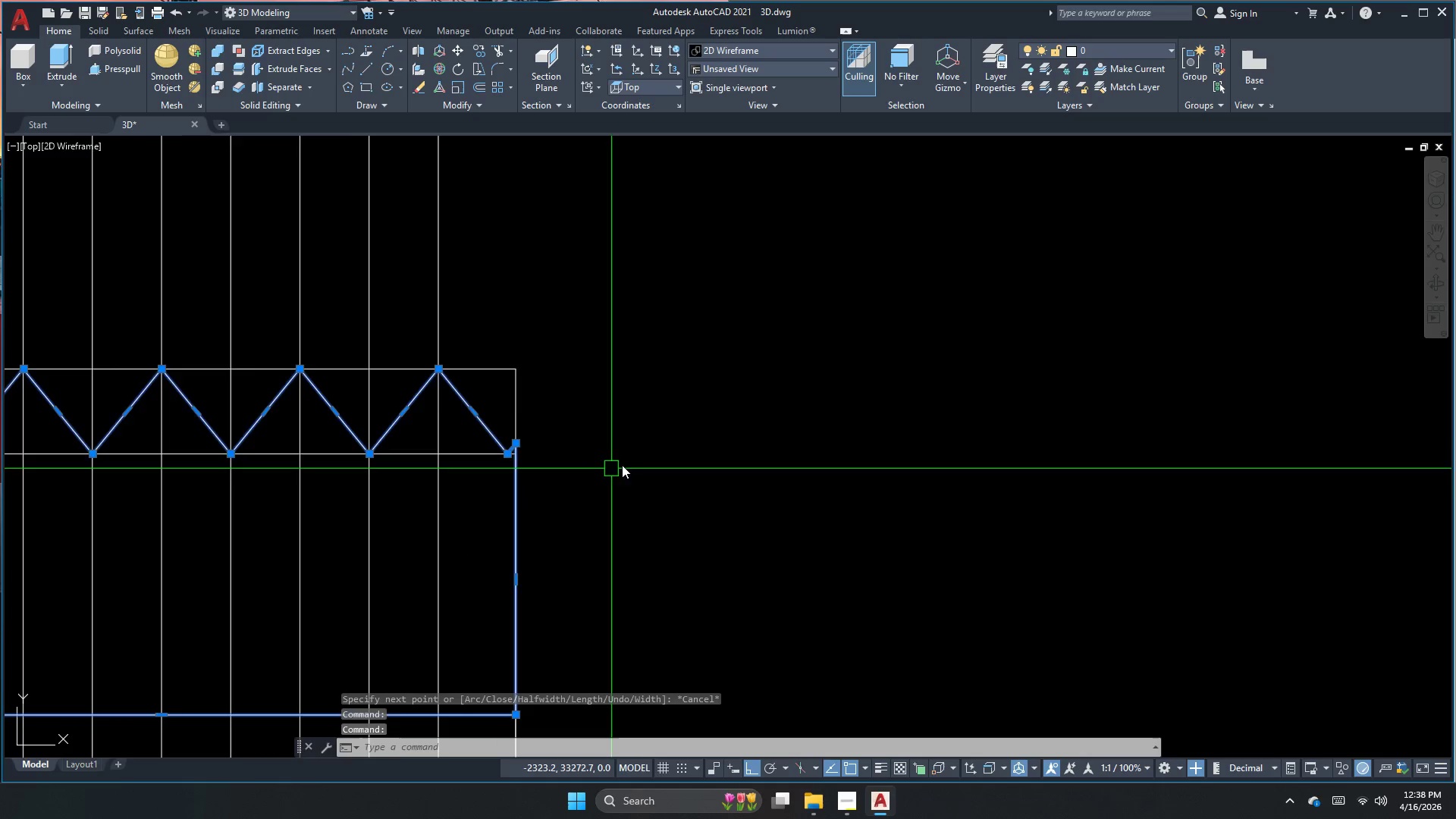 
scroll: coordinate [640, 459], scroll_direction: down, amount: 2.0
 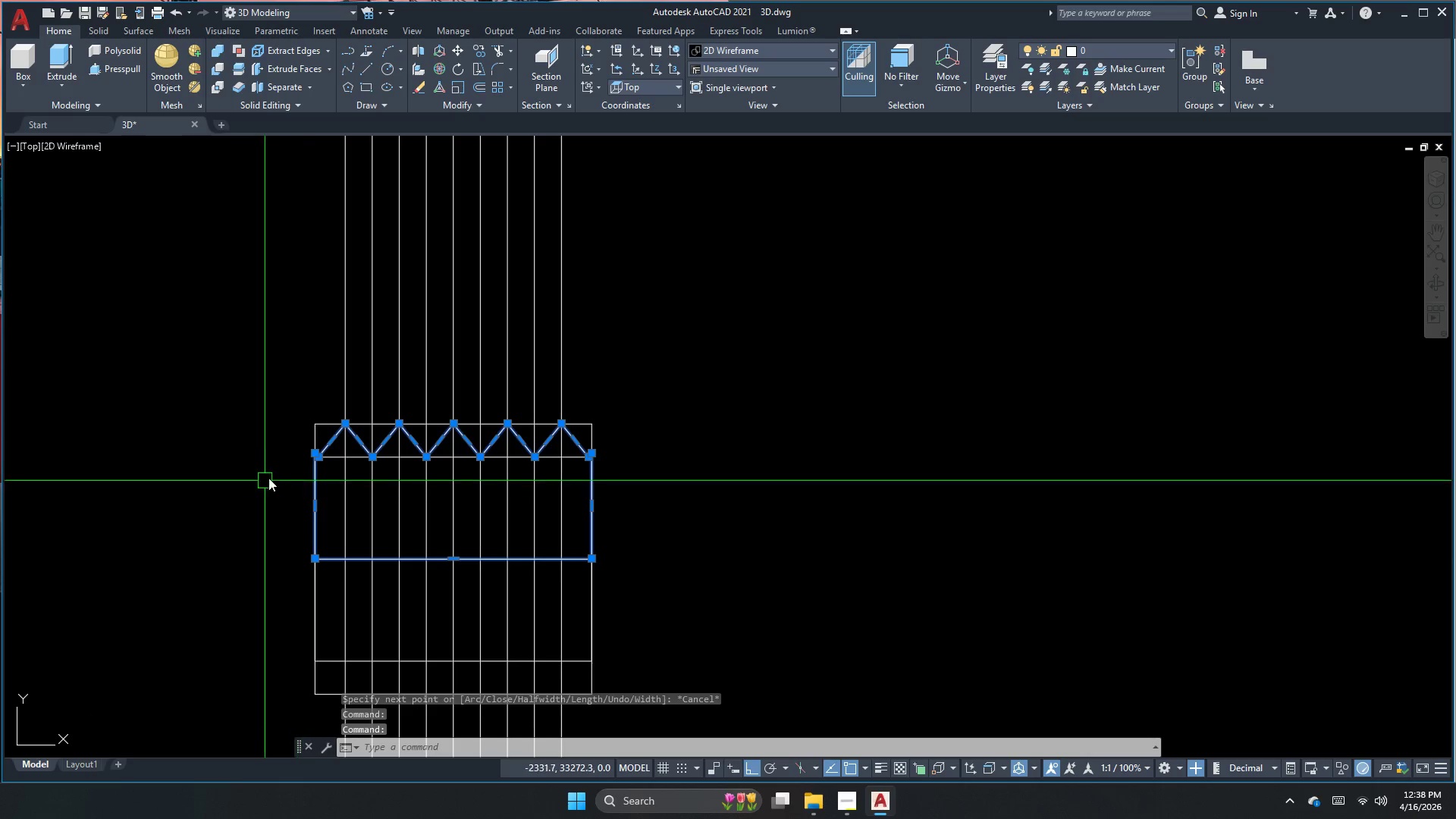 
scroll: coordinate [293, 458], scroll_direction: up, amount: 3.0
 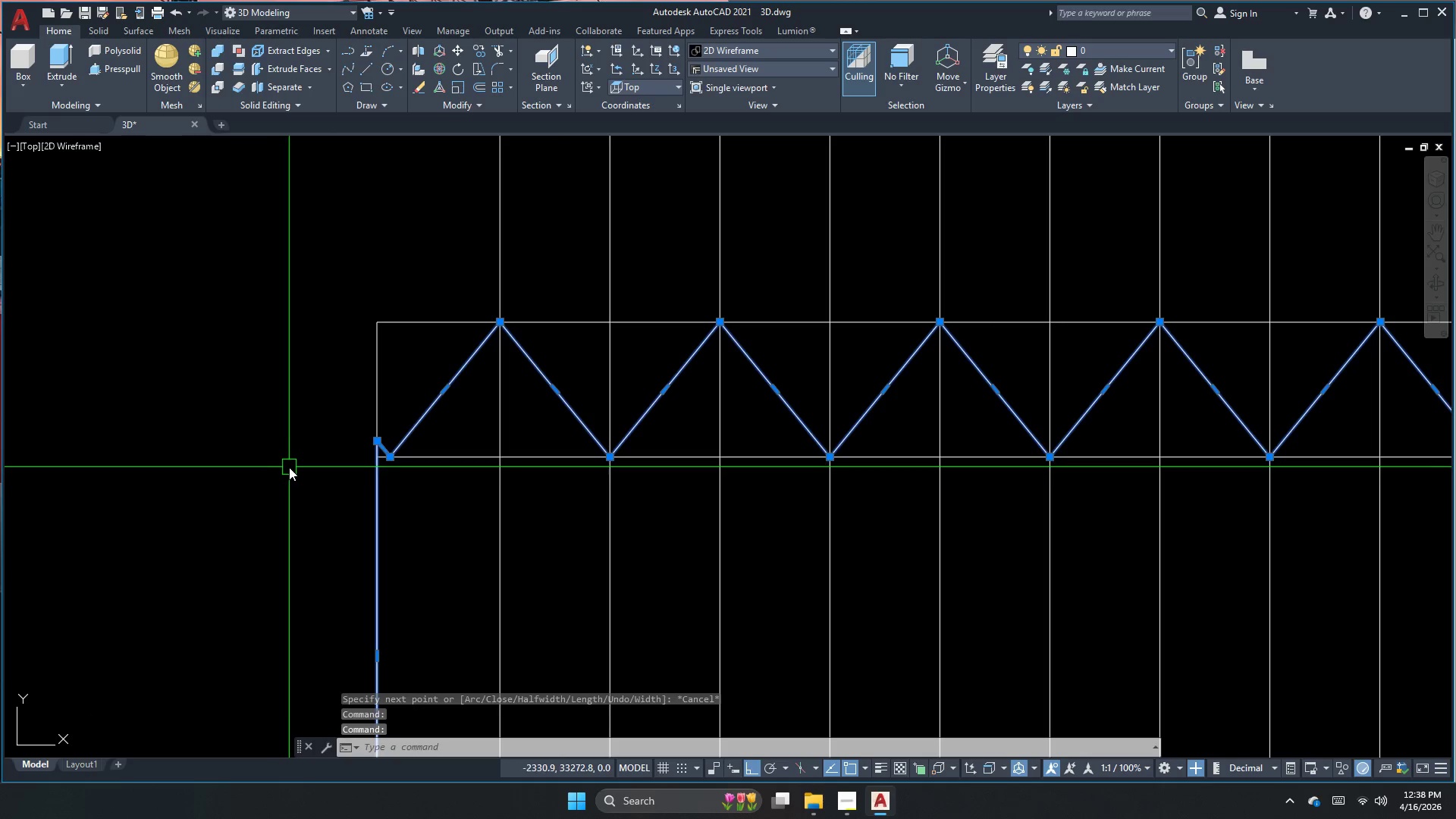 
scroll: coordinate [288, 472], scroll_direction: down, amount: 2.0
 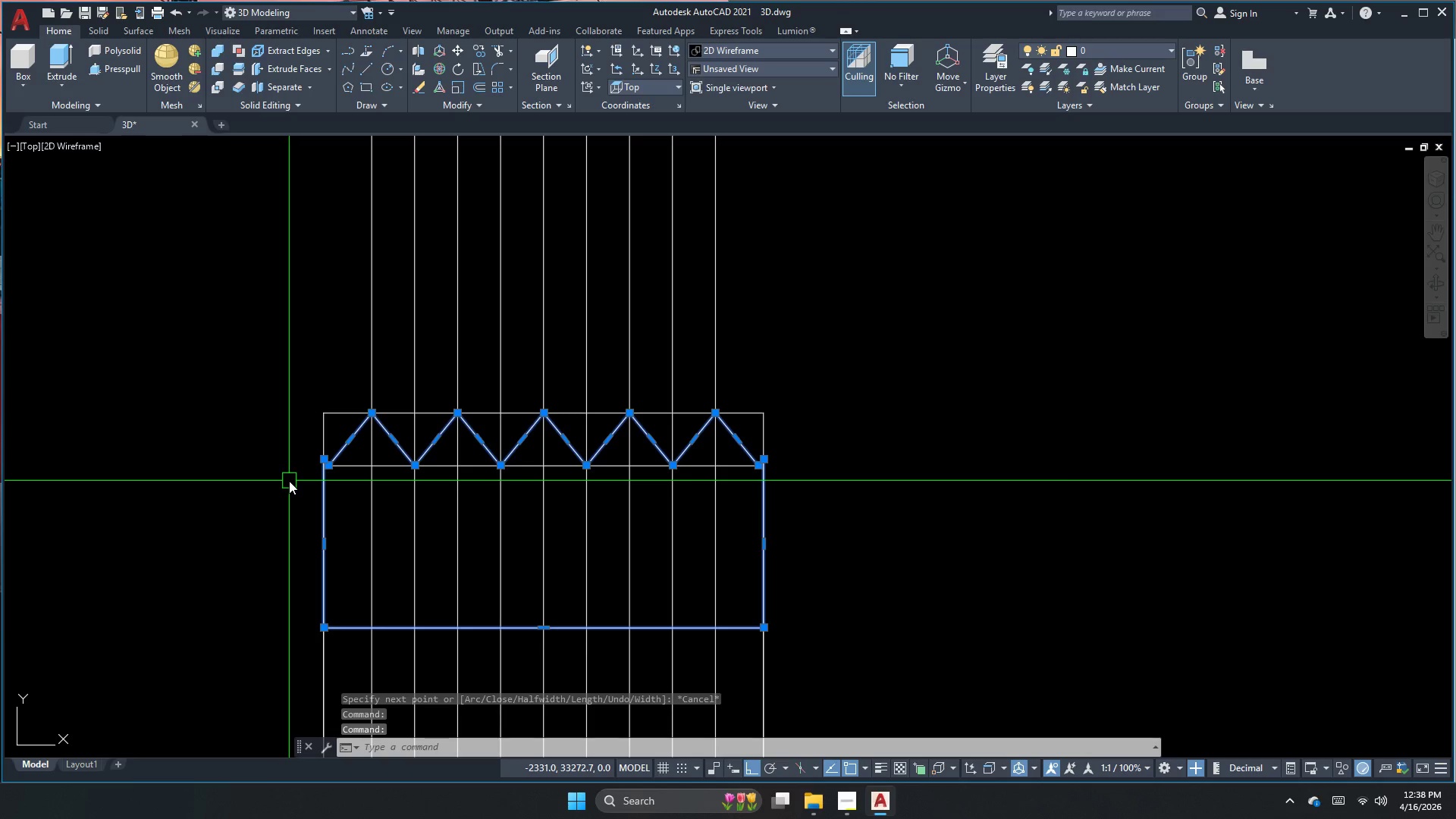 
key(J)
 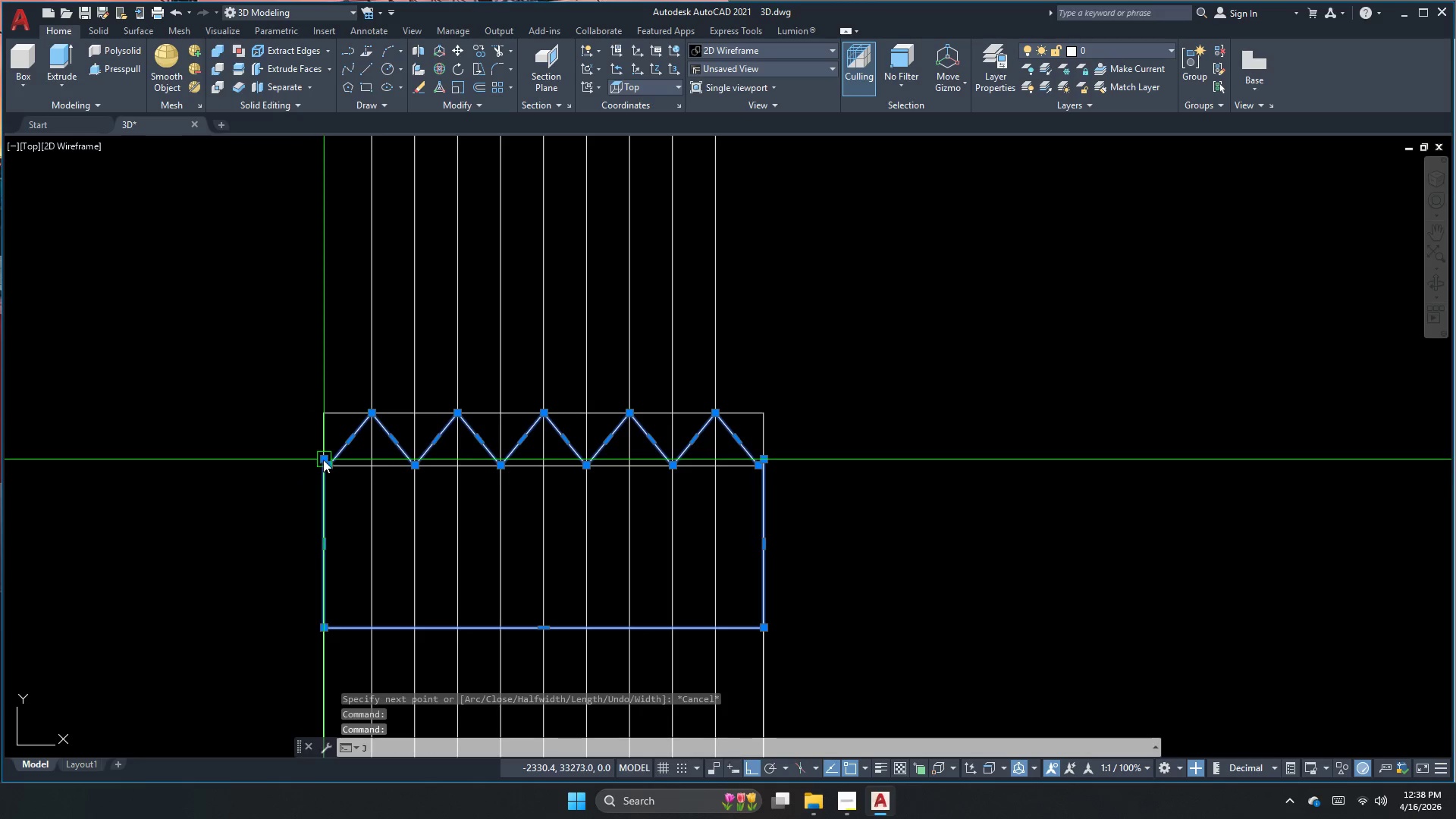 
key(Space)
 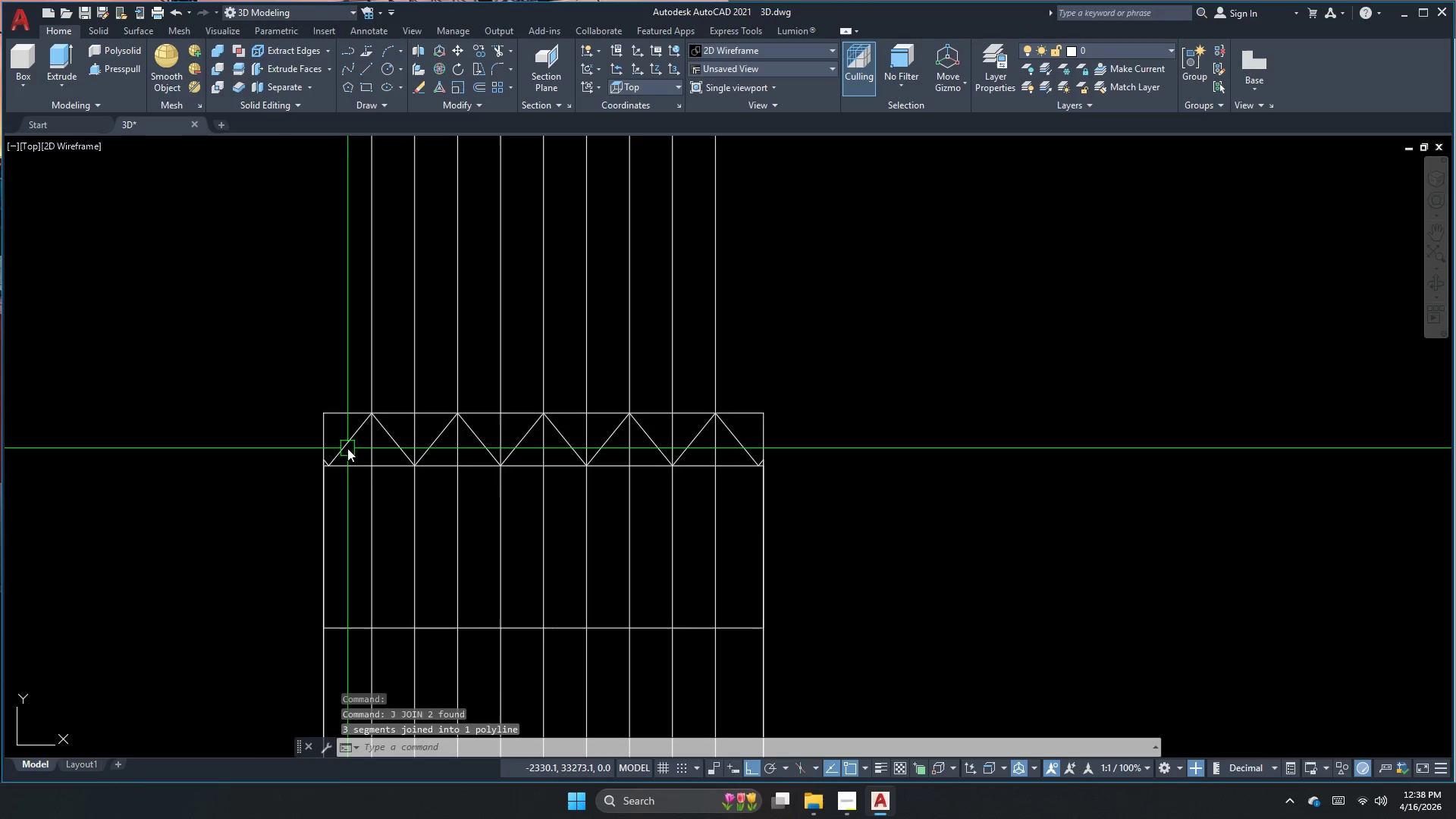 
left_click([347, 448])
 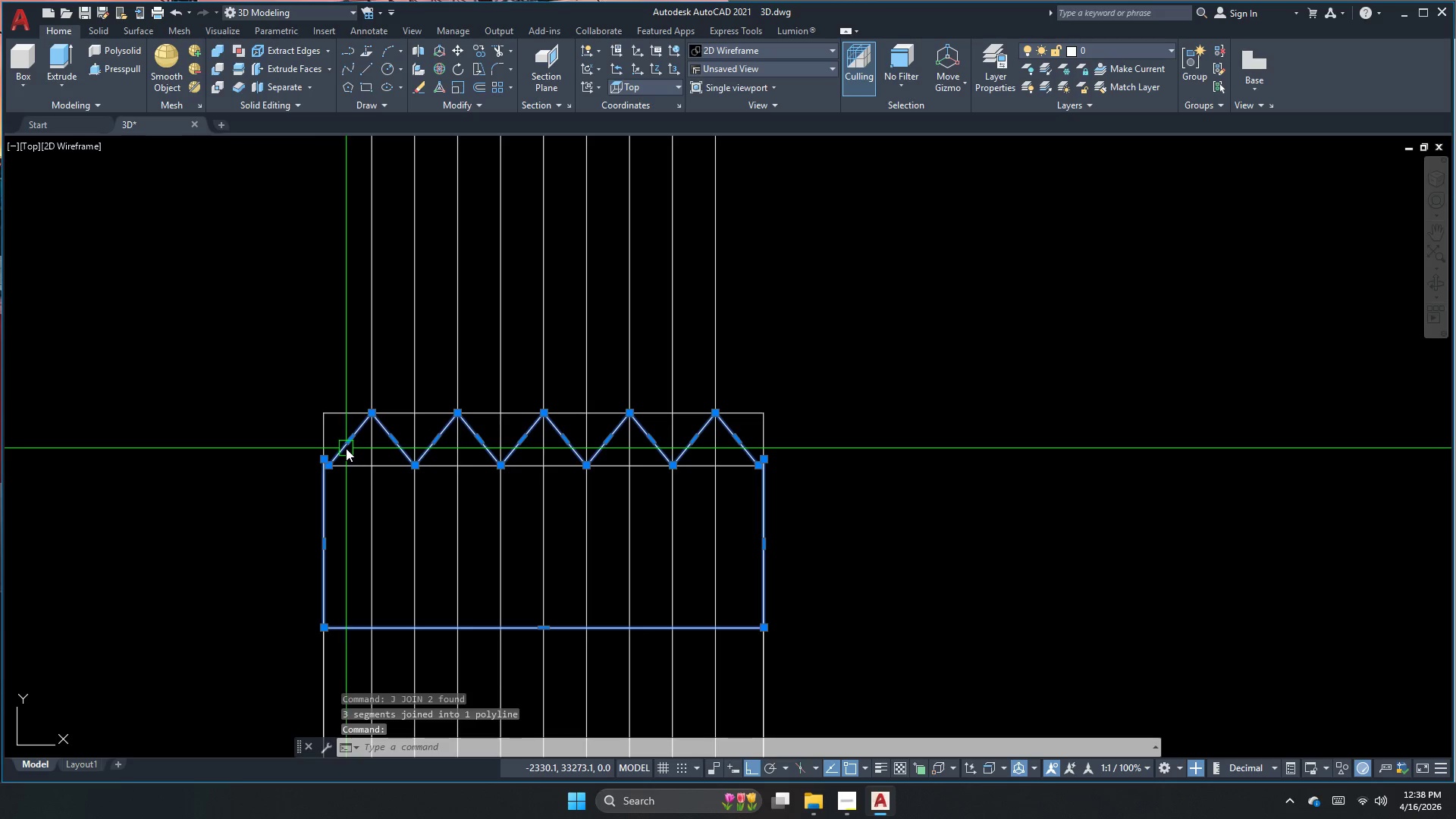 
scroll: coordinate [337, 480], scroll_direction: down, amount: 3.0
 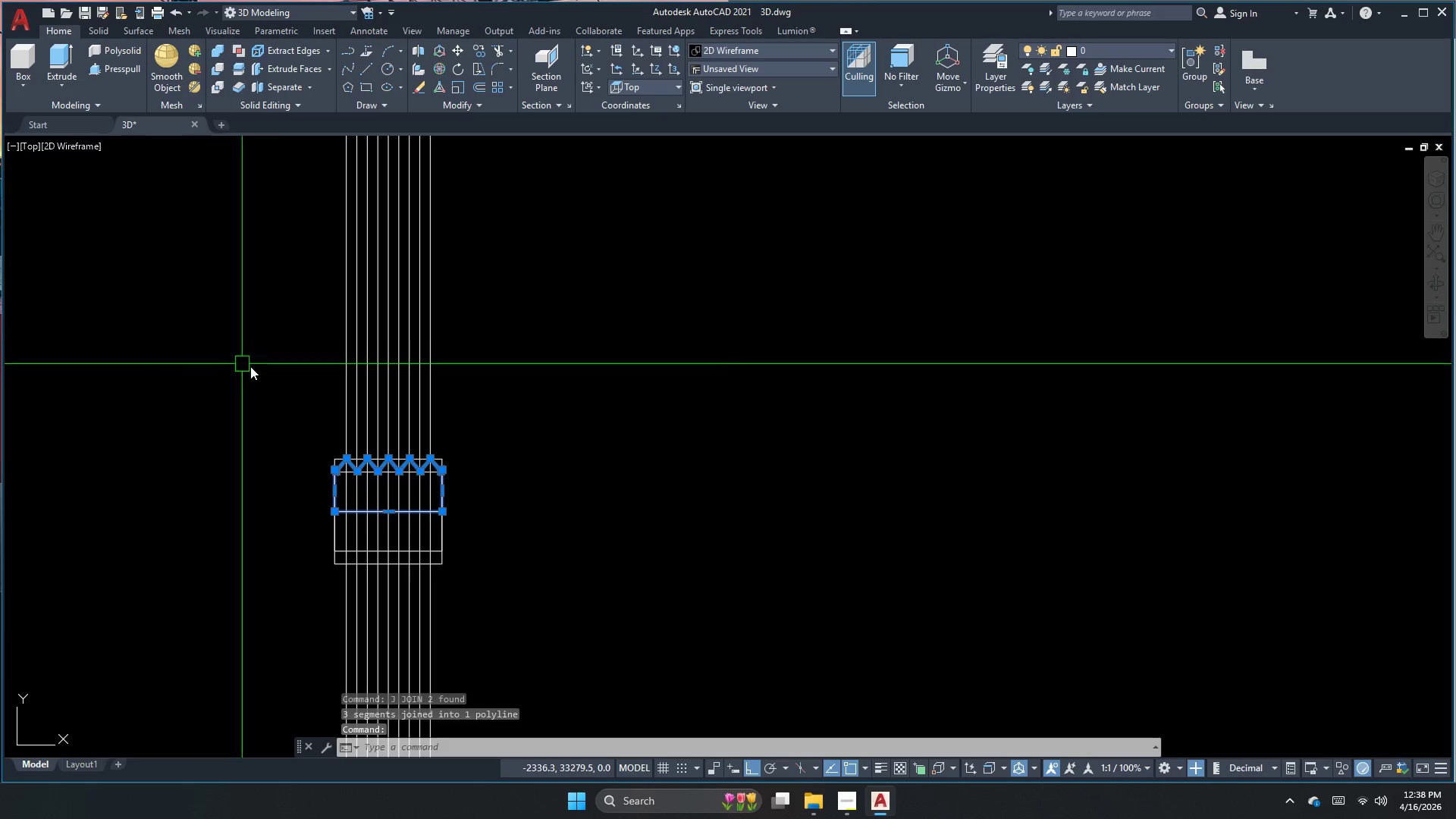 
scroll: coordinate [366, 496], scroll_direction: up, amount: 2.0
 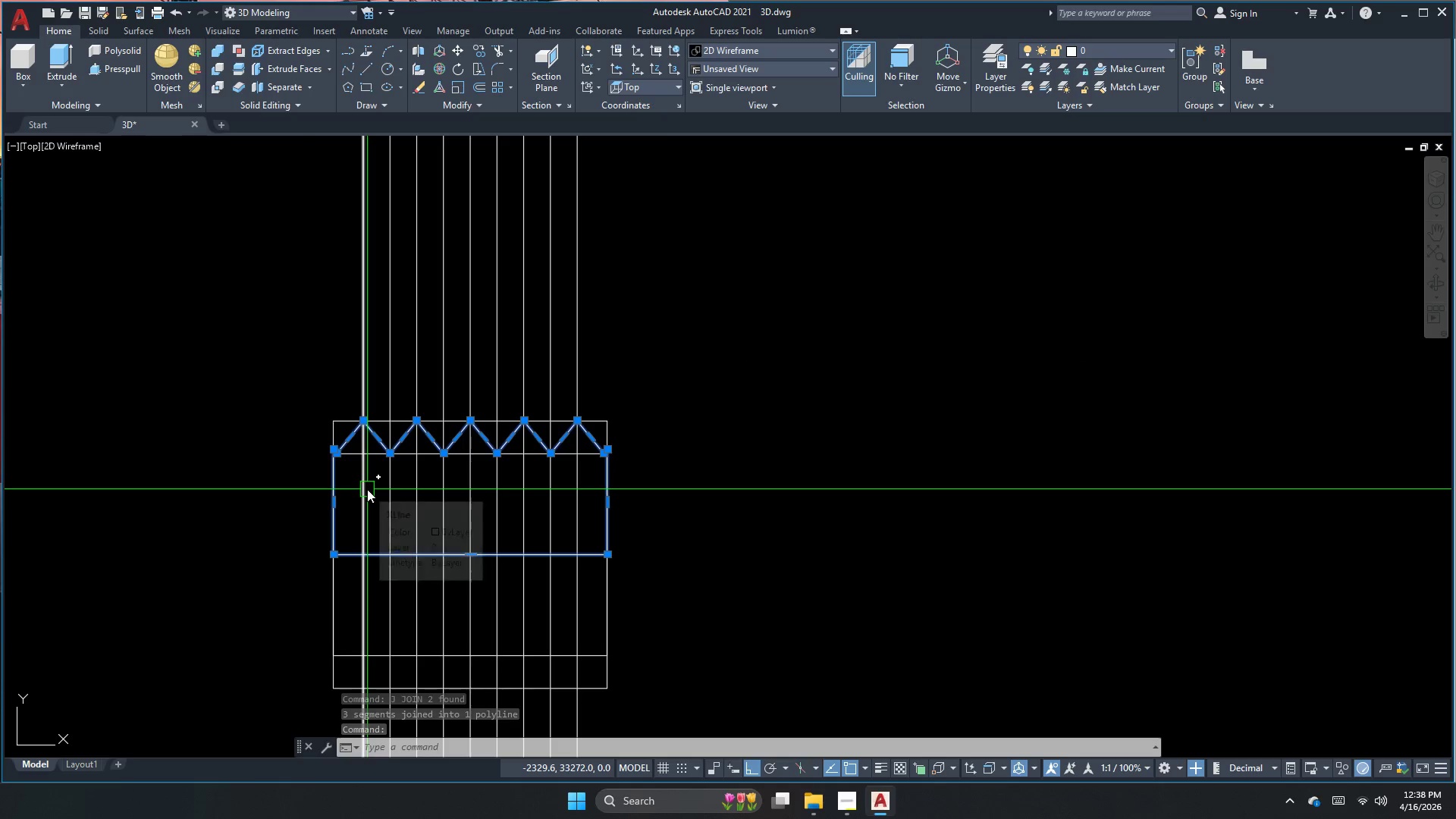 
key(Escape)
 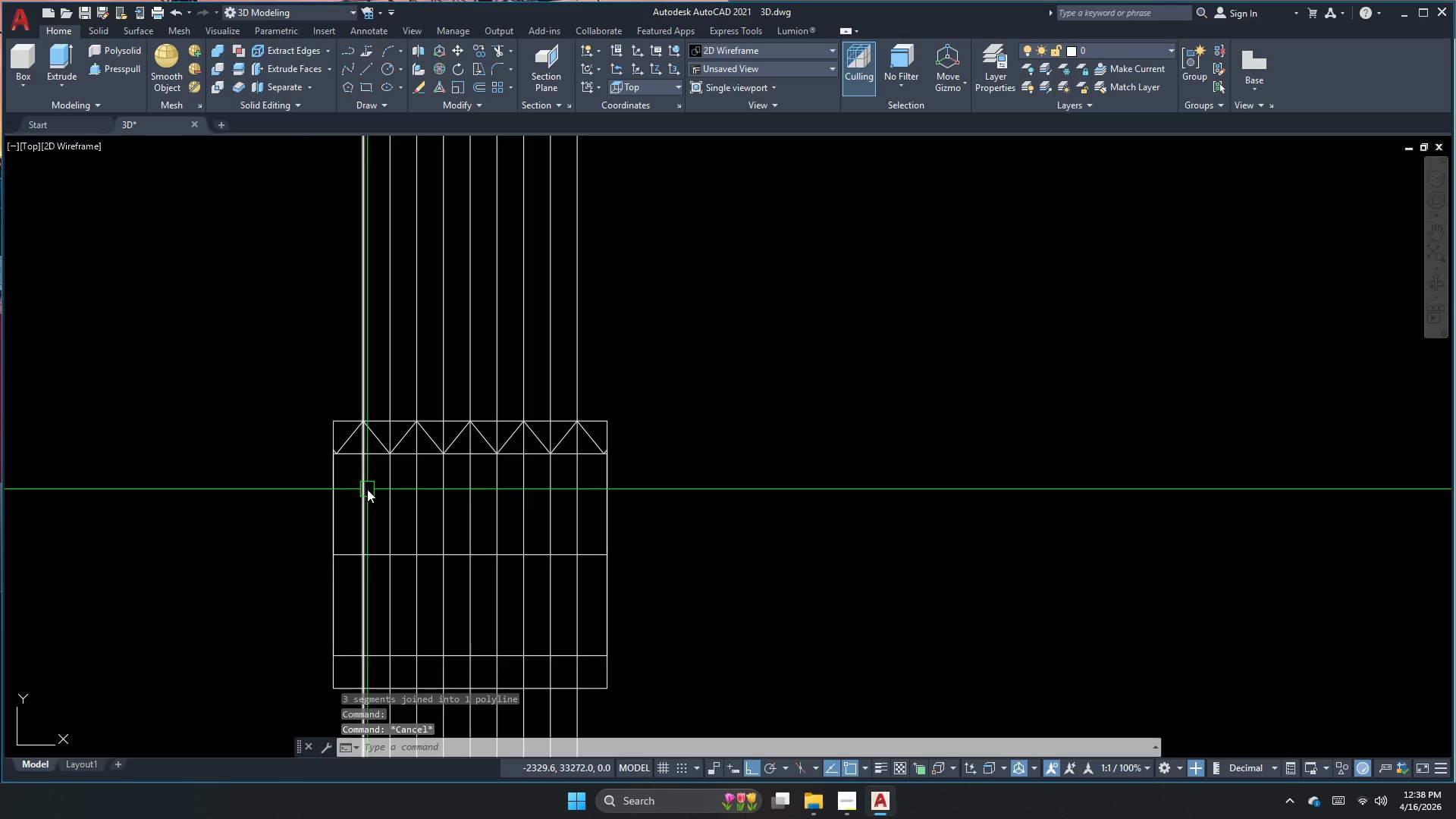 
key(Control+Z)
 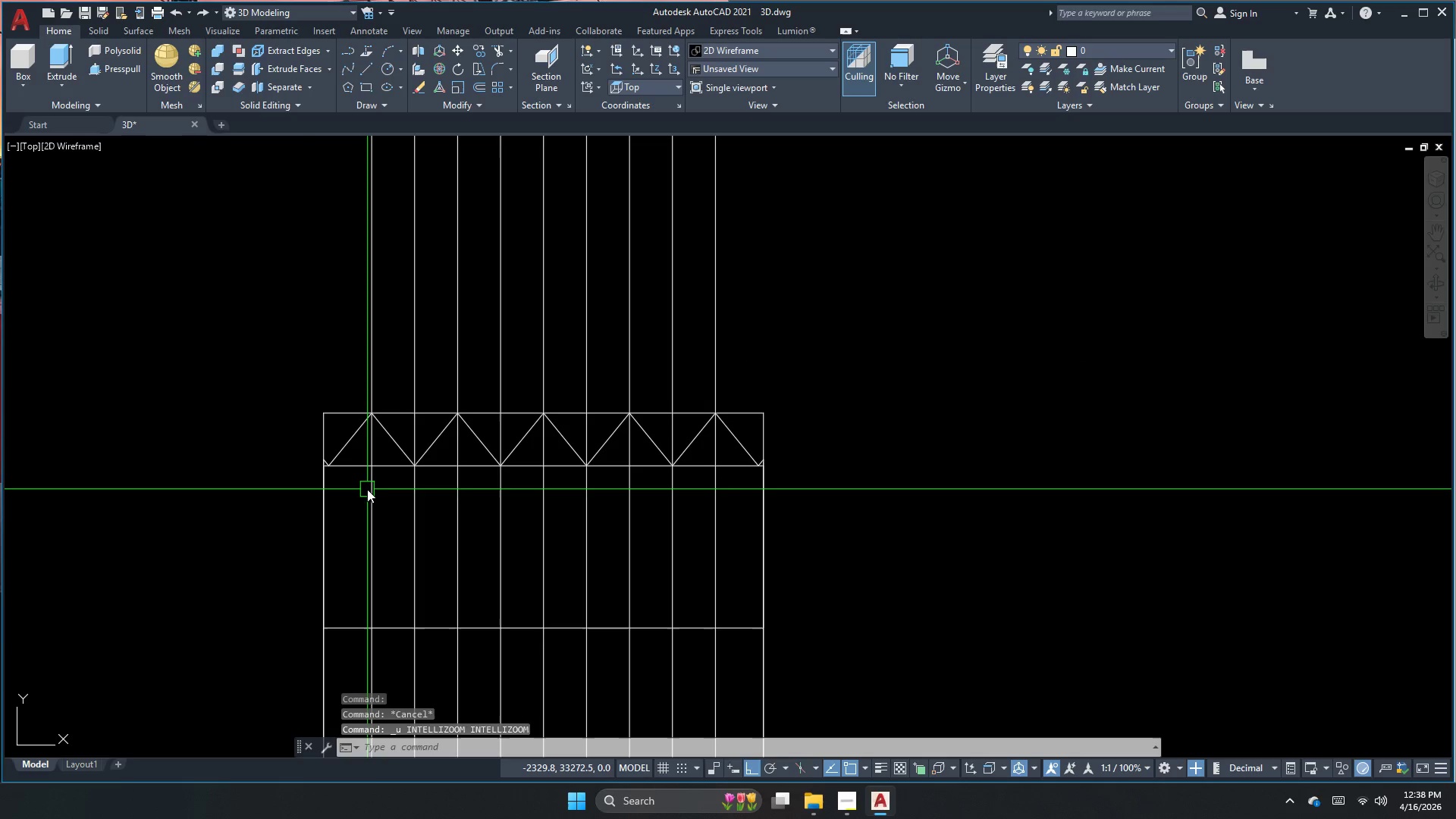 
key(Control+Z)
 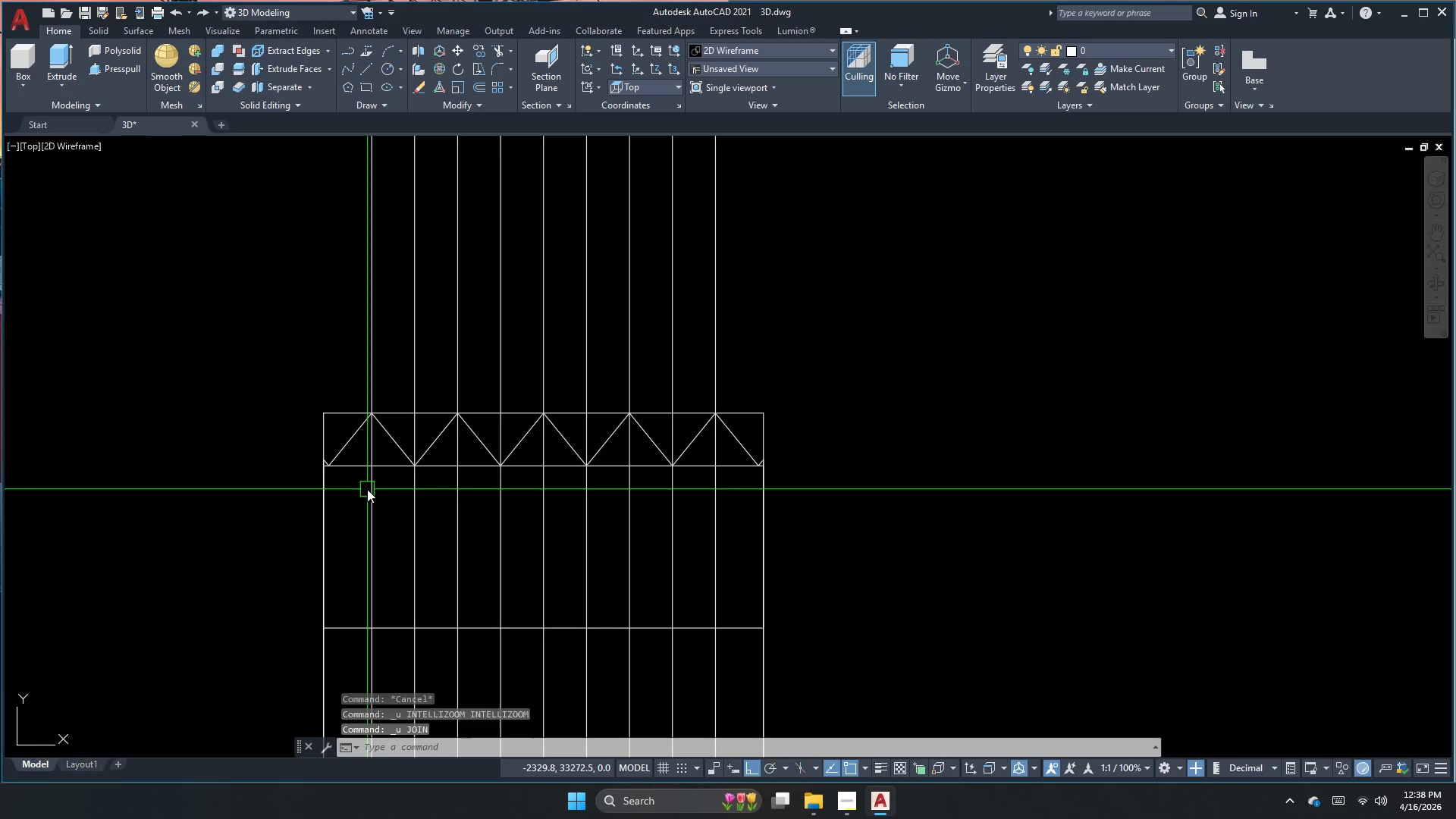 
key(Control+Z)
 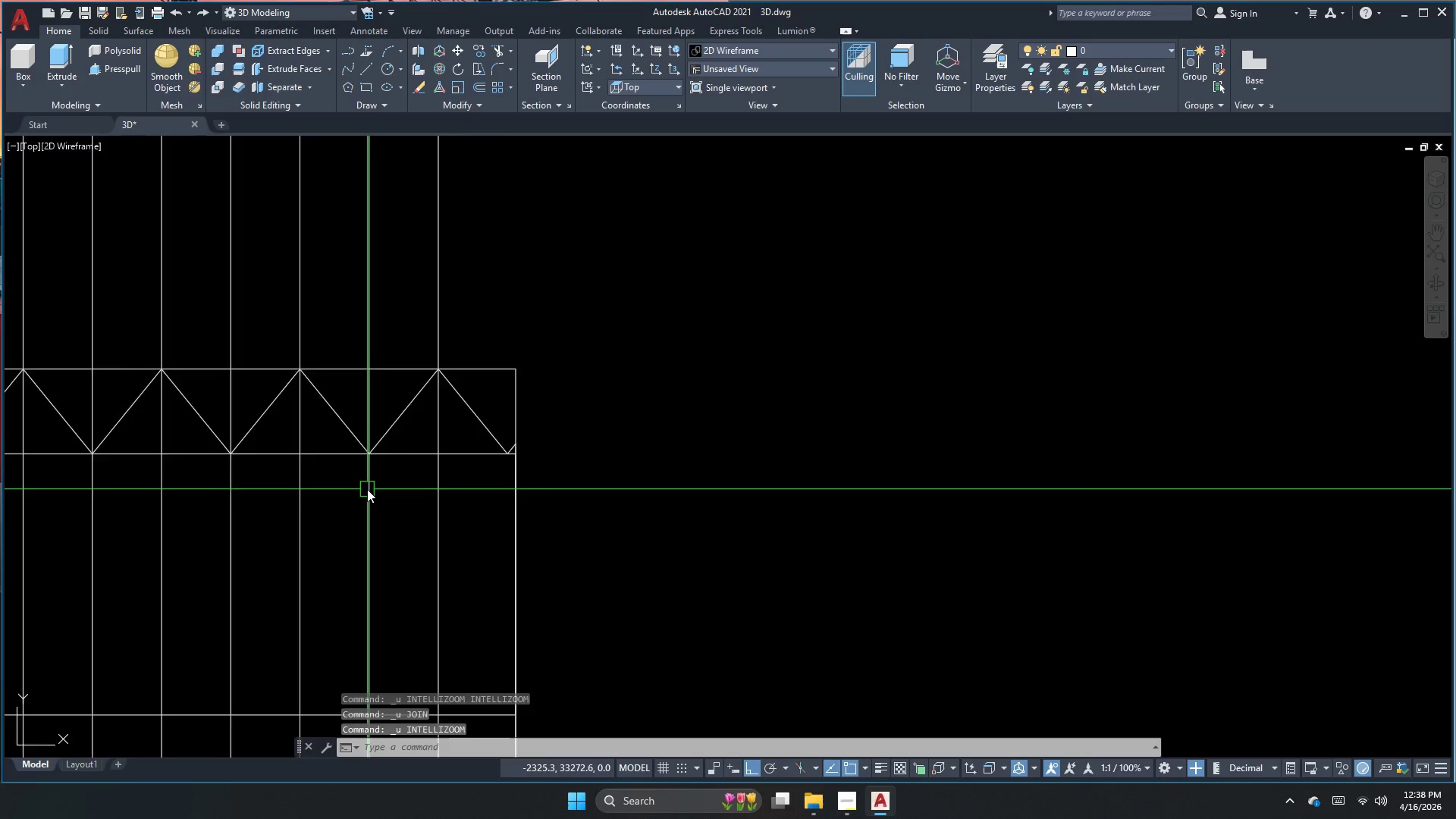 
key(Control+Z)
 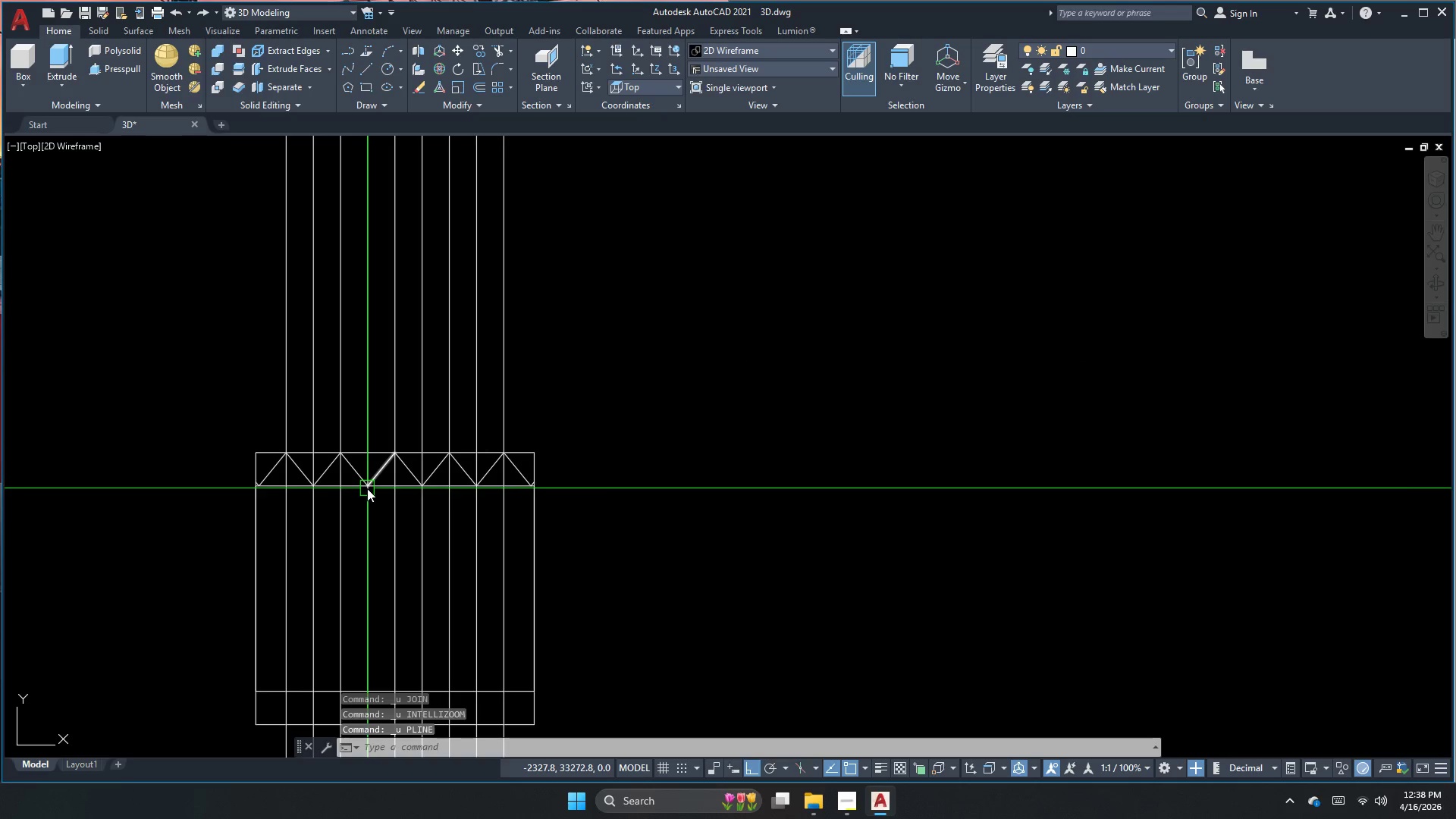 
key(Control+Z)
 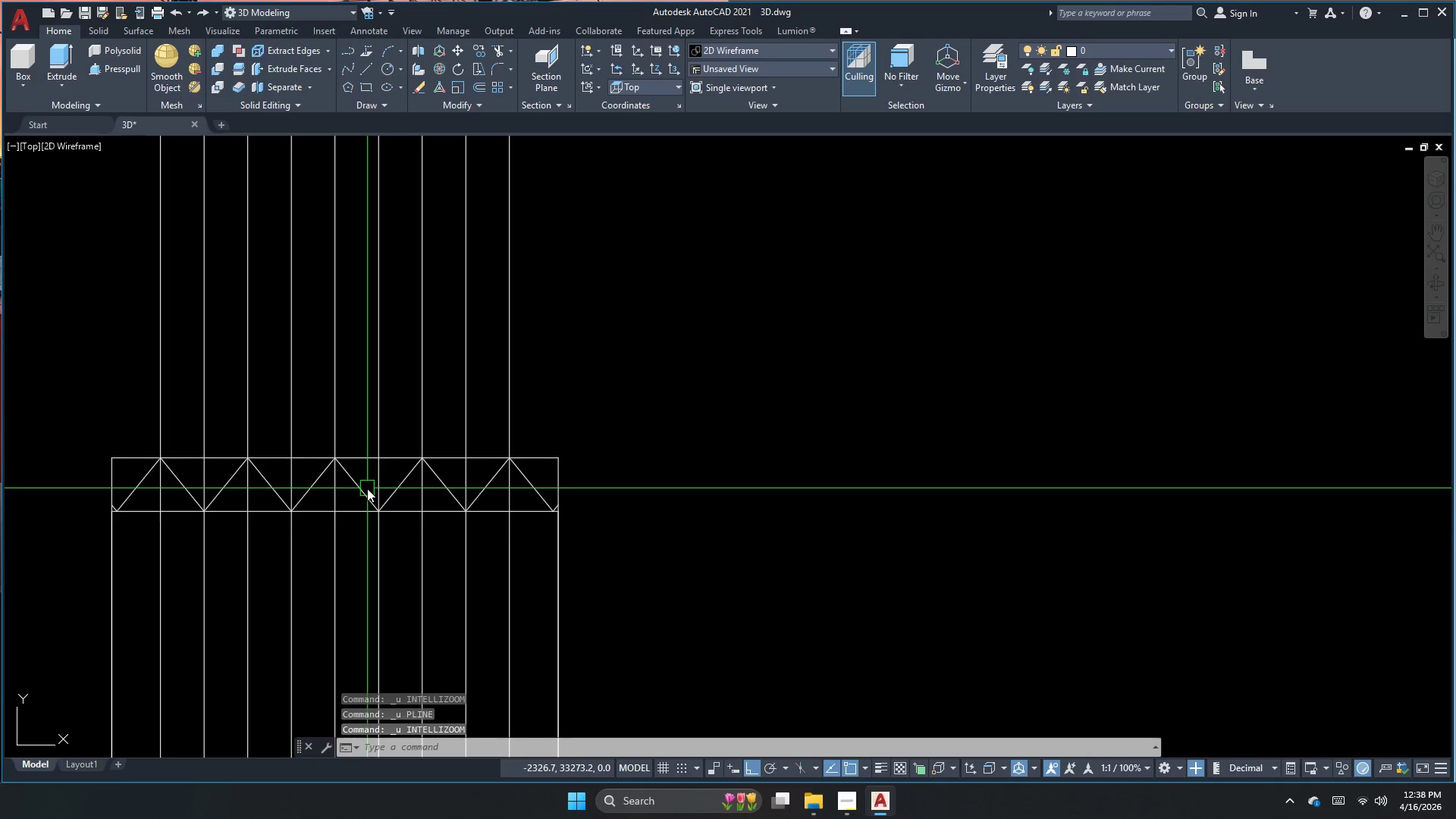 
key(Control+Z)
 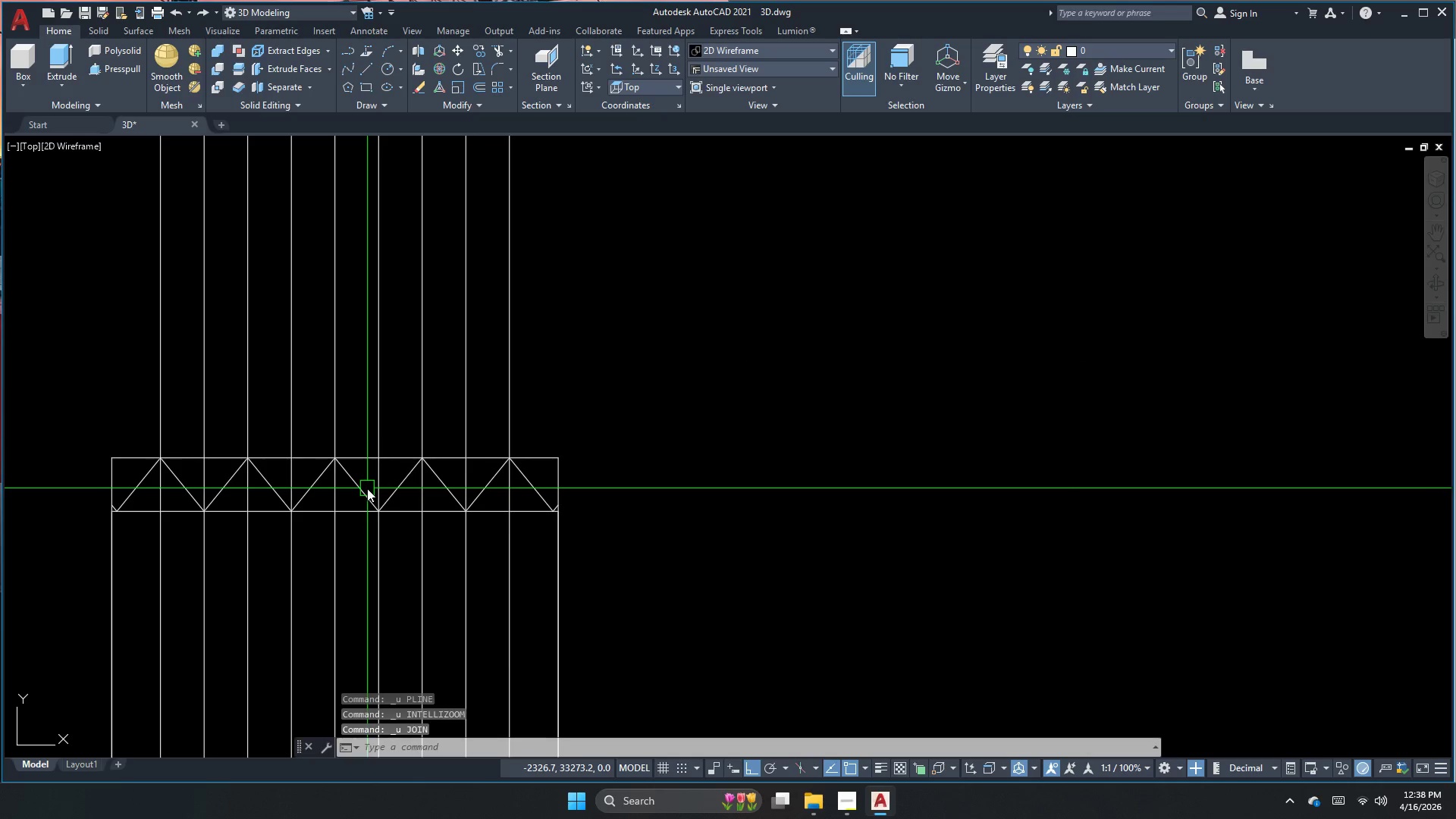 
key(Control+Z)
 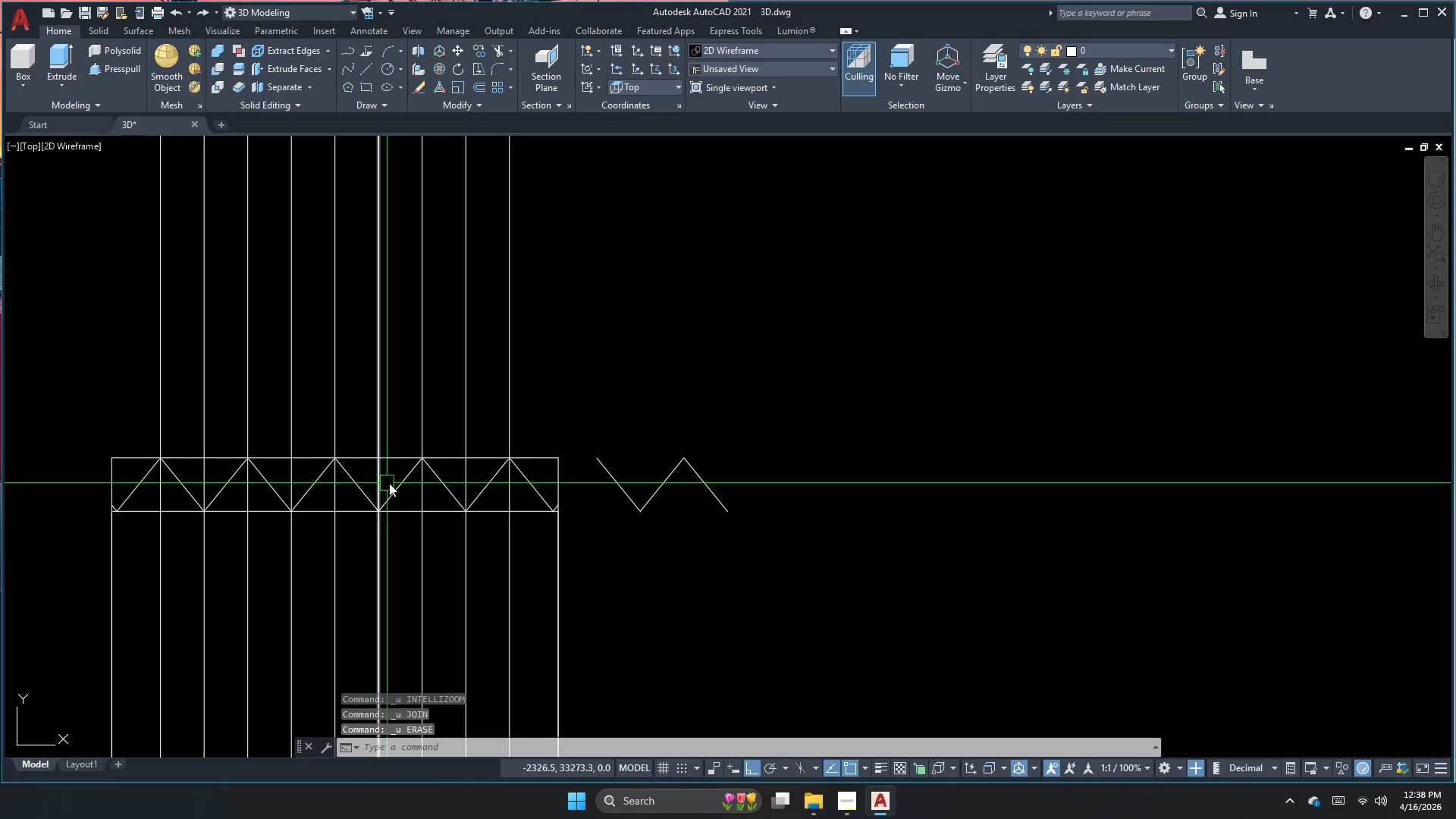 
key(Escape)
 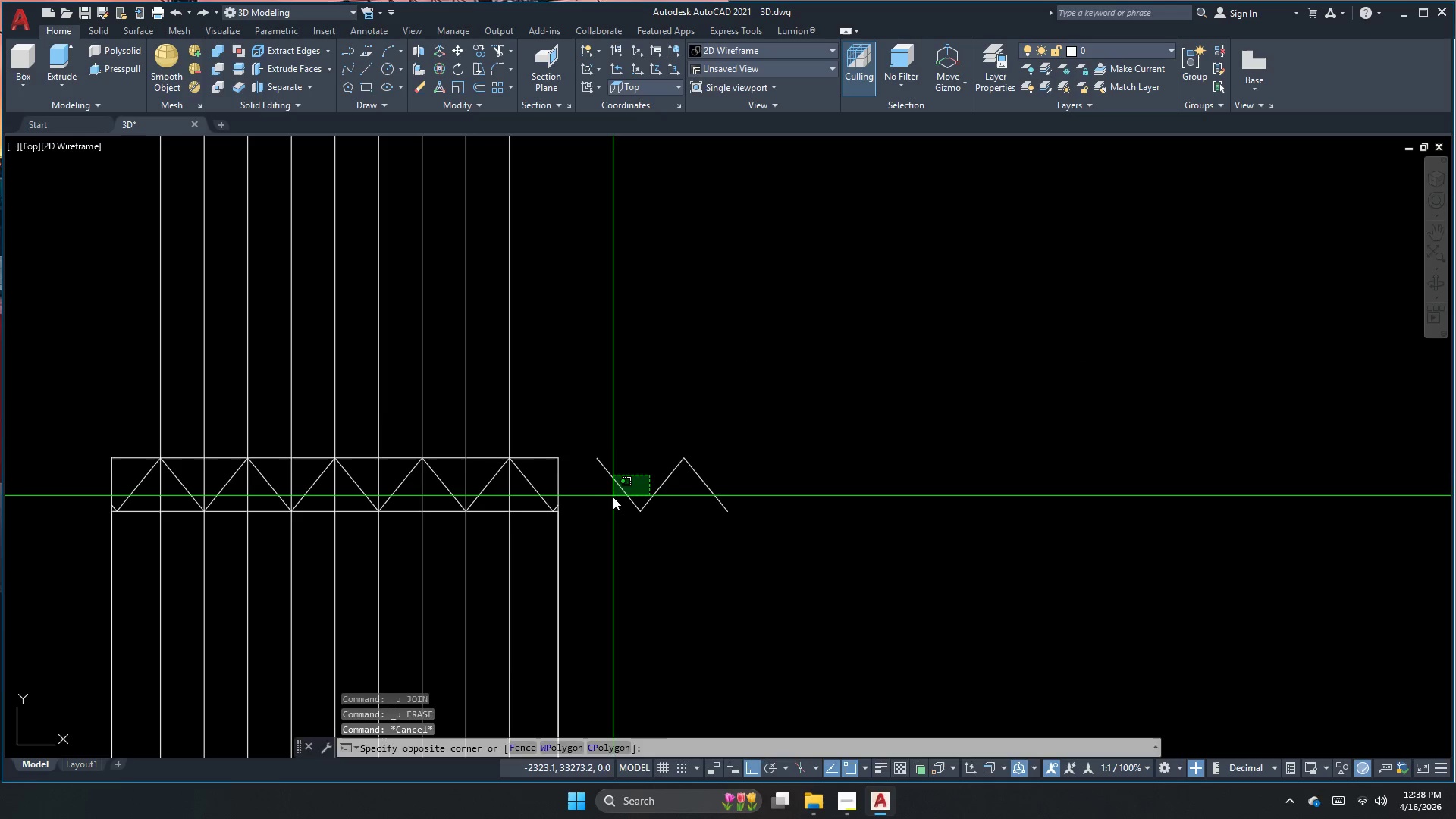 
key(E)
 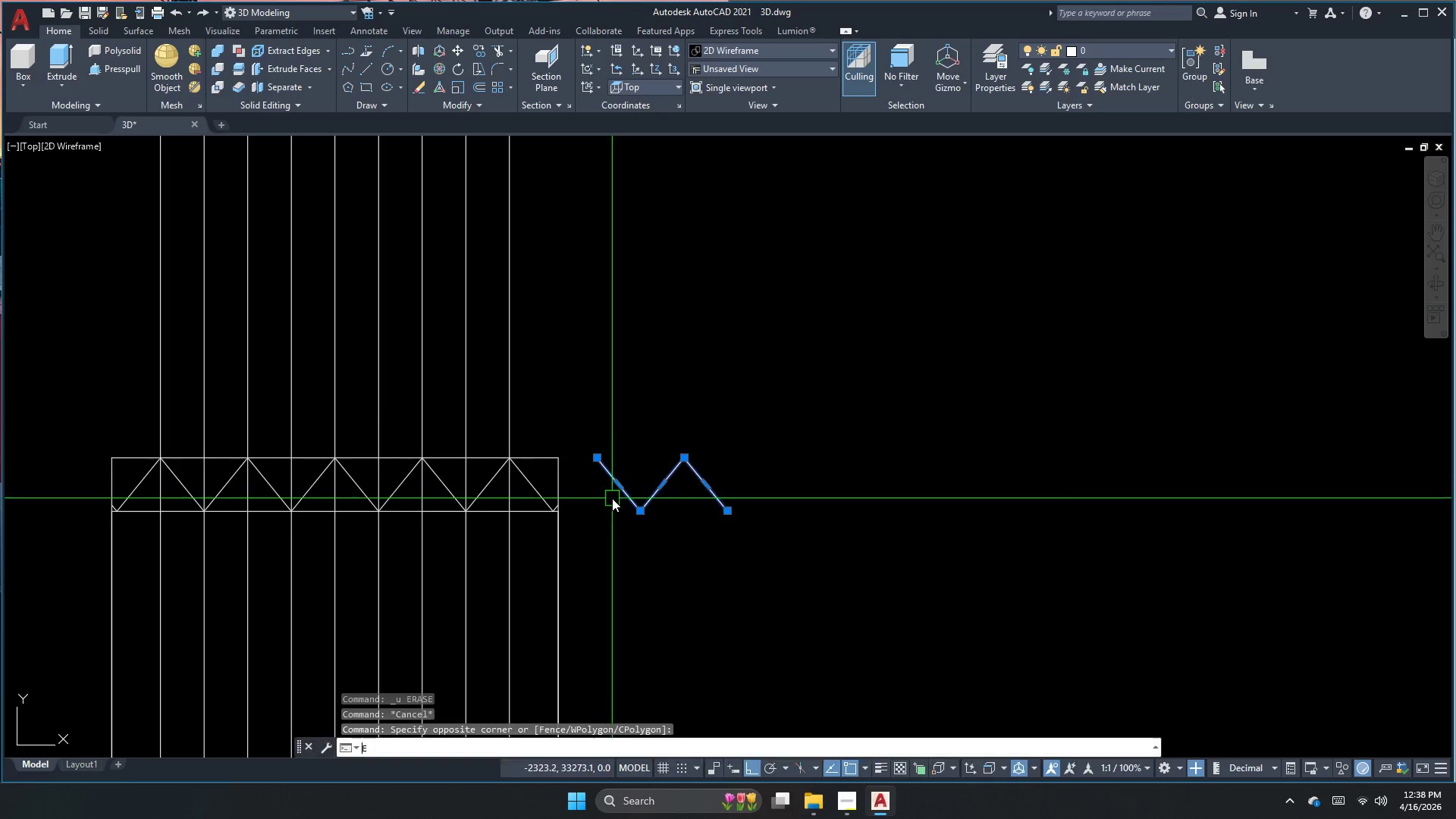 
key(Space)
 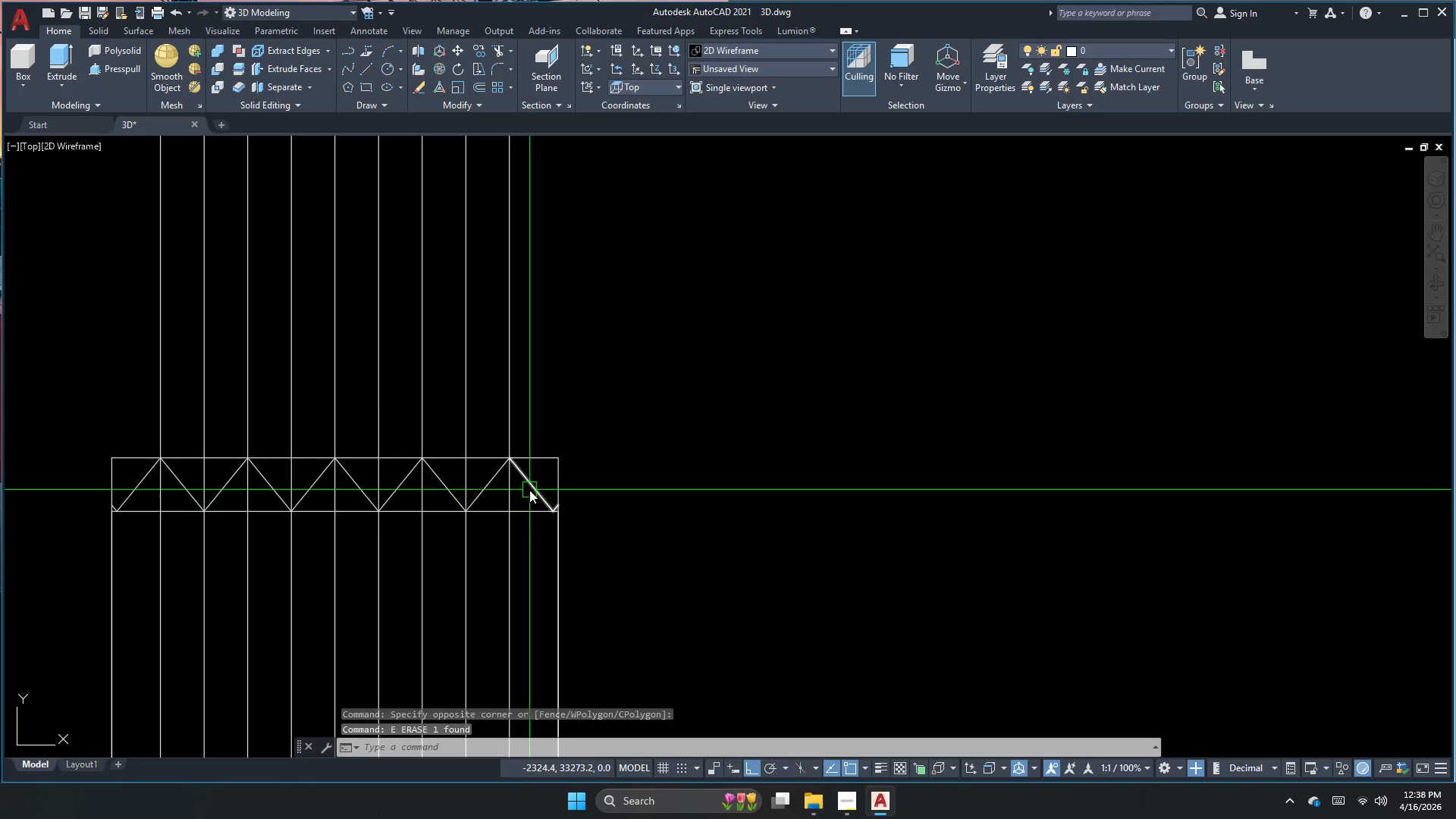 
left_click([530, 490])
 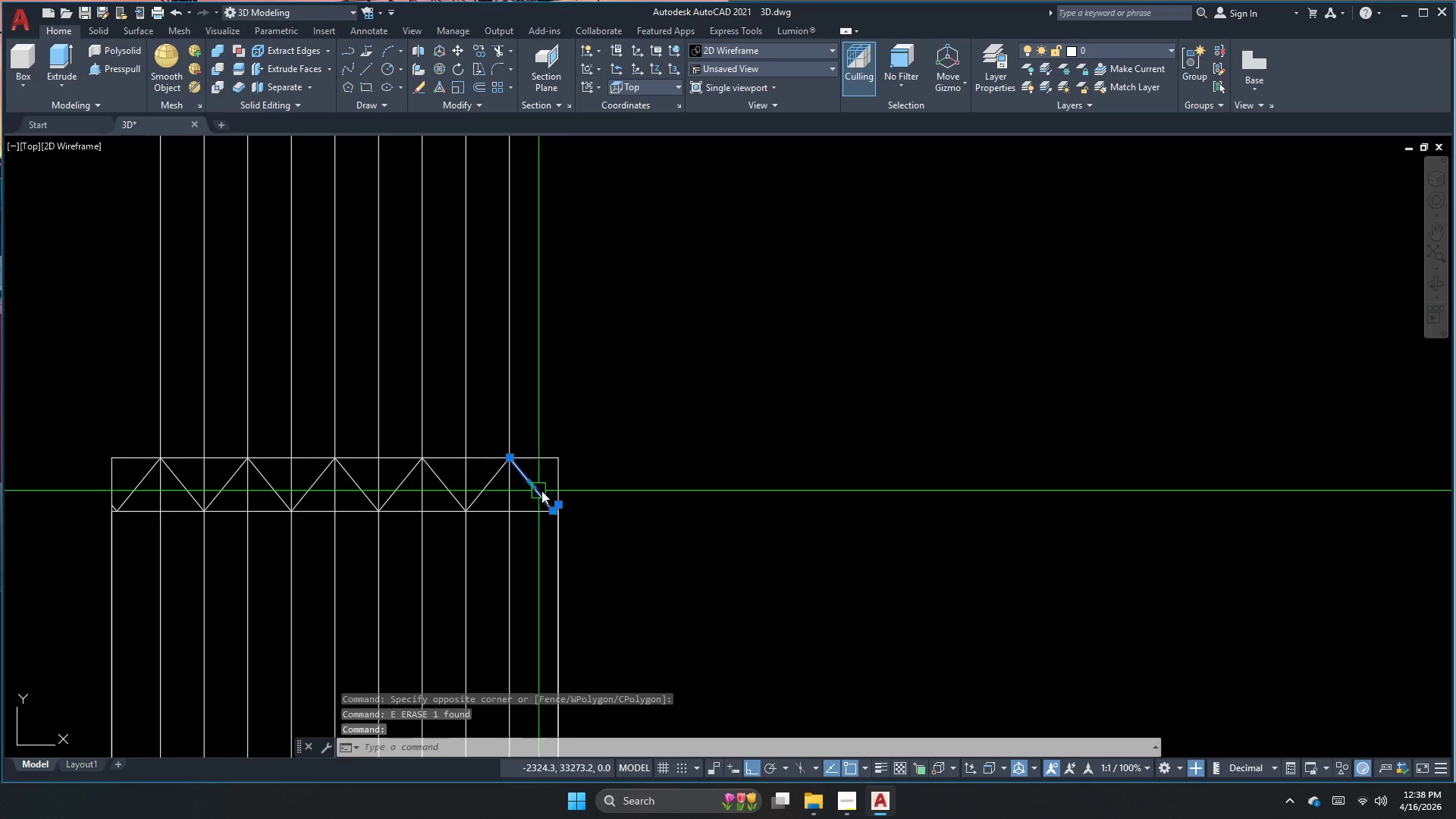 
key(Escape)
 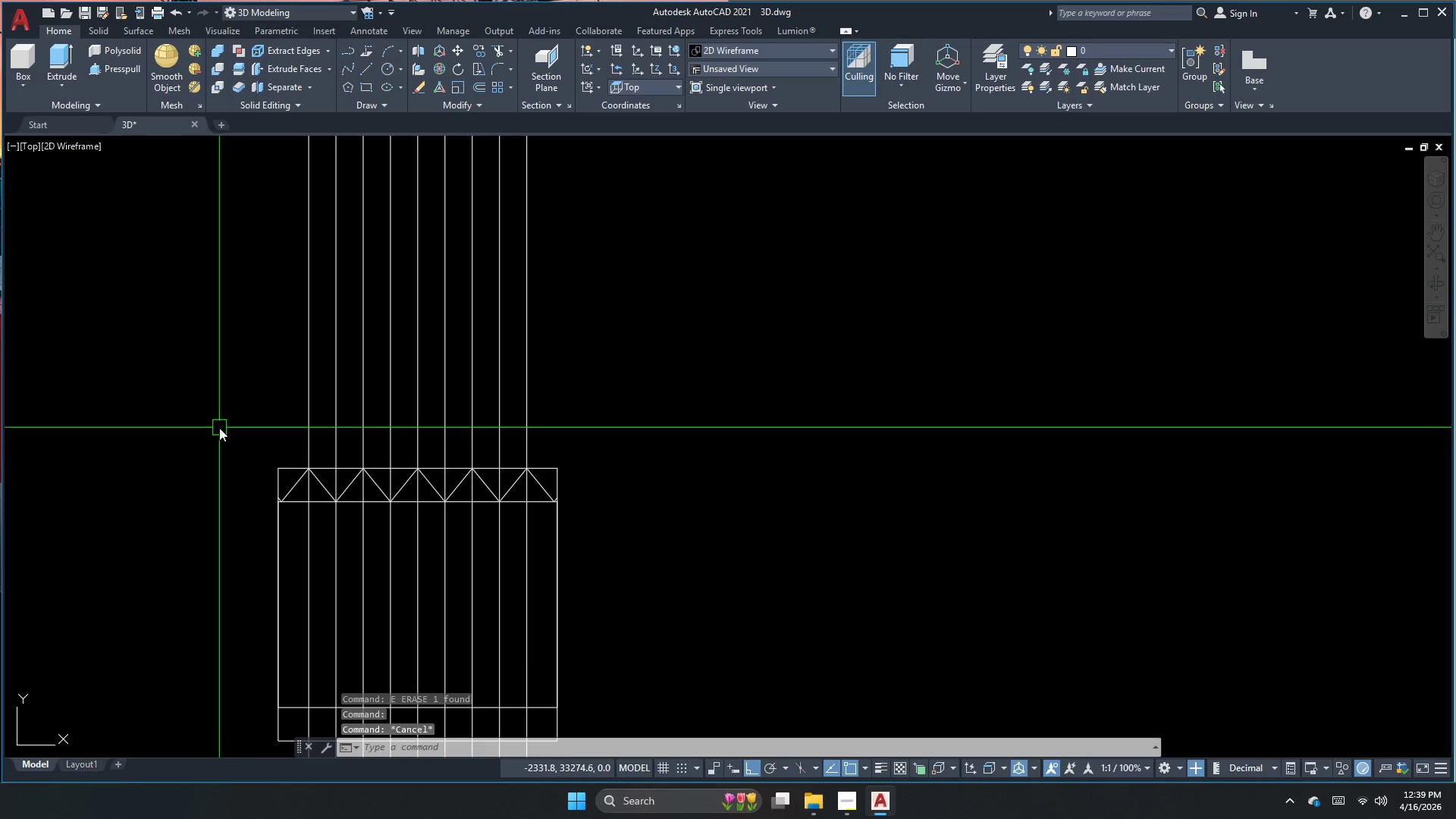 
left_click_drag(start_coordinate=[219, 428], to_coordinate=[251, 439])
 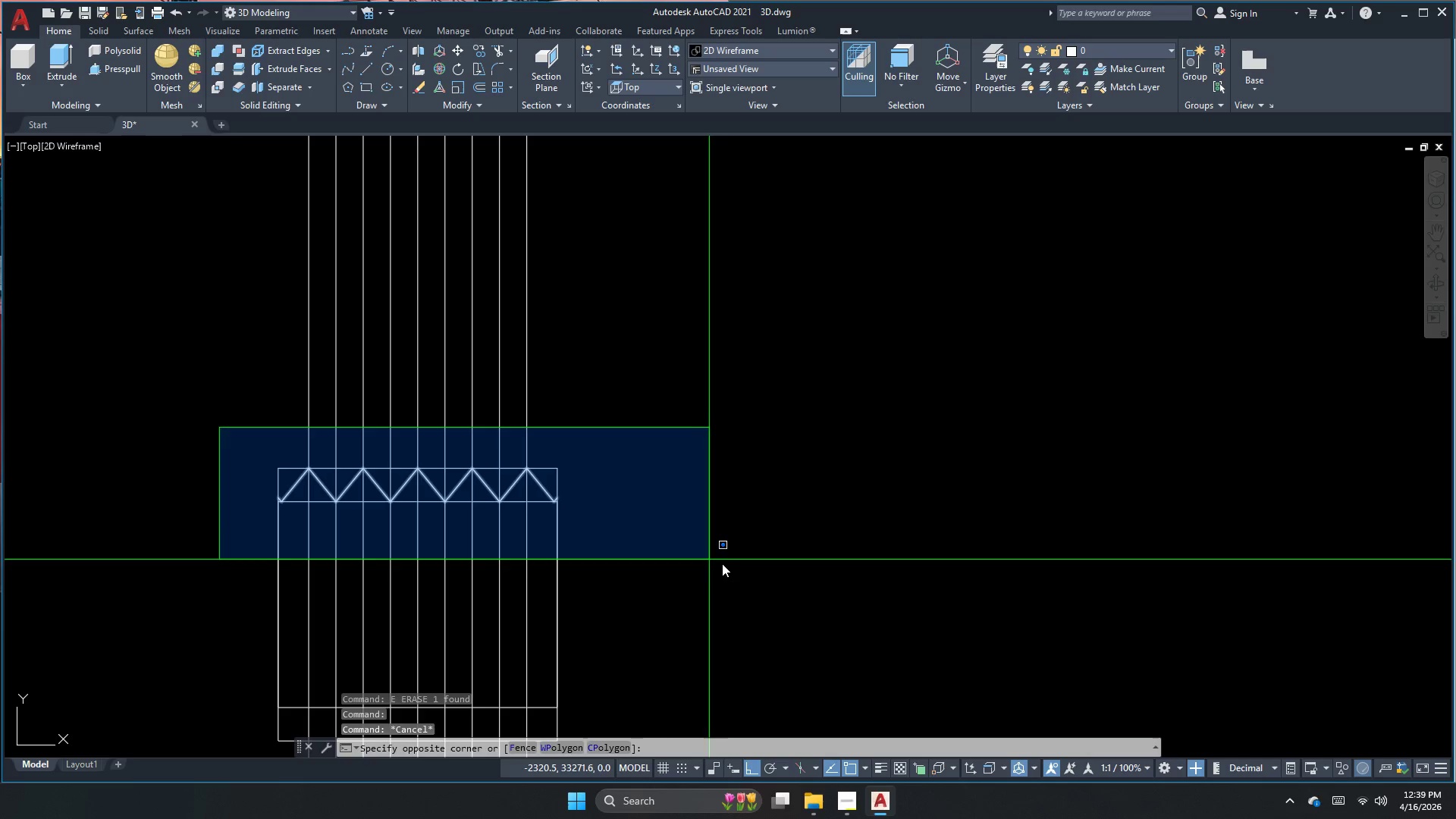 
double_click([727, 566])
 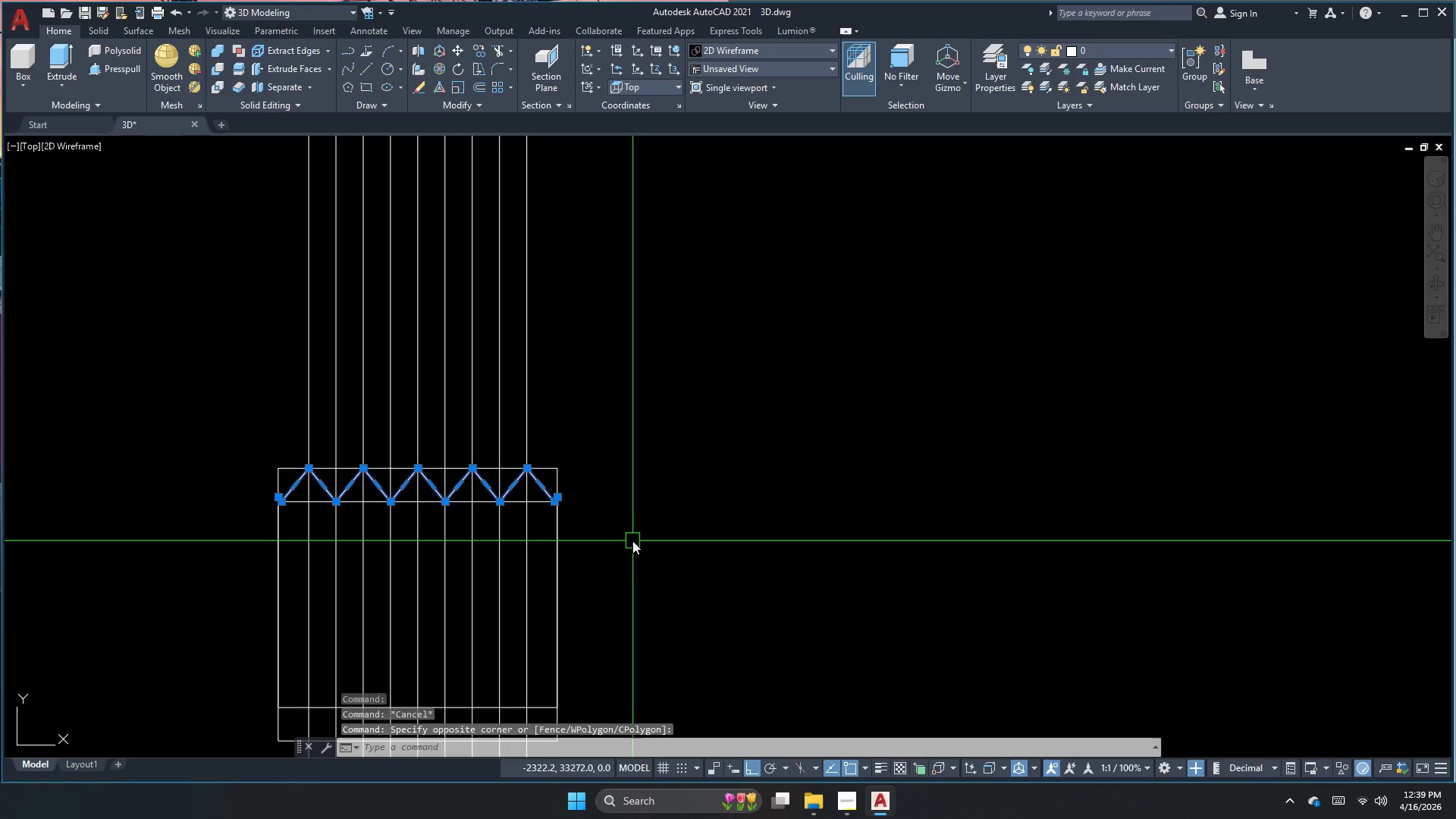 
scroll: coordinate [554, 485], scroll_direction: down, amount: 1.0
 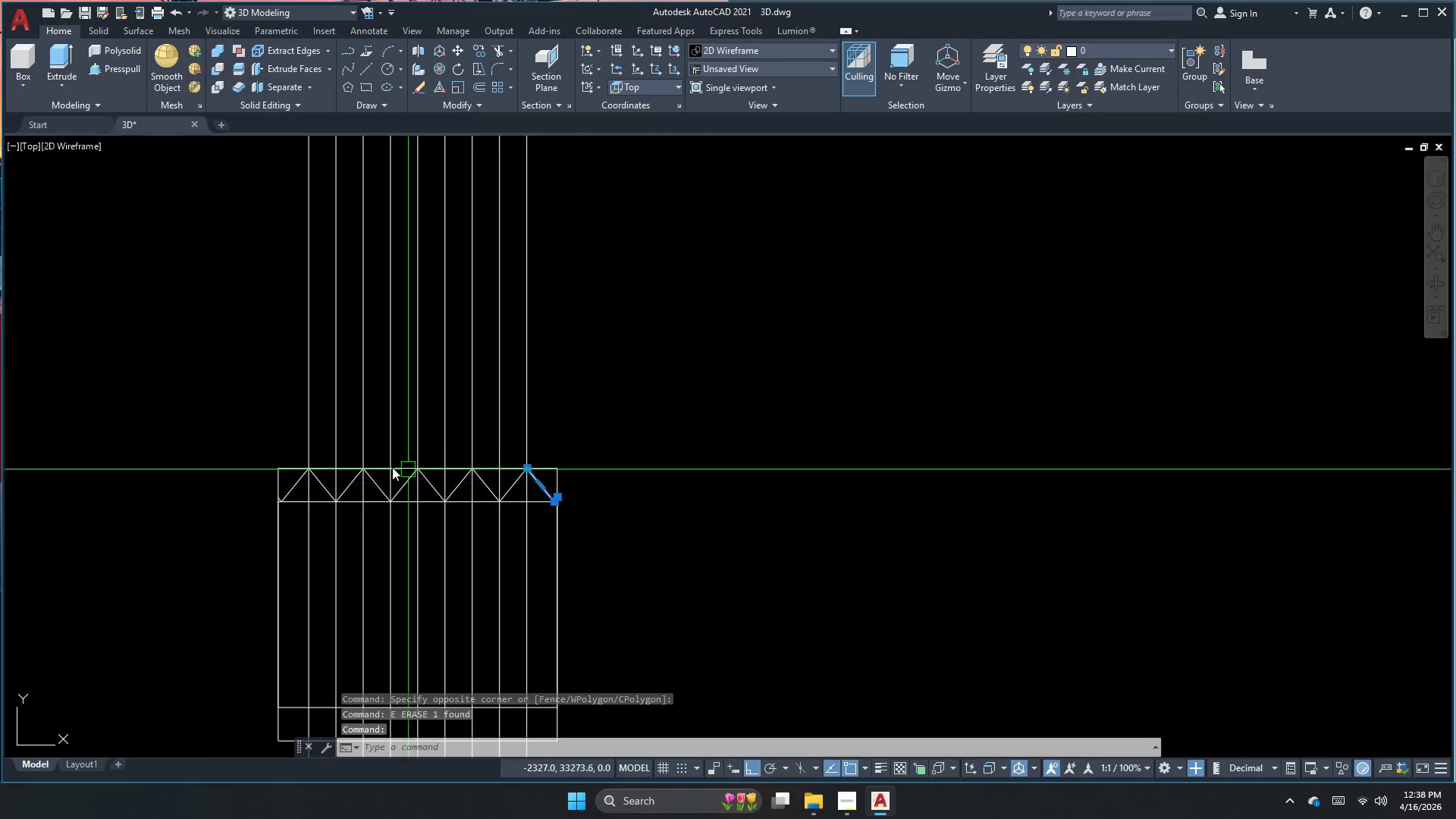 
key(J)
 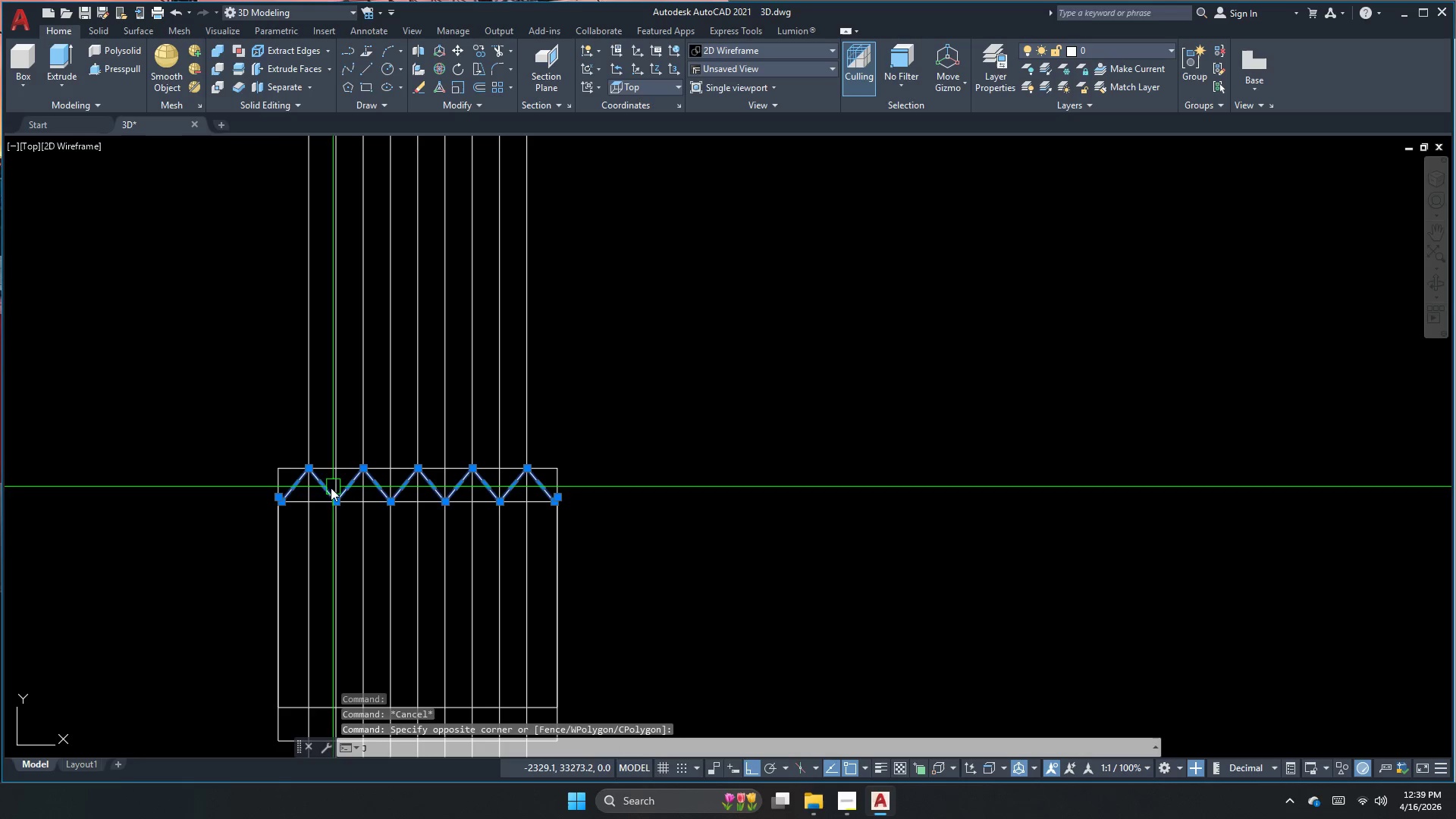 
key(Space)
 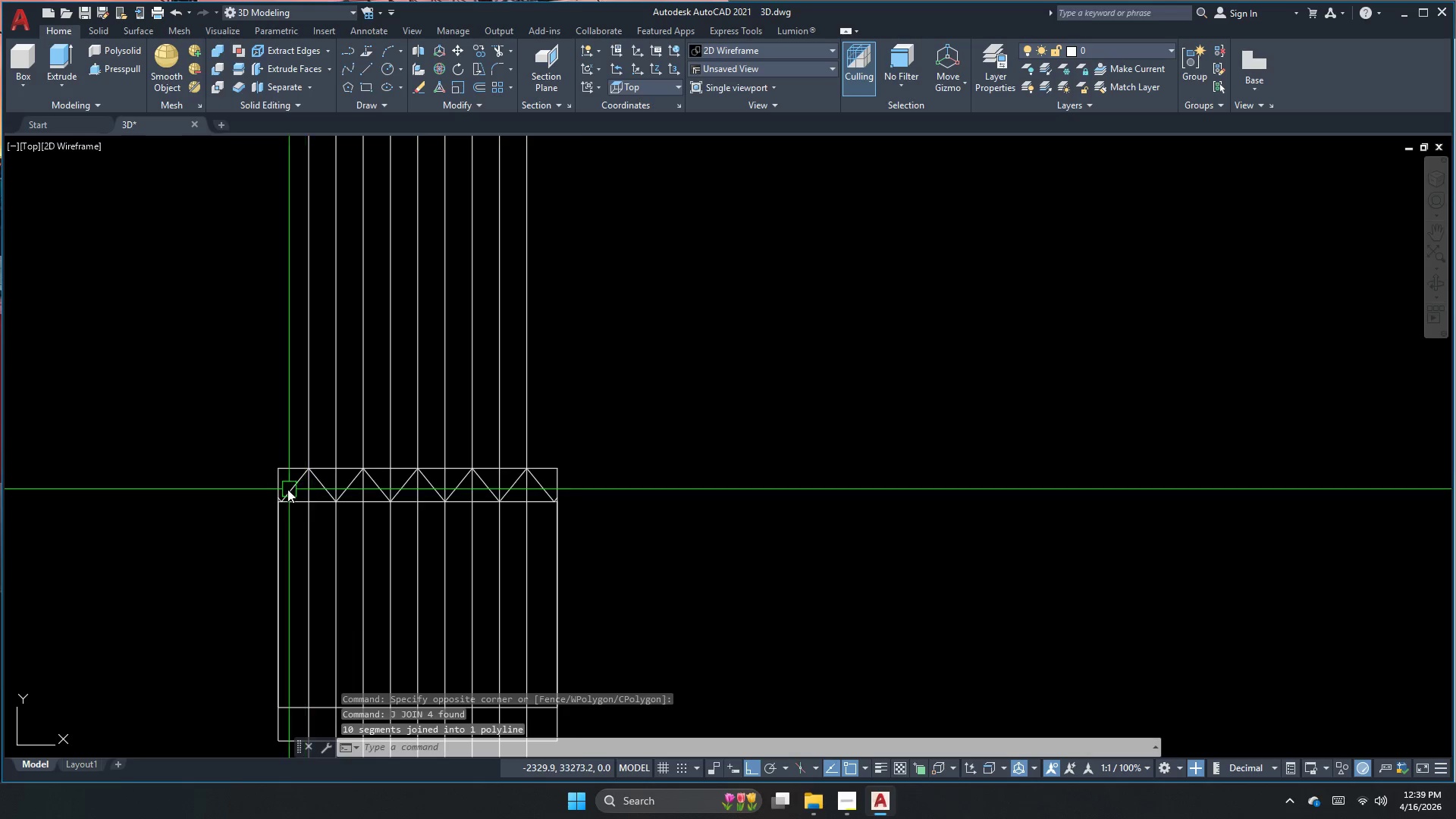 
left_click([293, 486])
 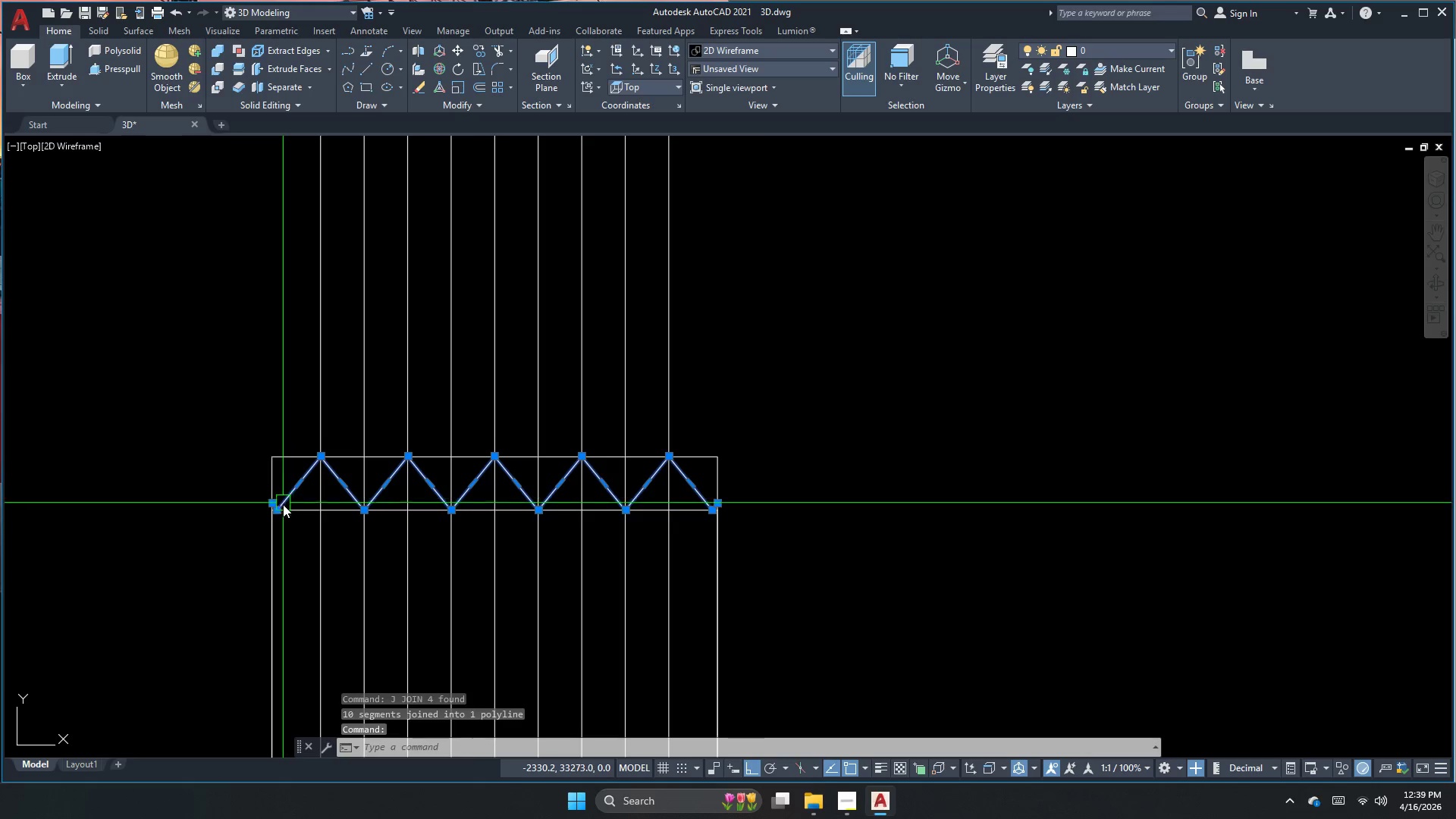 
key(M)
 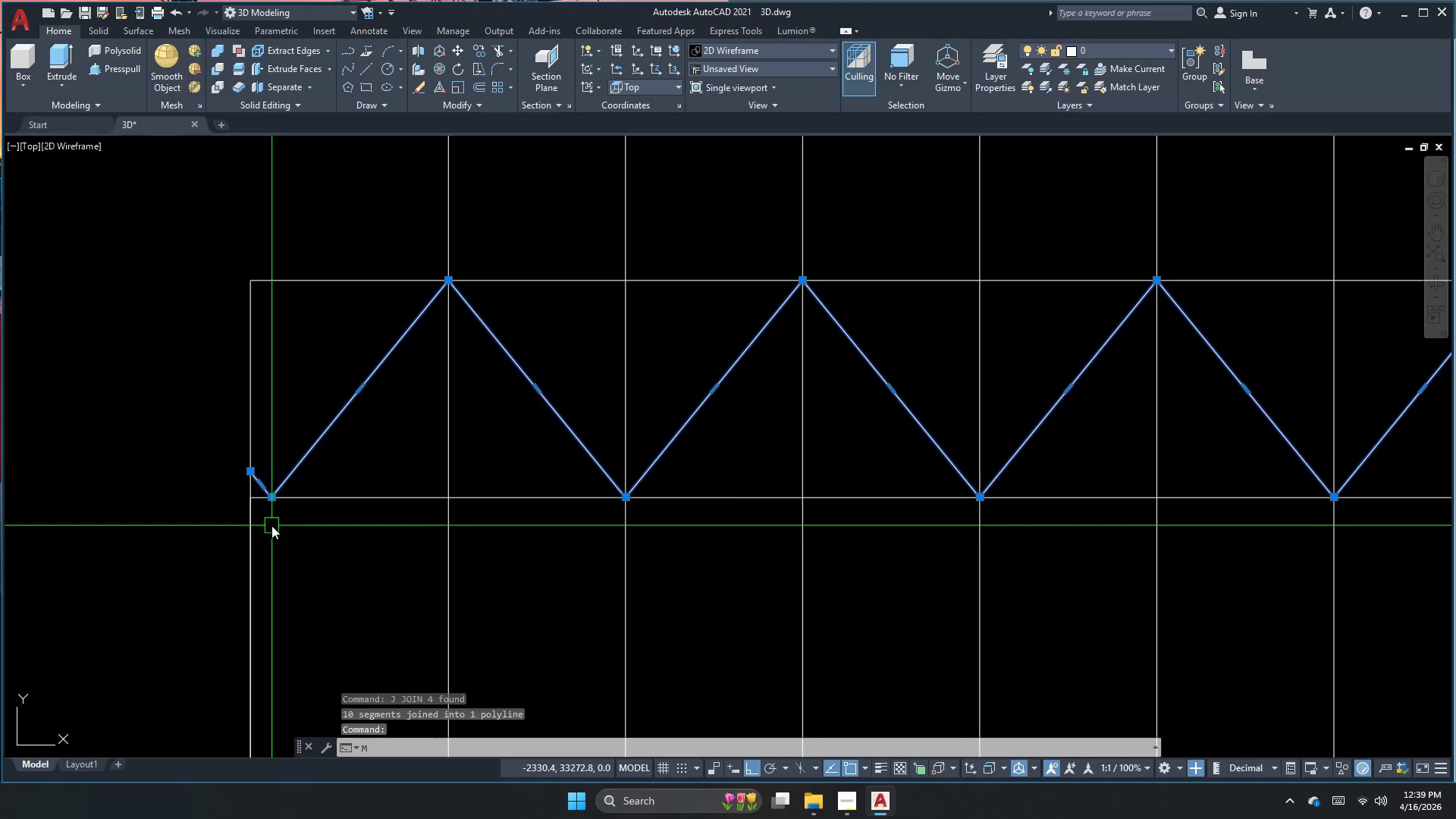 
key(Space)
 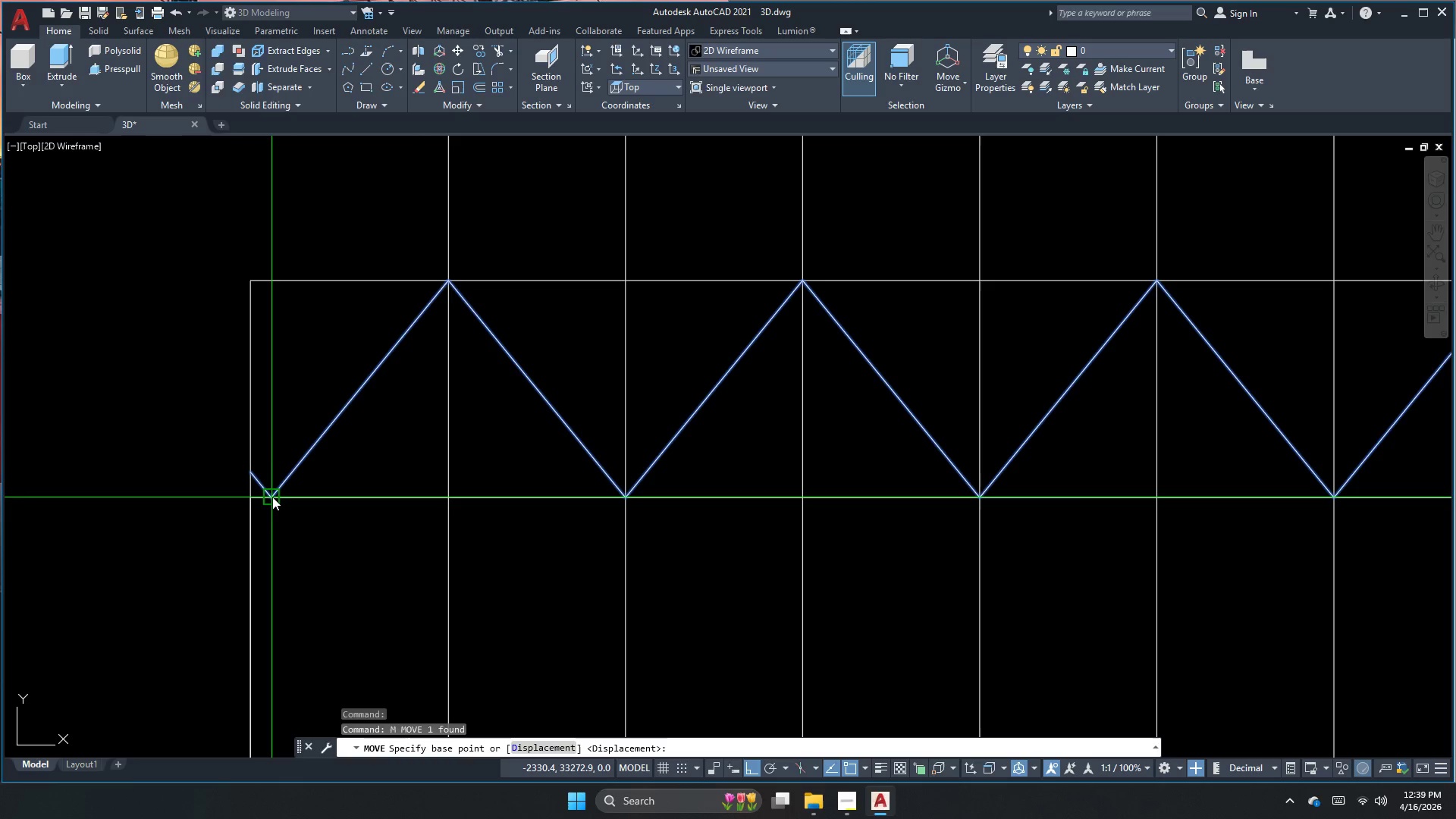 
scroll: coordinate [287, 490], scroll_direction: up, amount: 1.0
 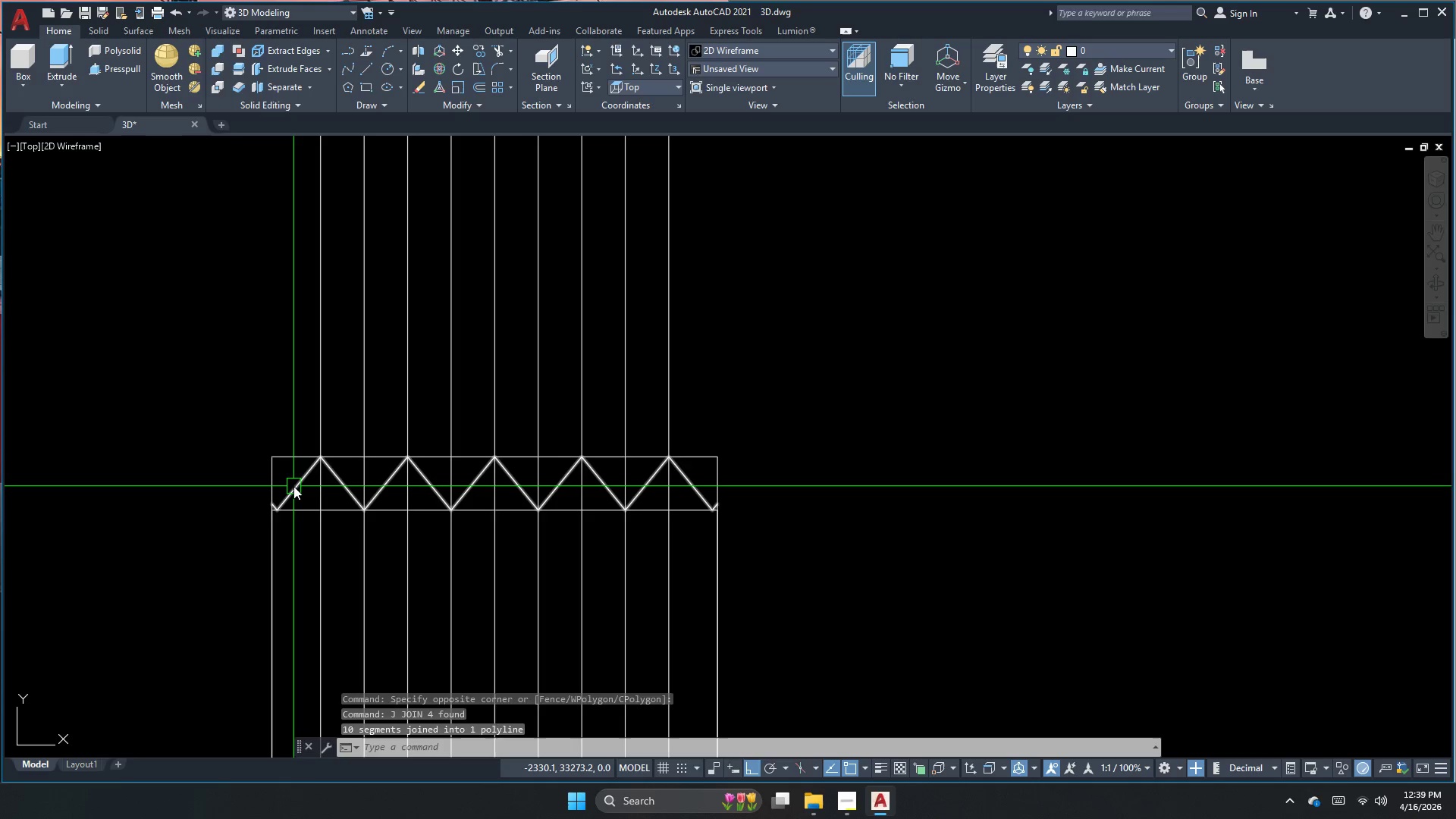 
left_click([272, 497])
 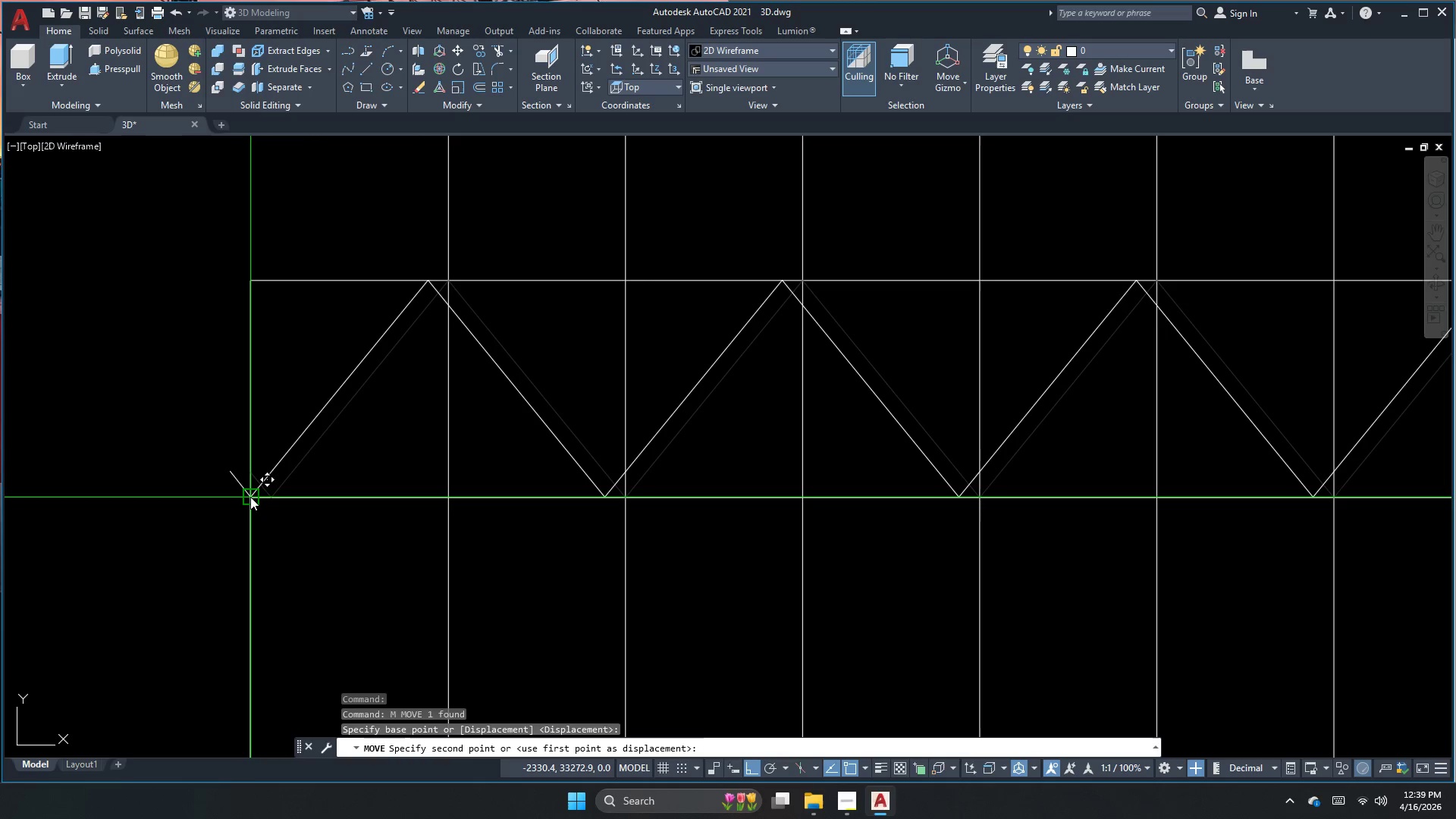 
scroll: coordinate [278, 534], scroll_direction: up, amount: 3.0
 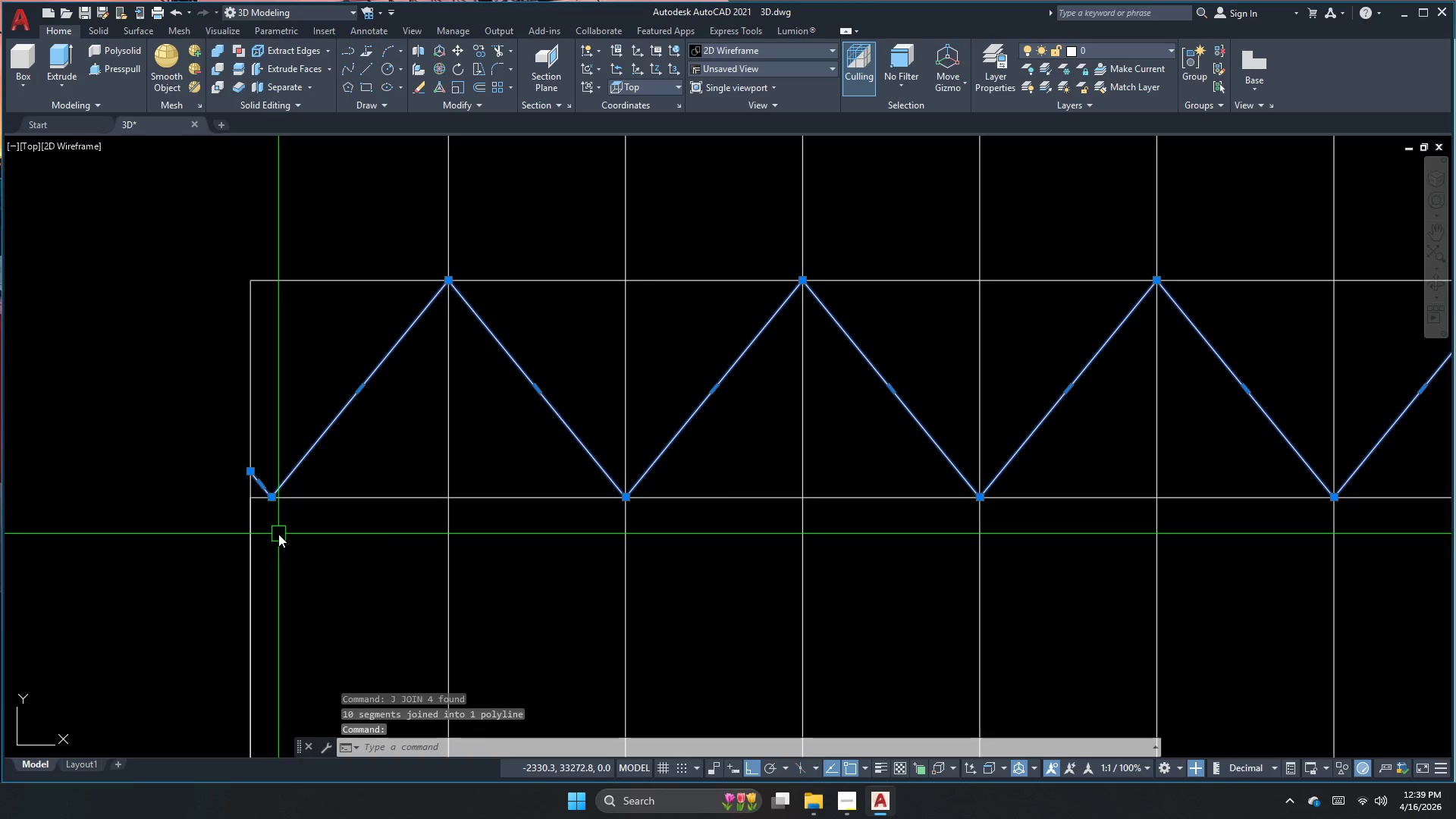 
left_click([250, 497])
 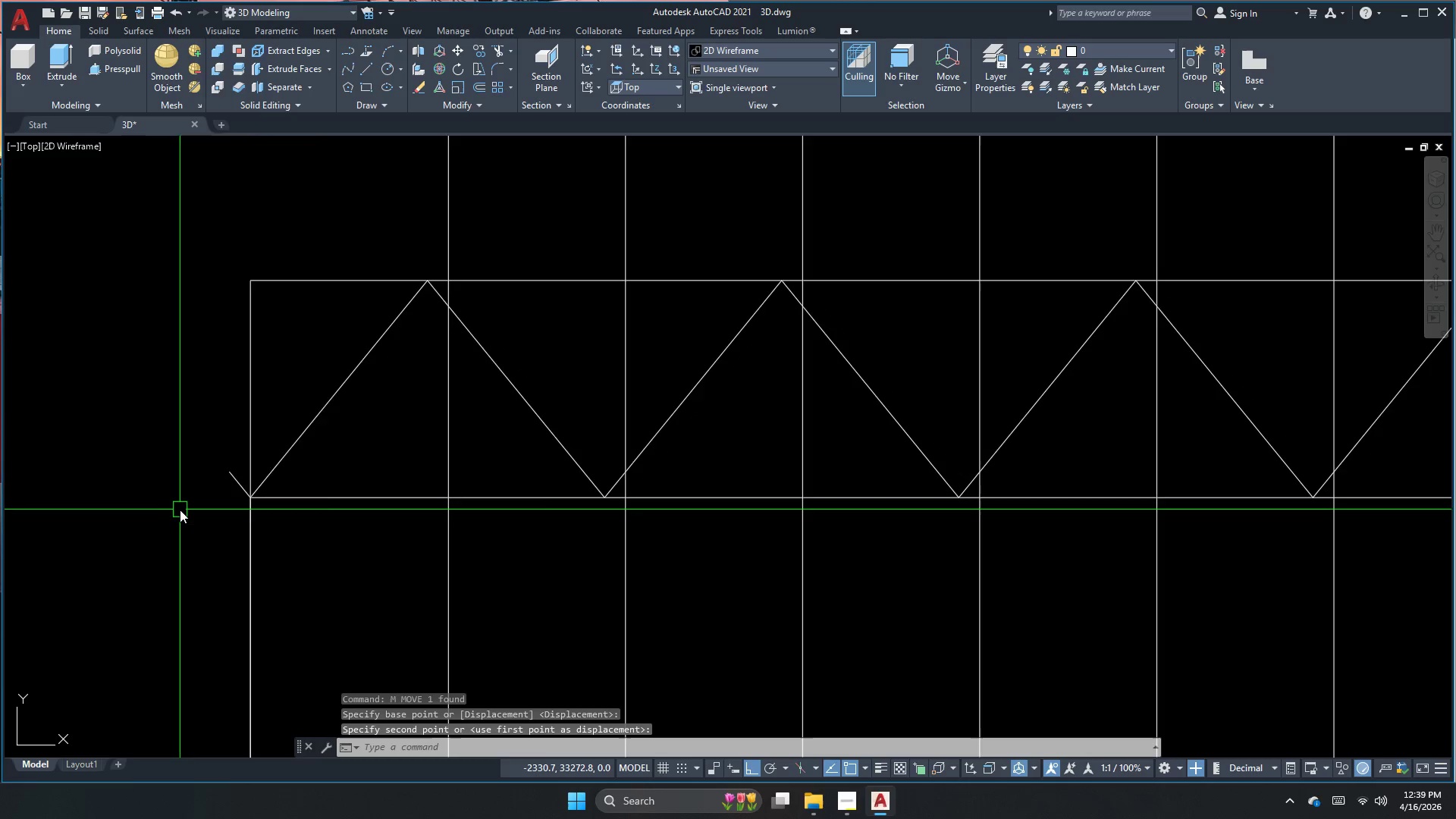 
key(Escape)
type(ex )
 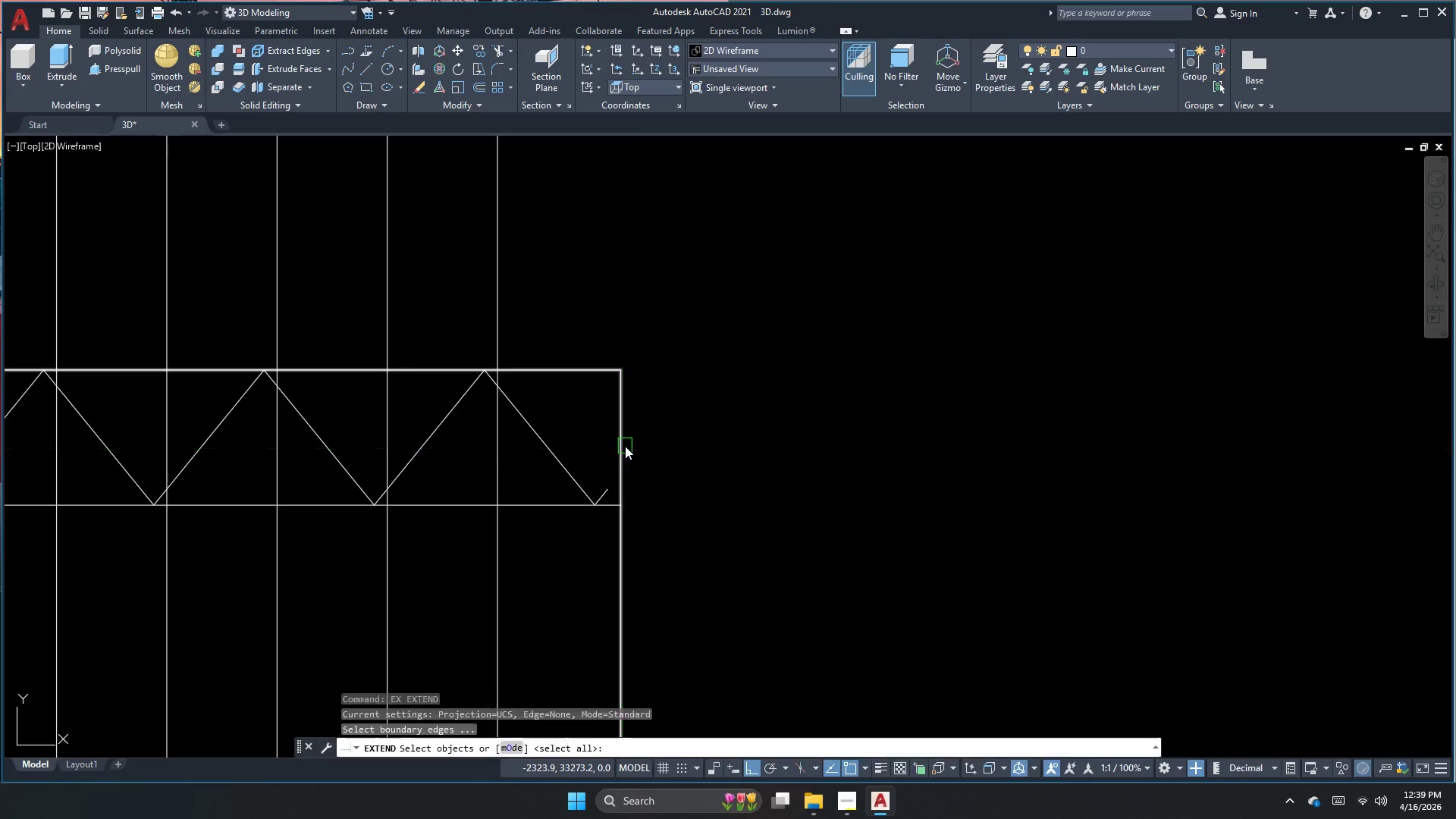 
scroll: coordinate [172, 510], scroll_direction: down, amount: 3.0
 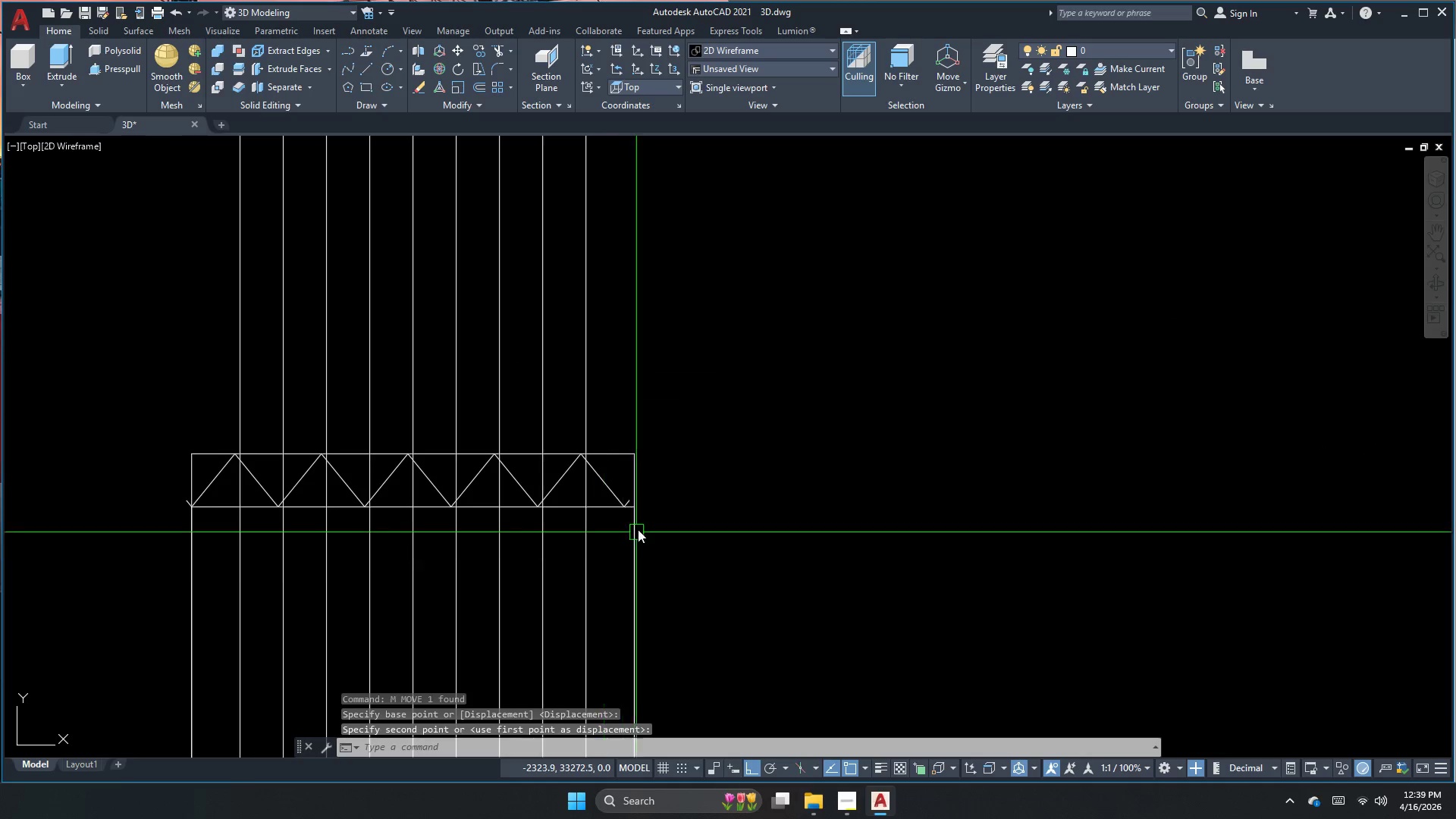 
left_click([625, 446])
 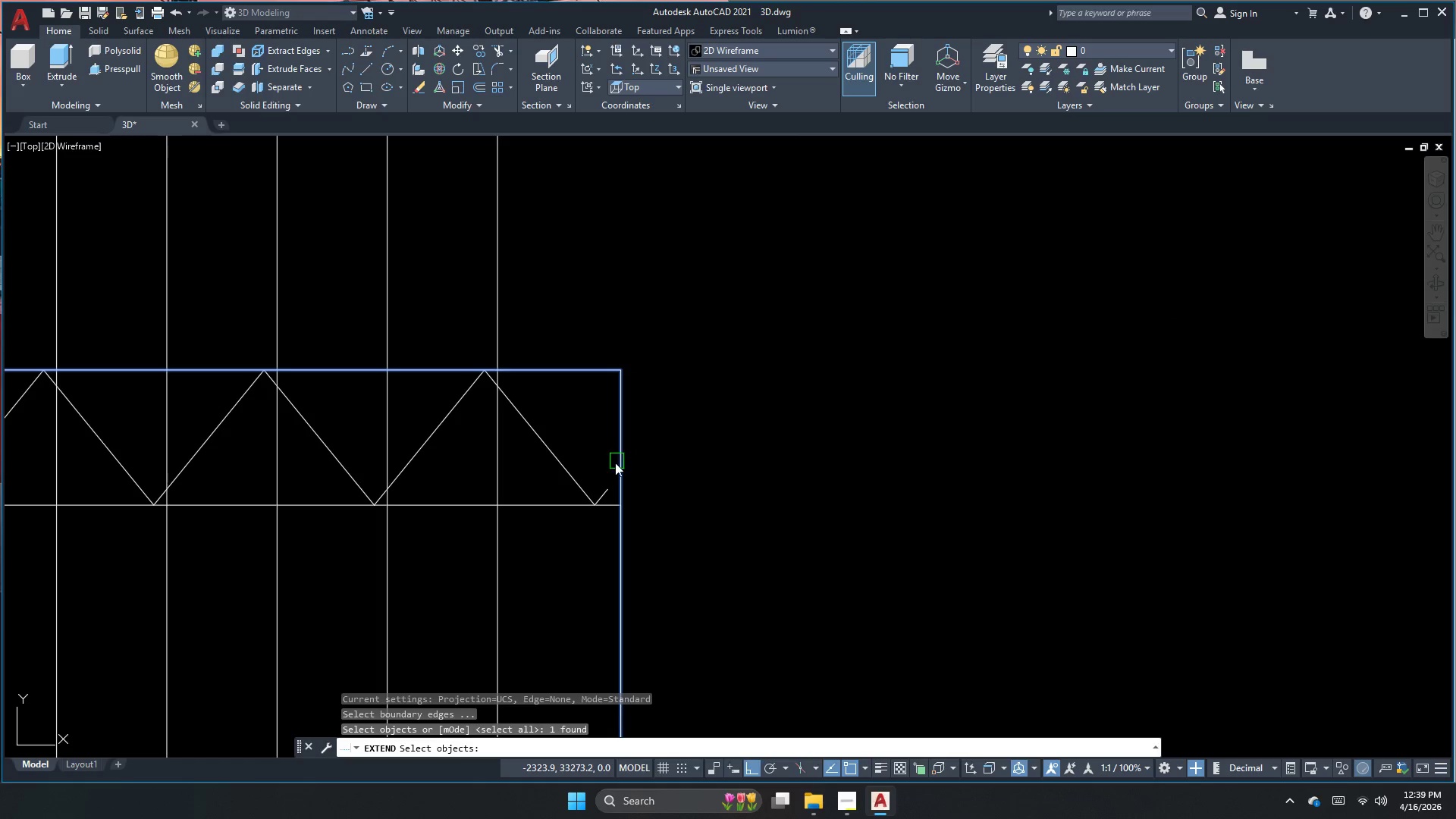 
key(Space)
 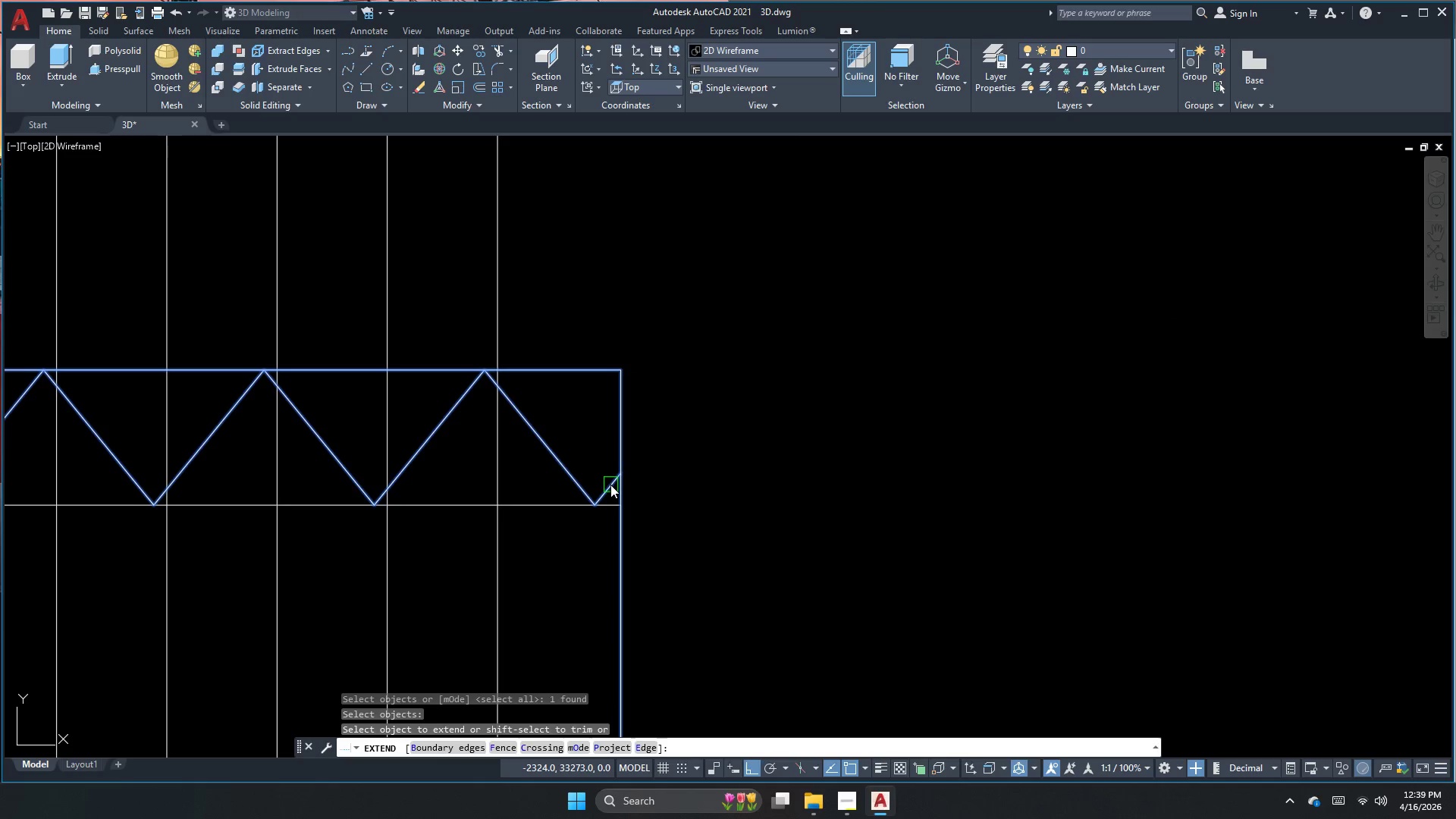 
scroll: coordinate [639, 509], scroll_direction: up, amount: 2.0
 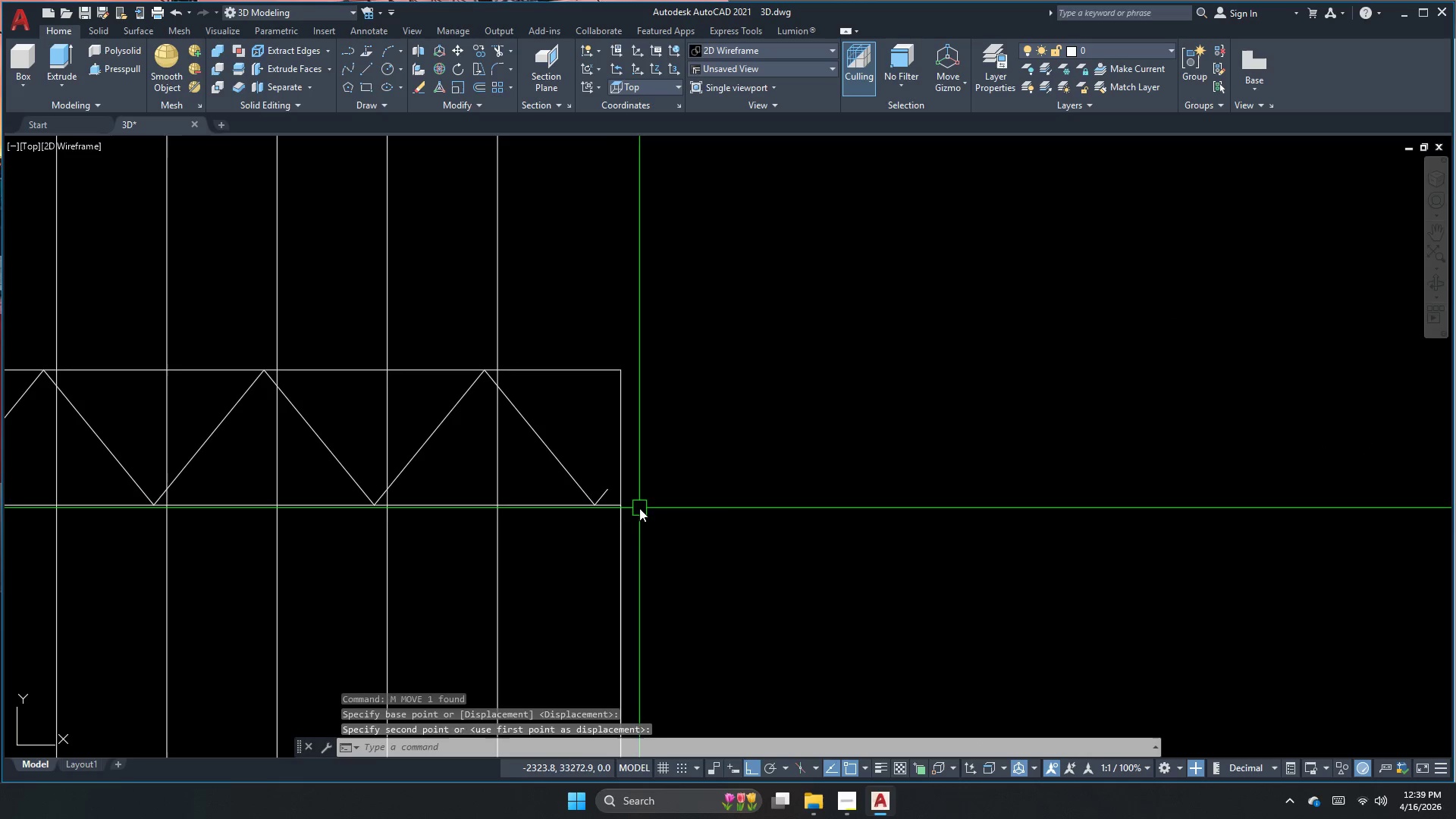 
left_click([610, 486])
 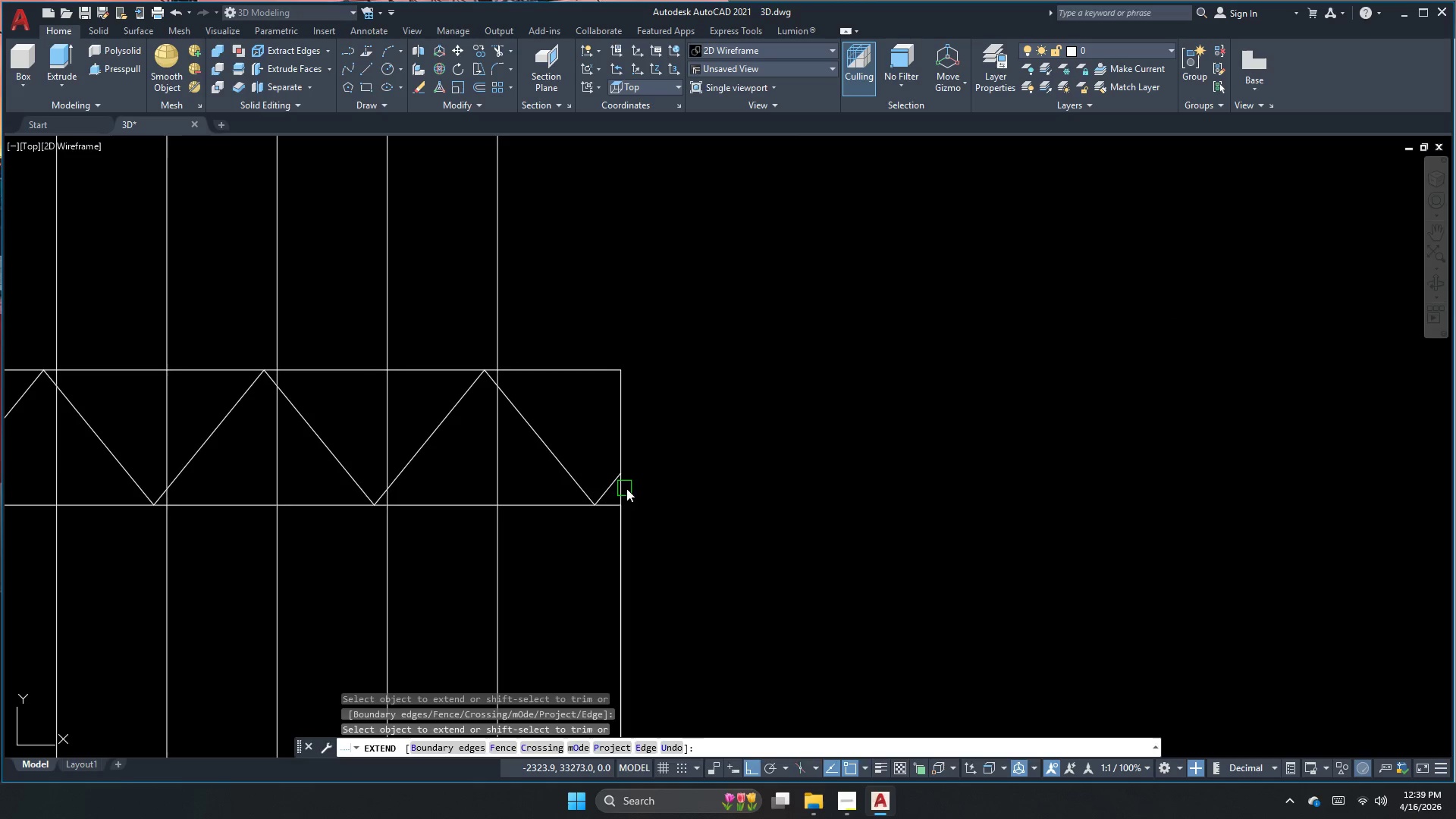 
key(Escape)
 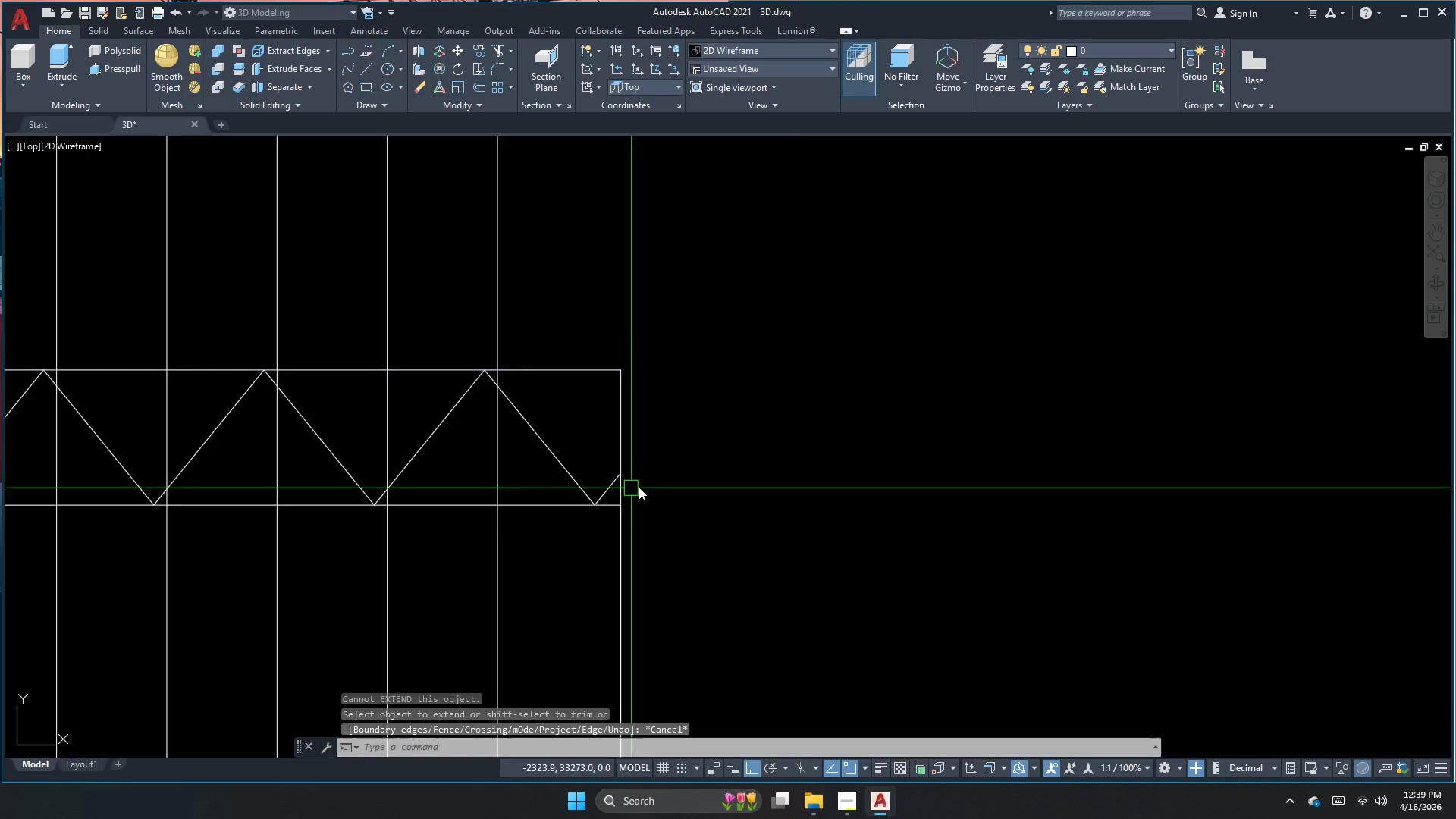 
key(Escape)
 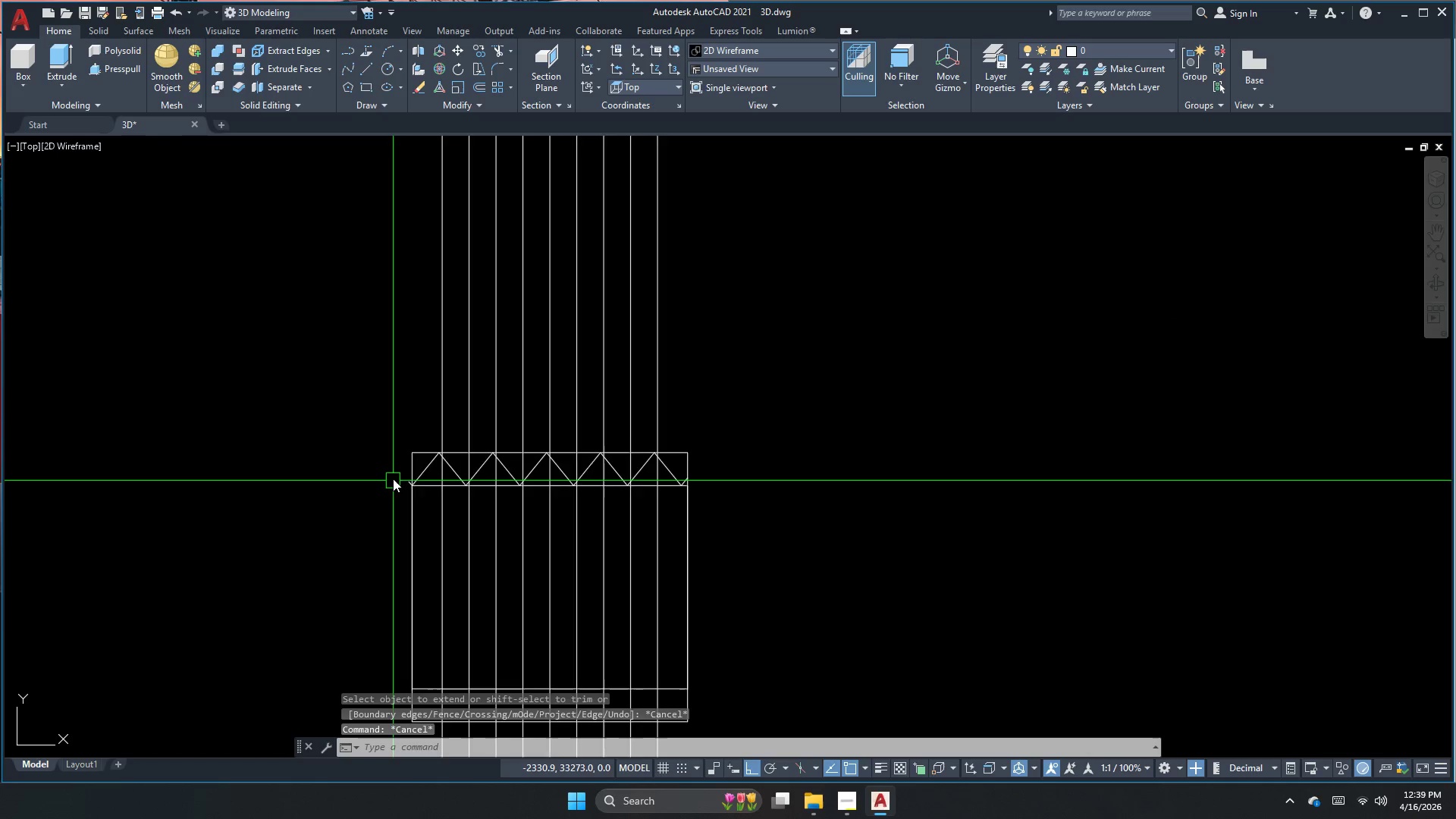 
hold_key(key=ControlLeft, duration=0.44)
left_click_drag(start_coordinate=[384, 462], to_coordinate=[390, 466])
 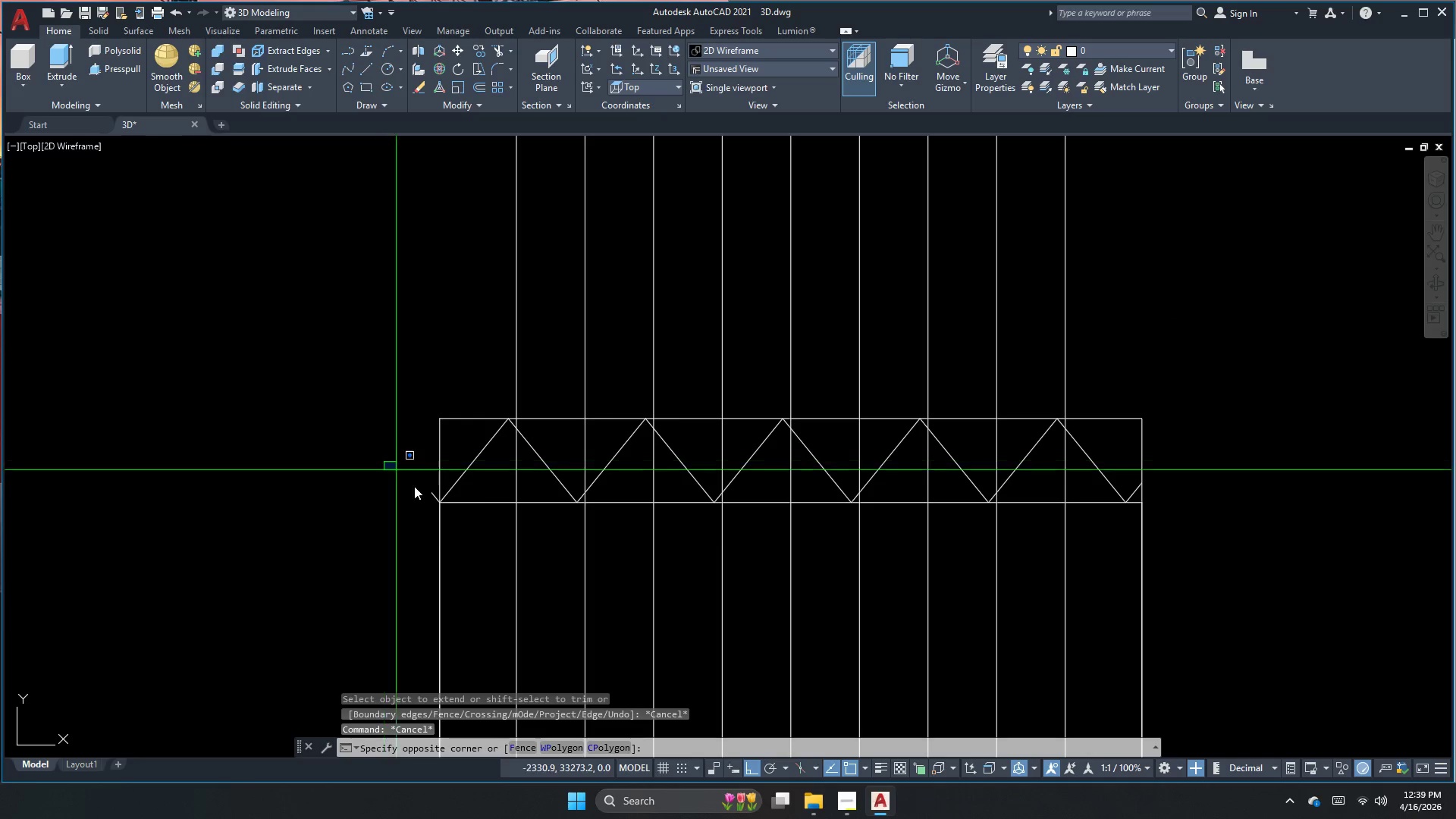 
double_click([486, 543])
 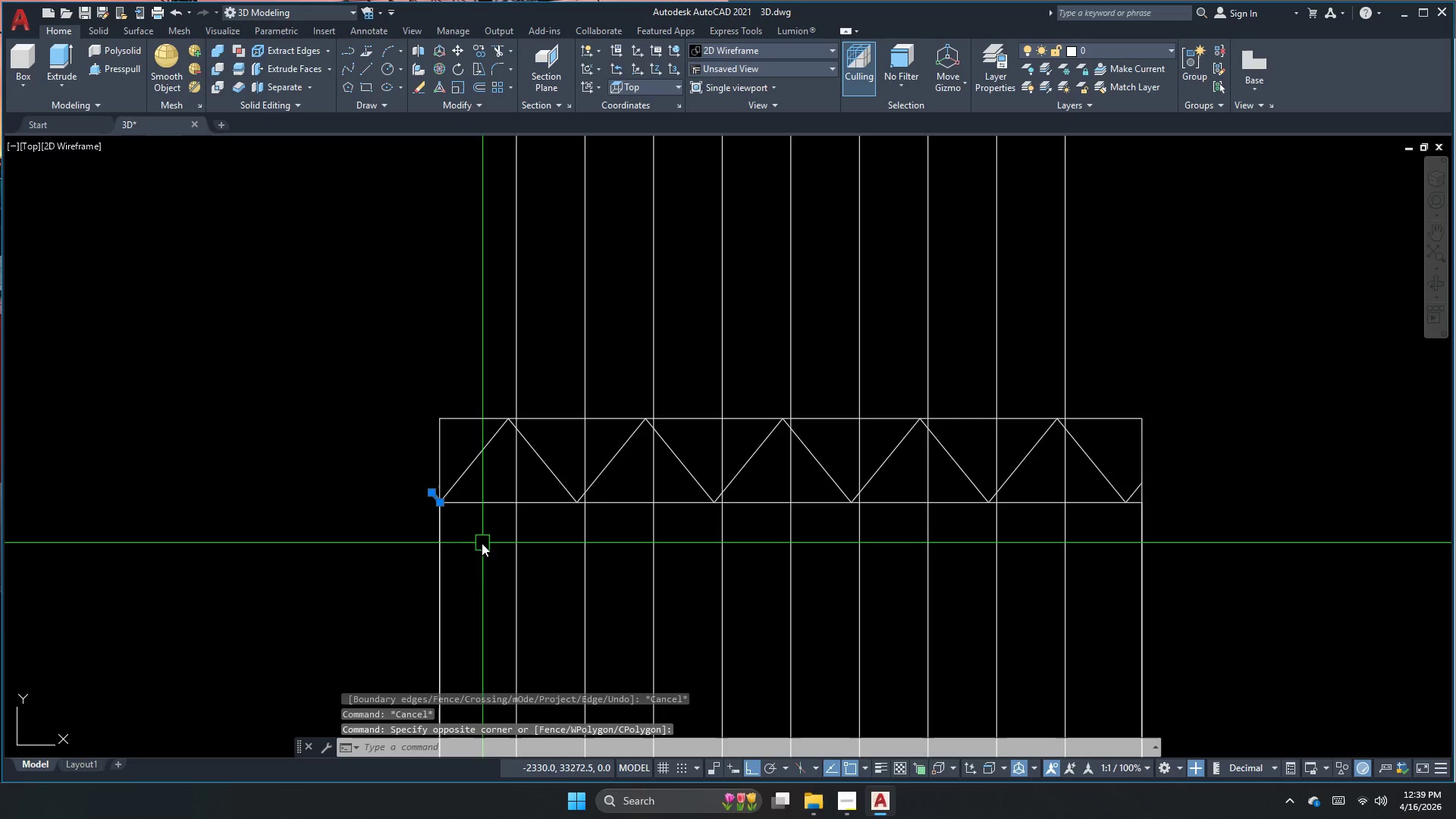 
scroll: coordinate [727, 479], scroll_direction: down, amount: 3.0
 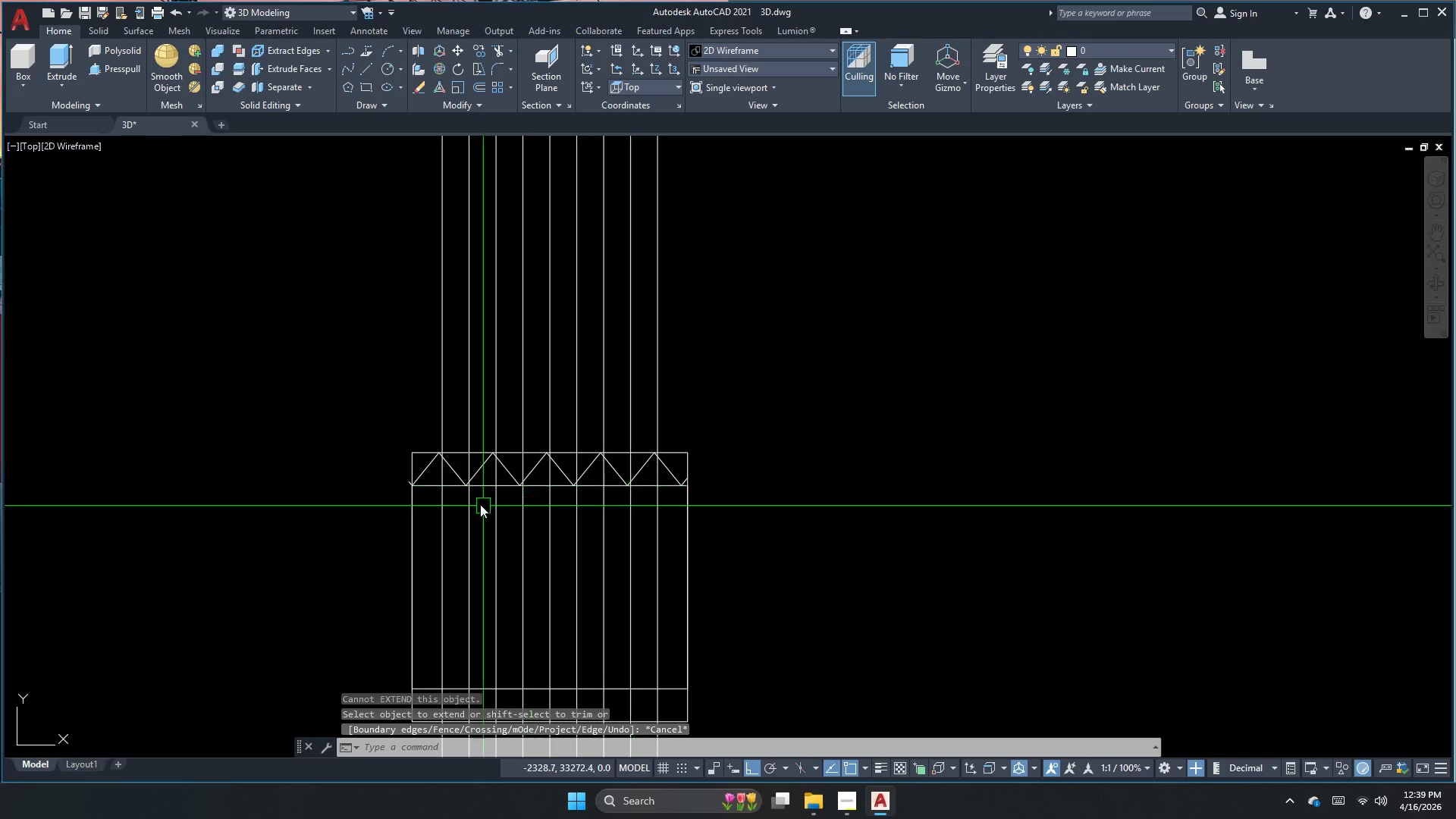 
key(E)
 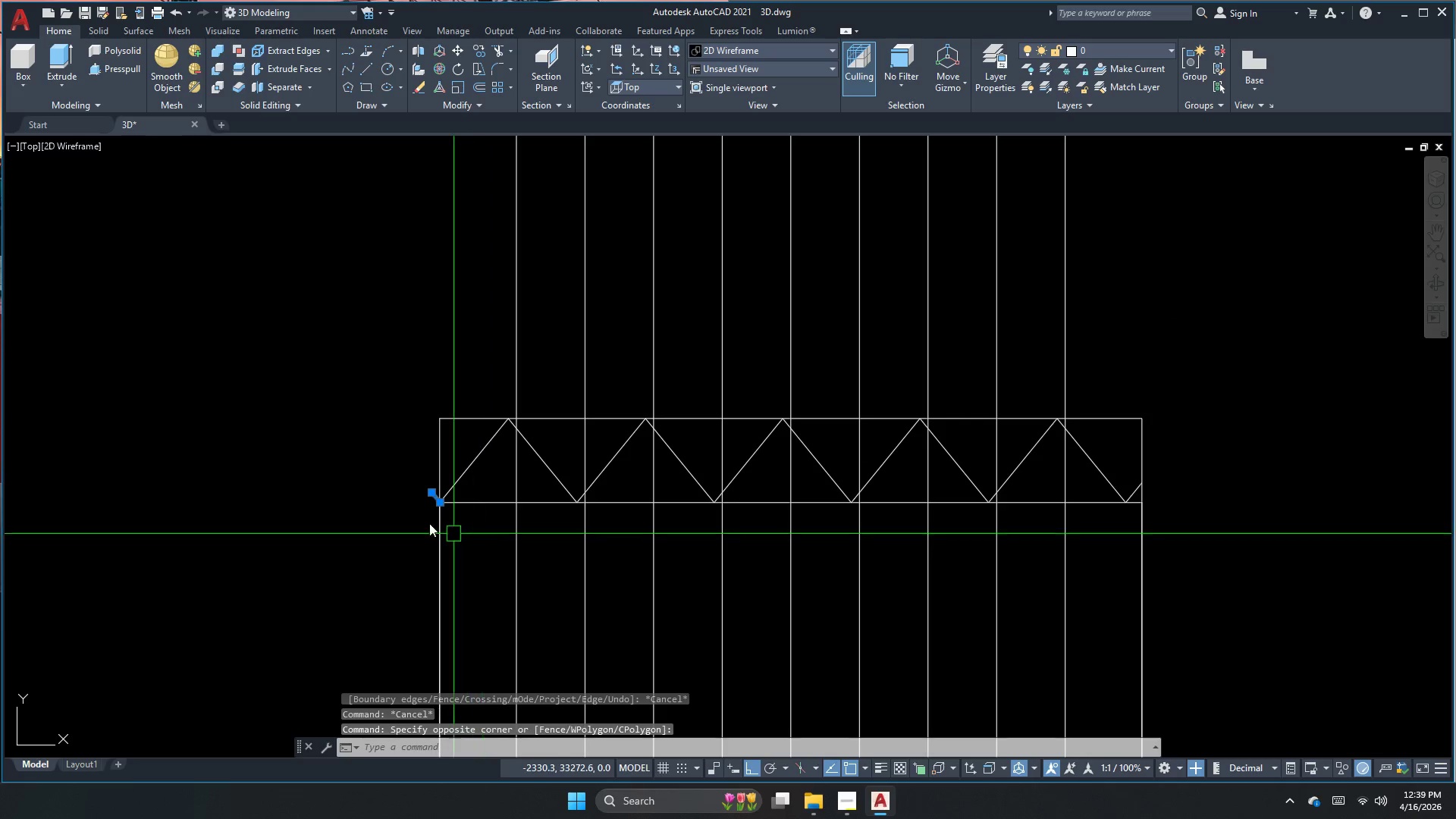 
key(Space)
 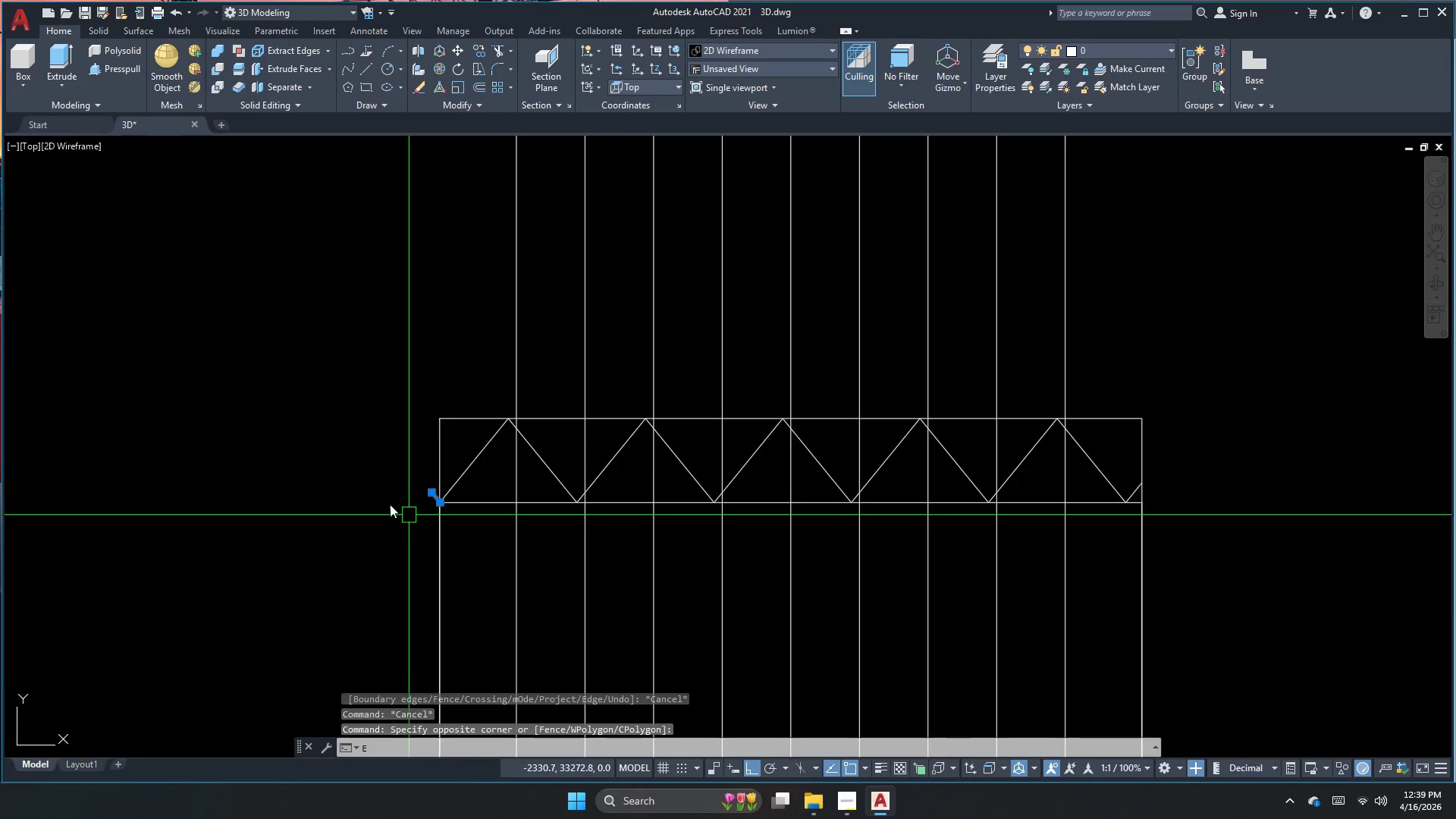 
scroll: coordinate [393, 474], scroll_direction: up, amount: 2.0
 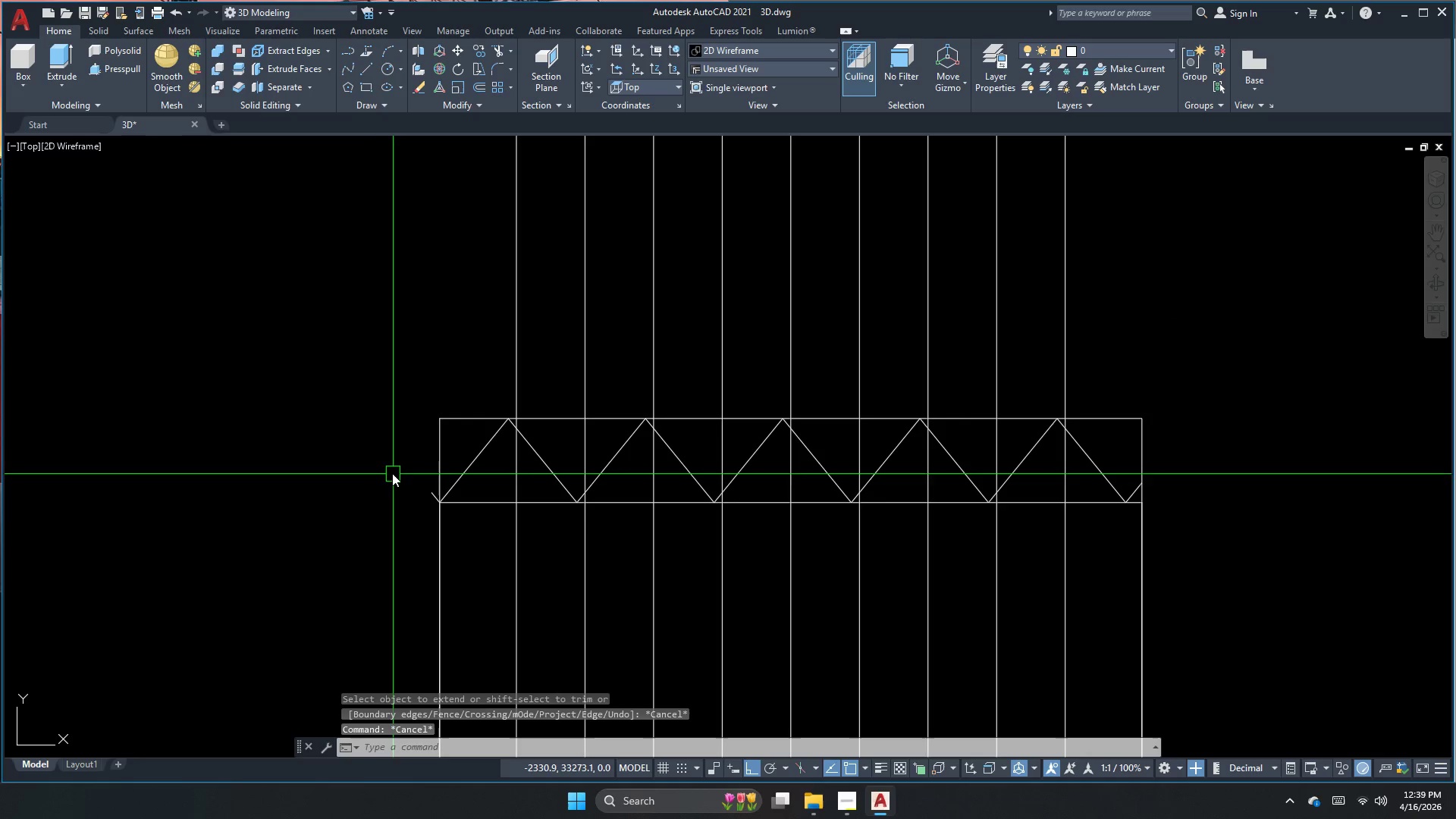 
scroll: coordinate [369, 491], scroll_direction: down, amount: 2.0
 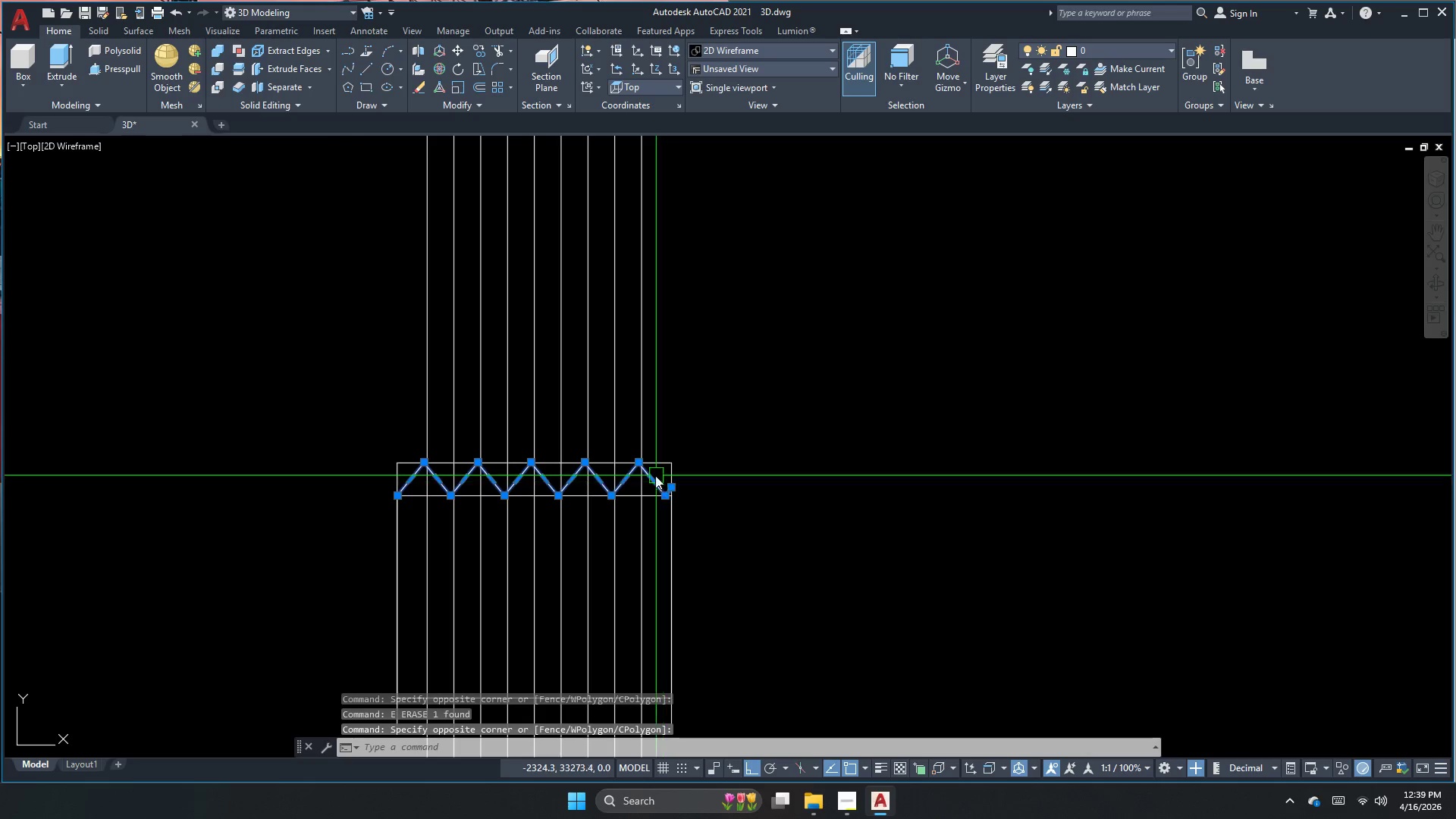 
key(Escape)
 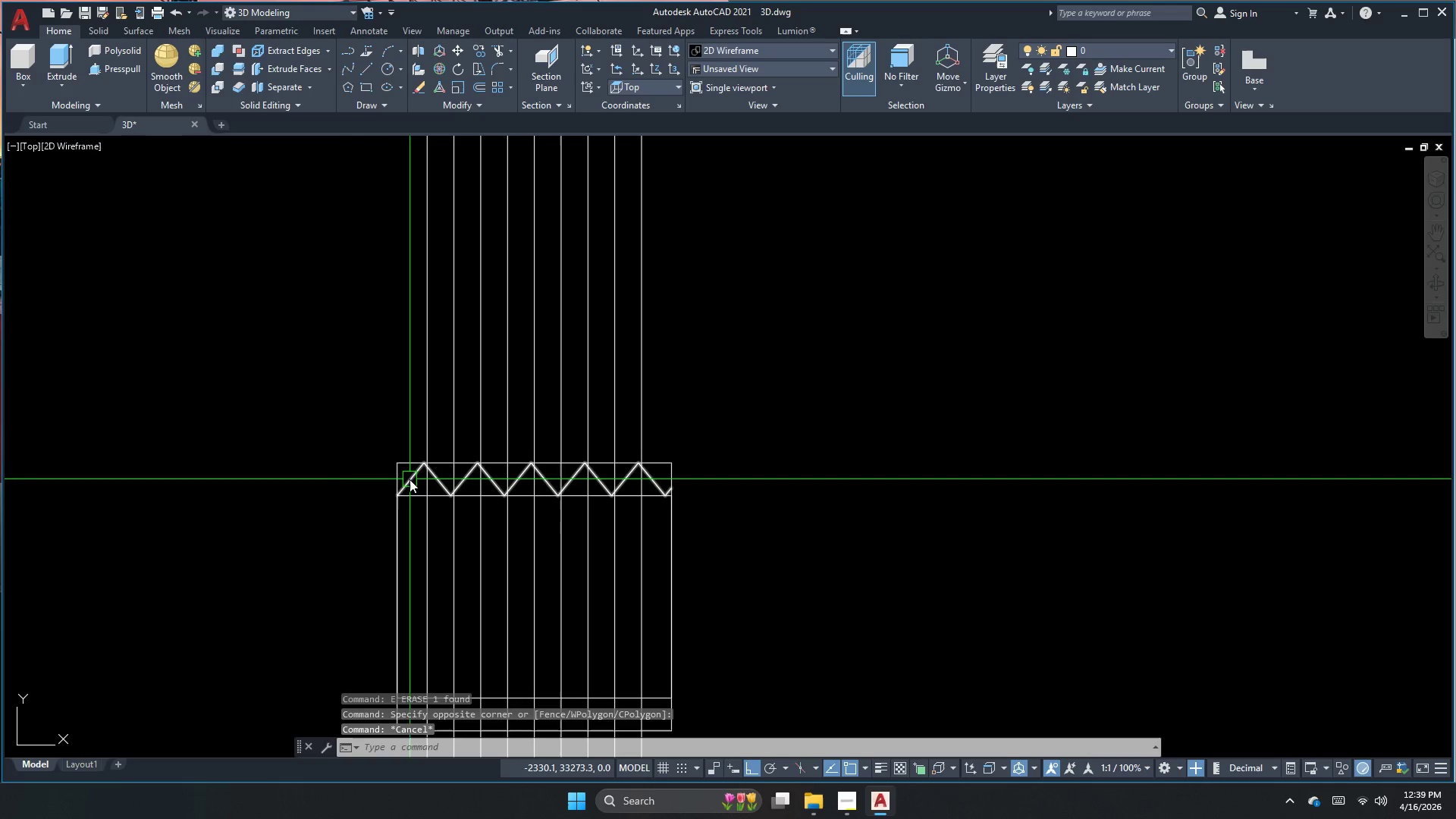 
left_click([410, 479])
 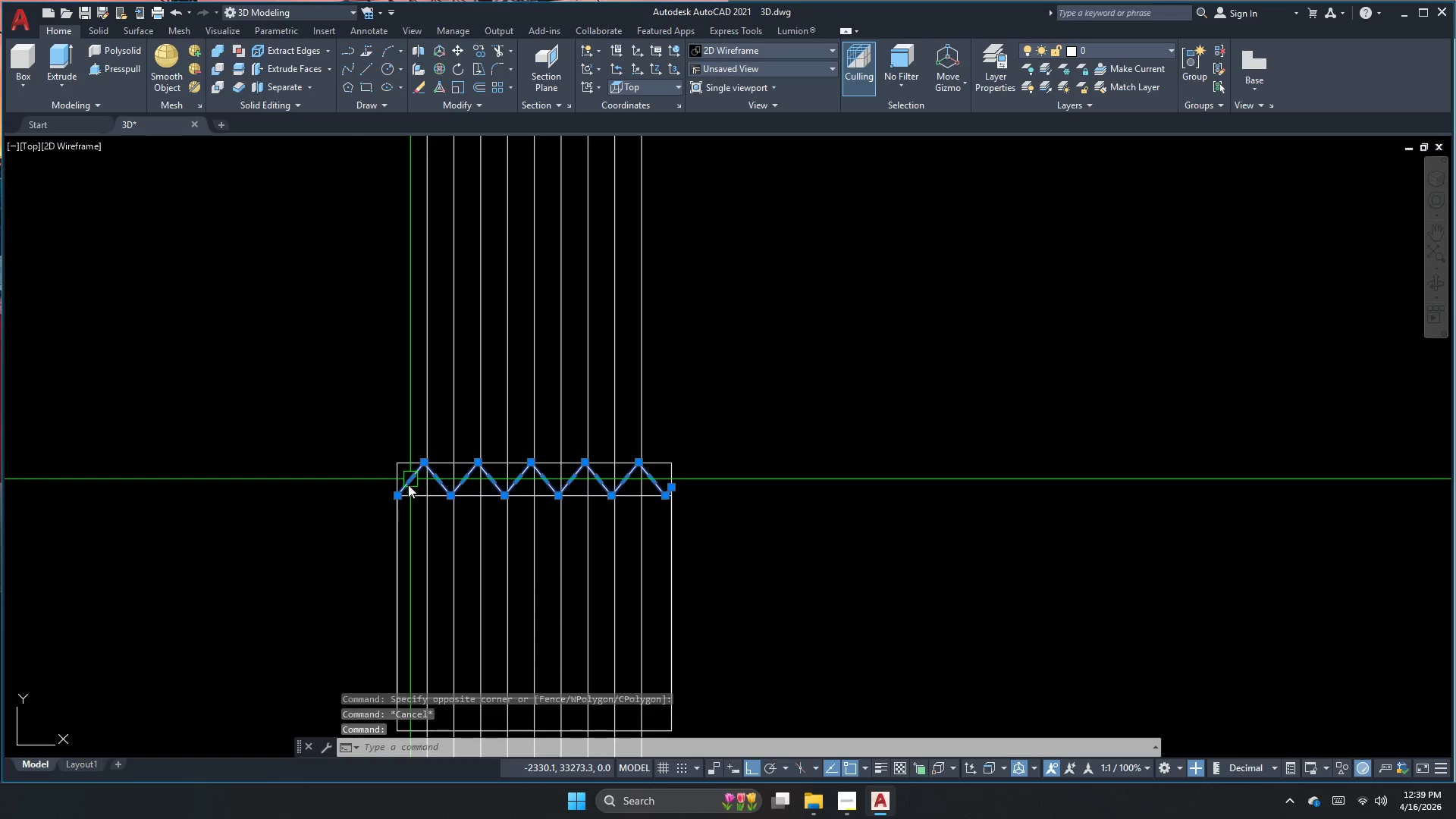 
key(Escape)
type(pl )
 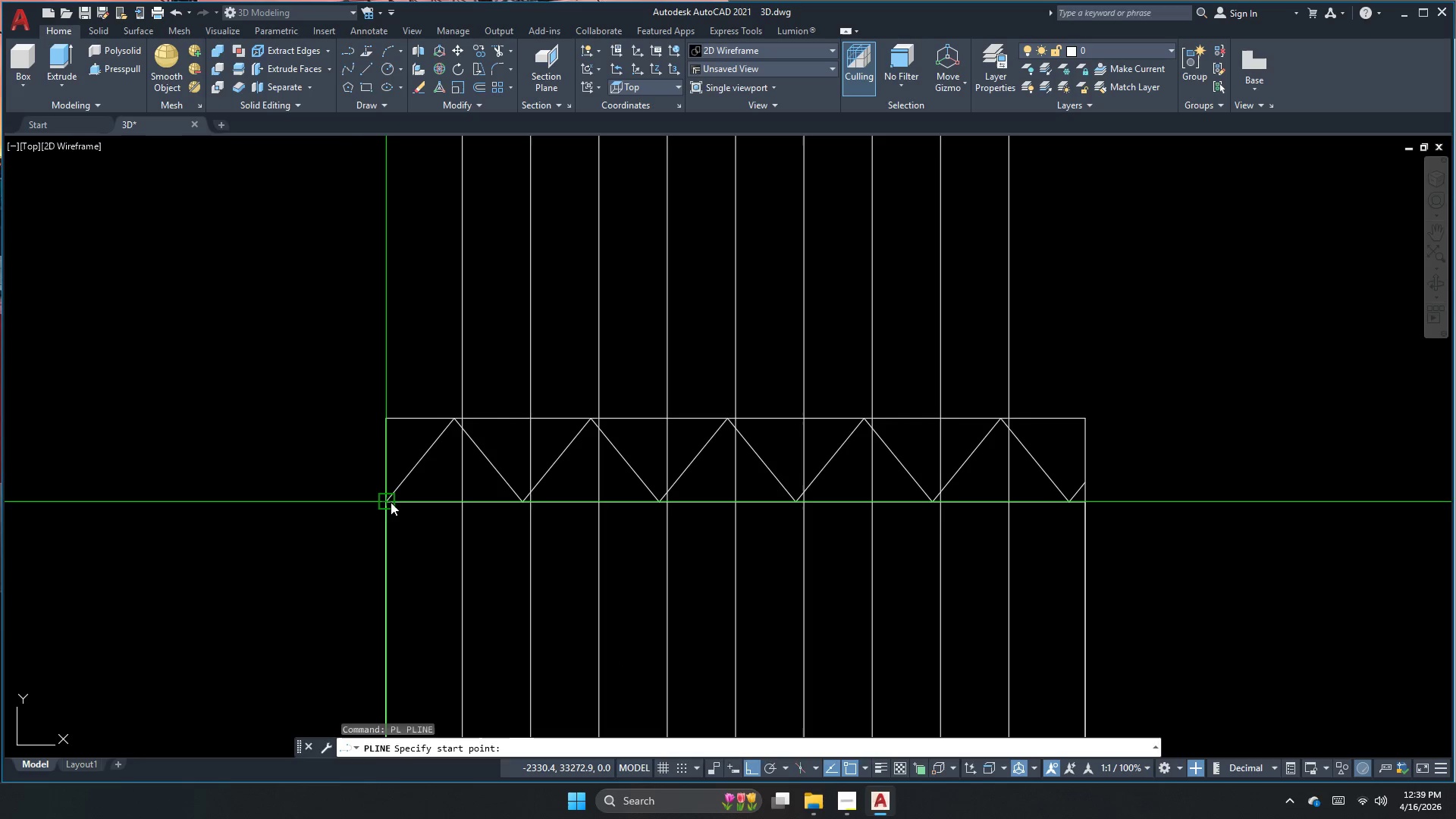 
scroll: coordinate [403, 494], scroll_direction: up, amount: 2.0
 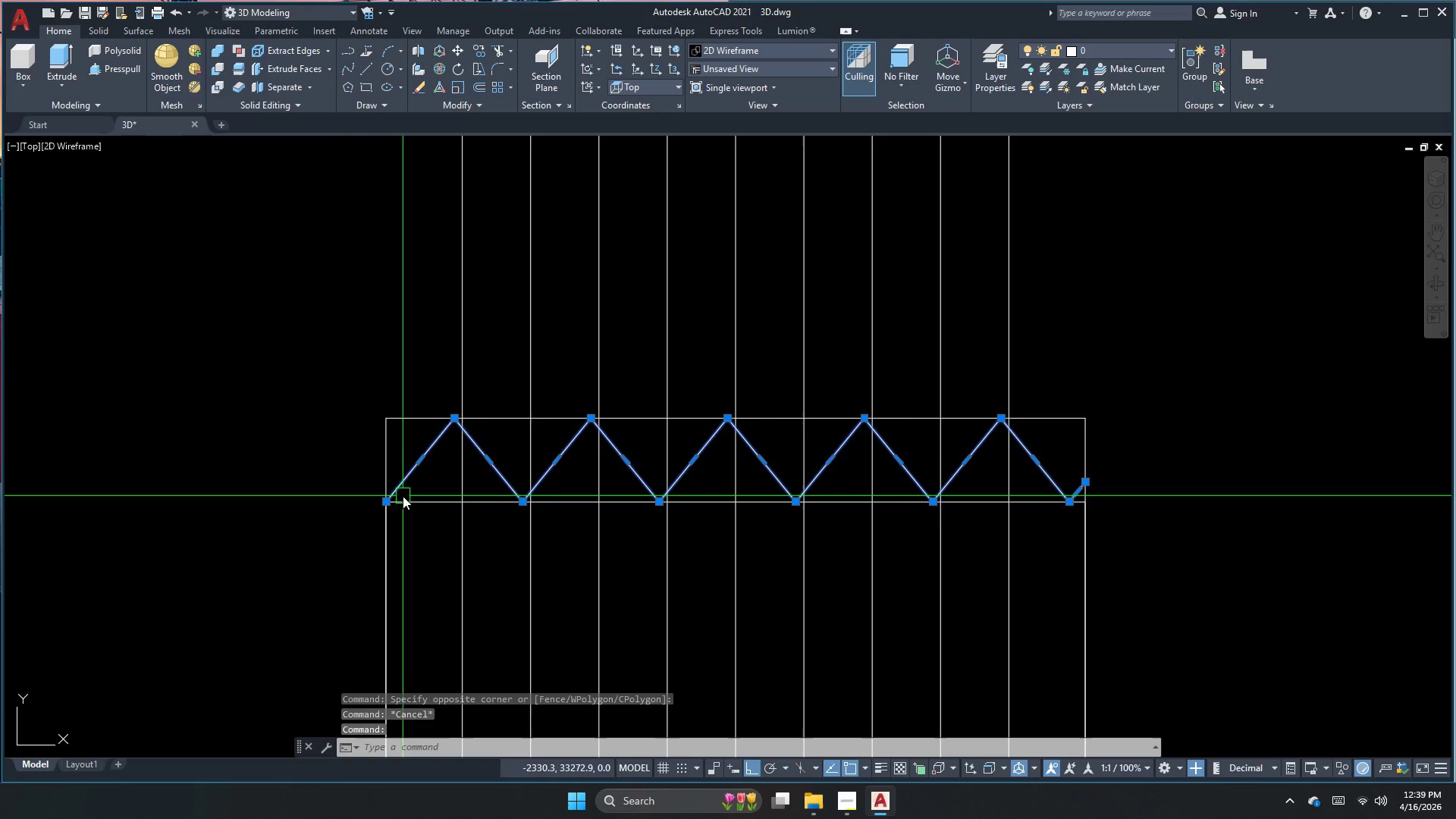 
key(Escape)
 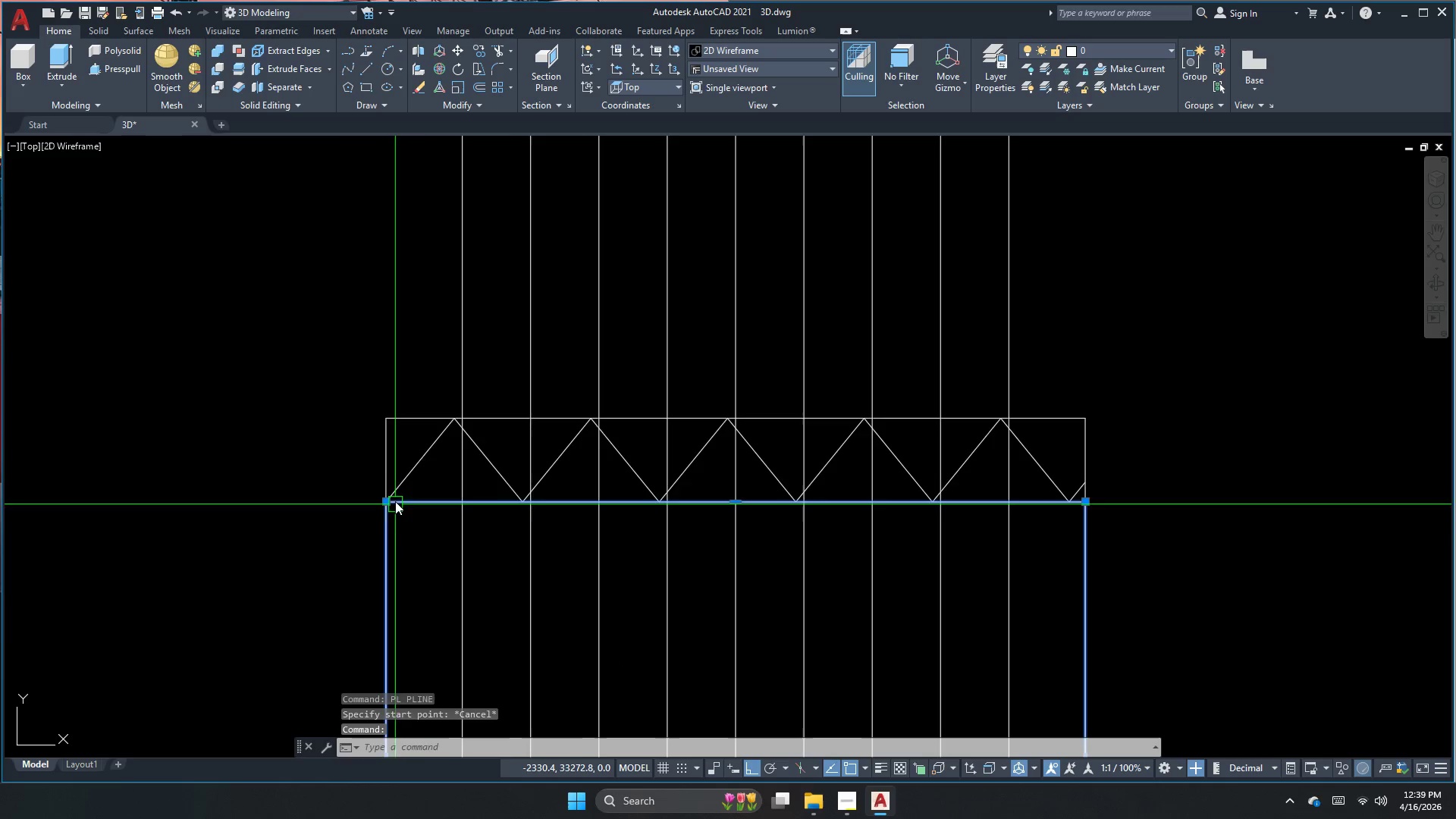 
key(Escape)
key(Escape)
type(pl )
 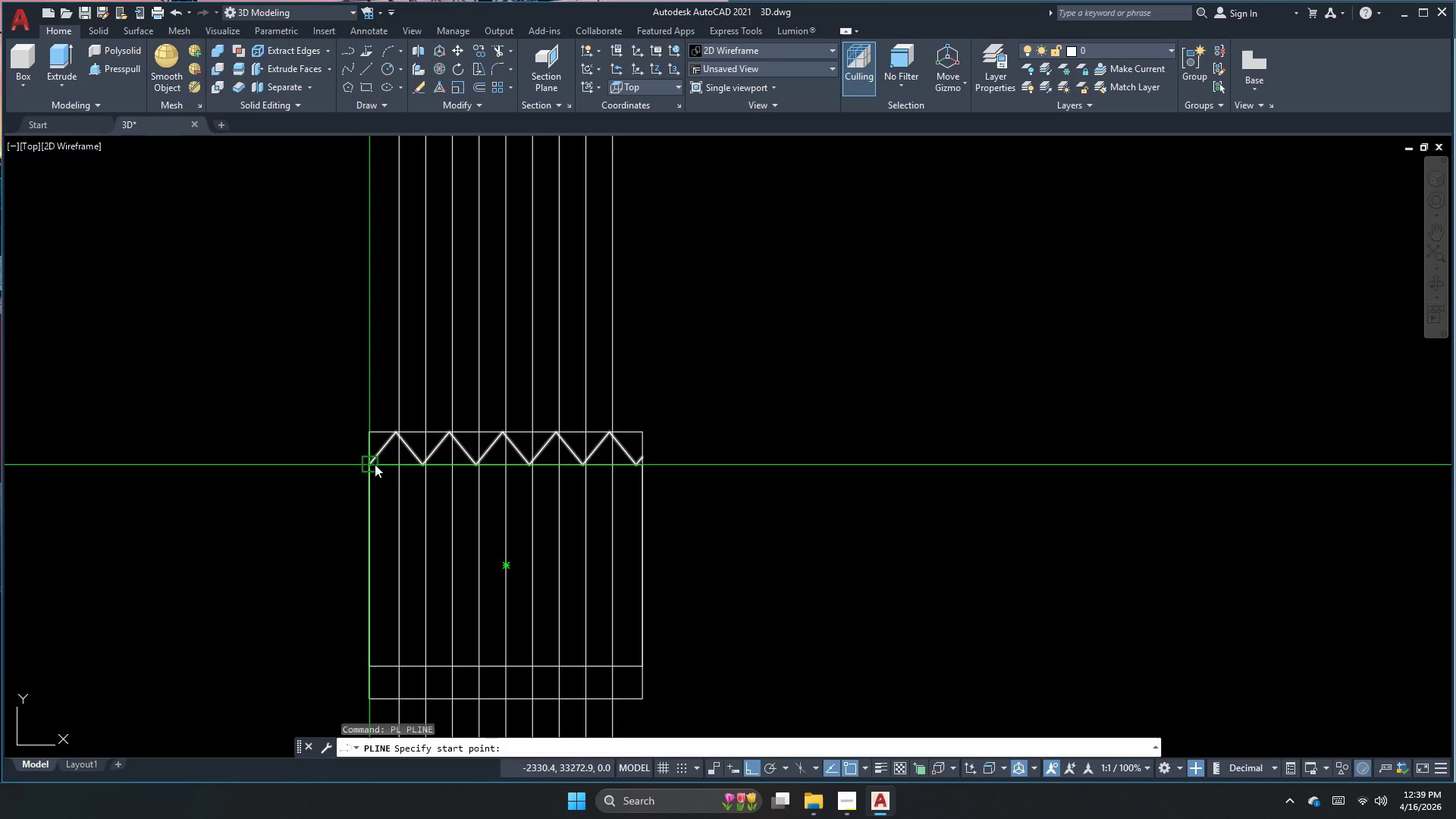 
scroll: coordinate [358, 439], scroll_direction: down, amount: 2.0
 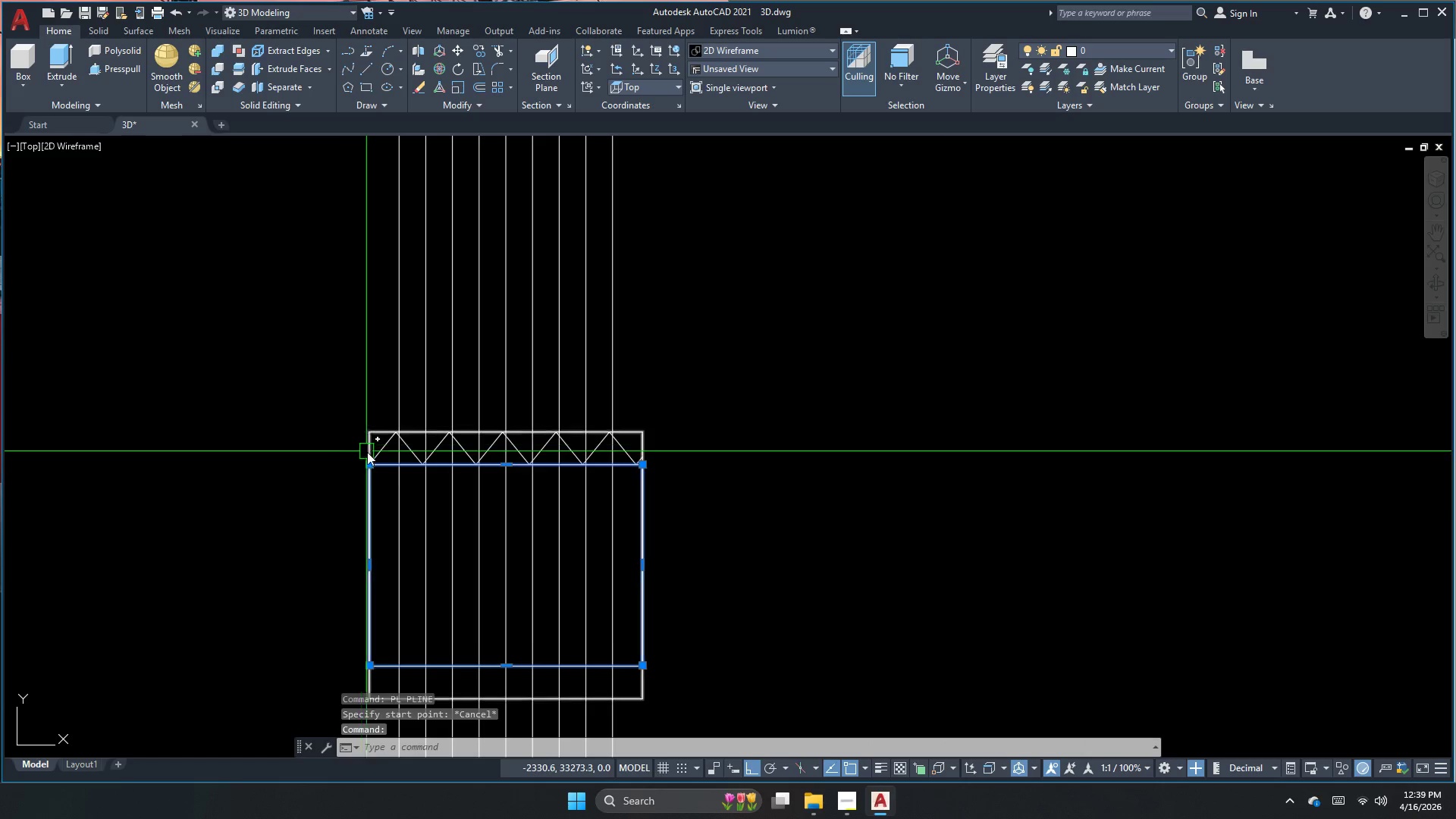 
left_click([375, 464])
 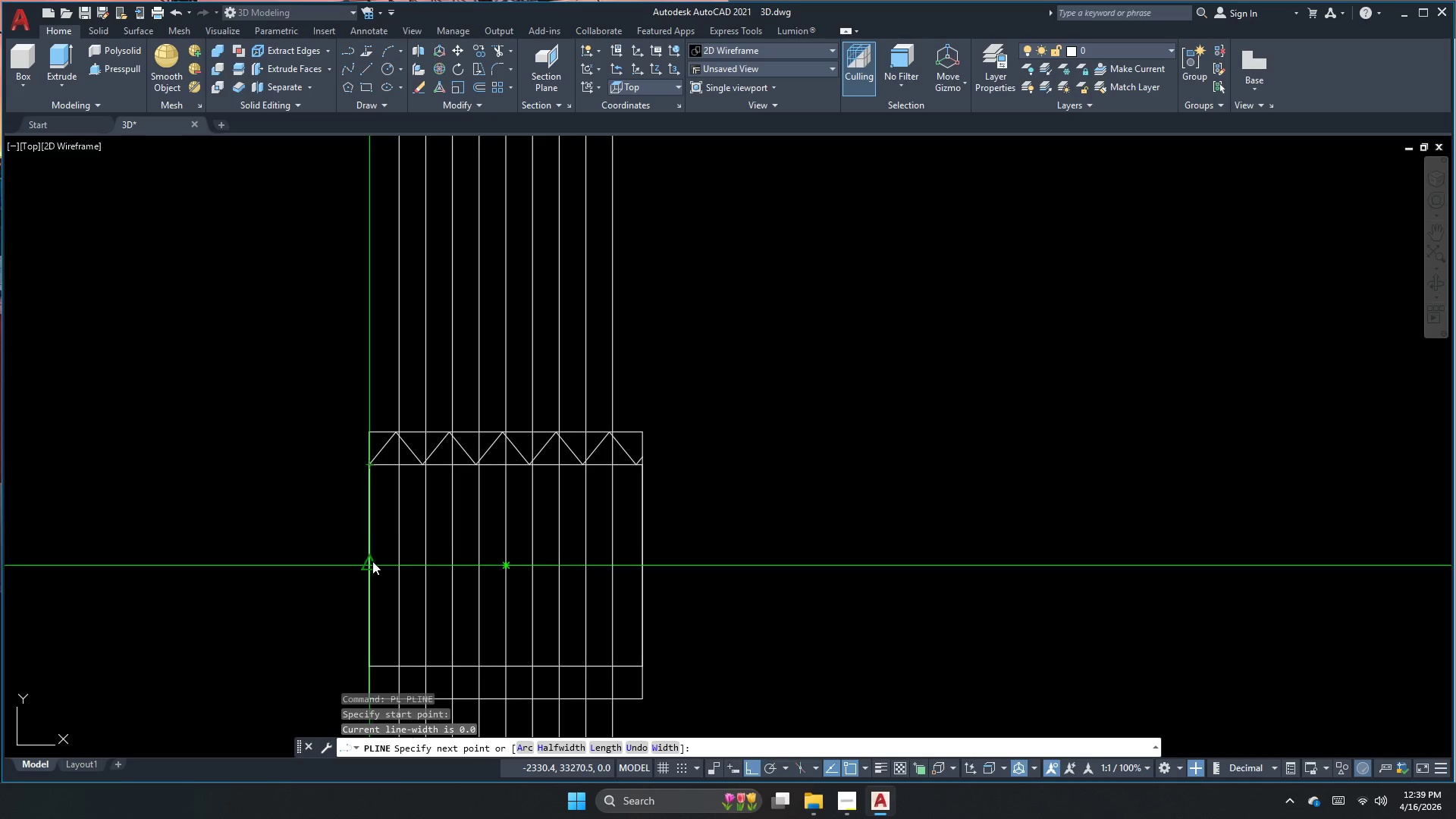 
left_click([373, 568])
 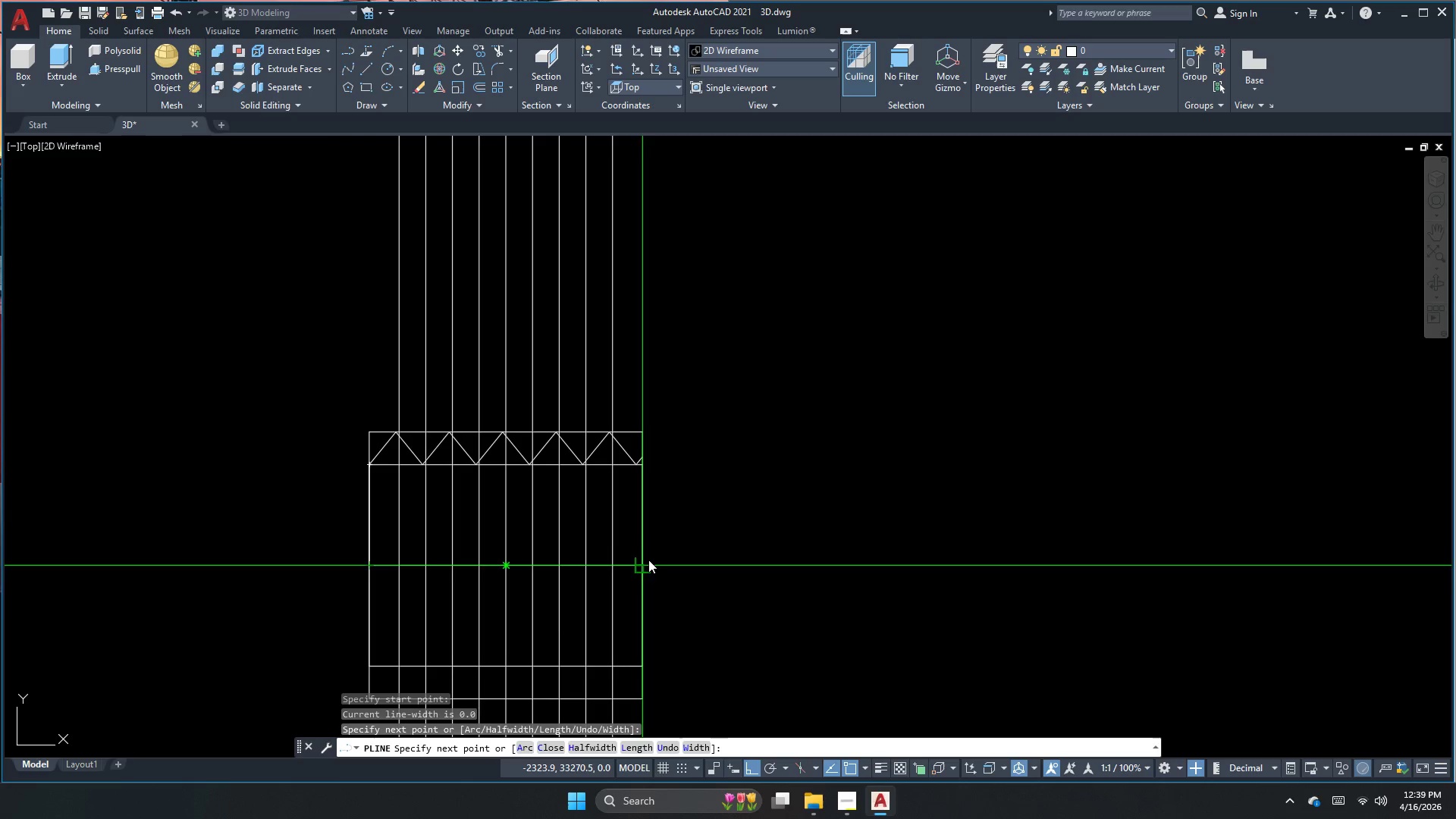 
key(Escape)
 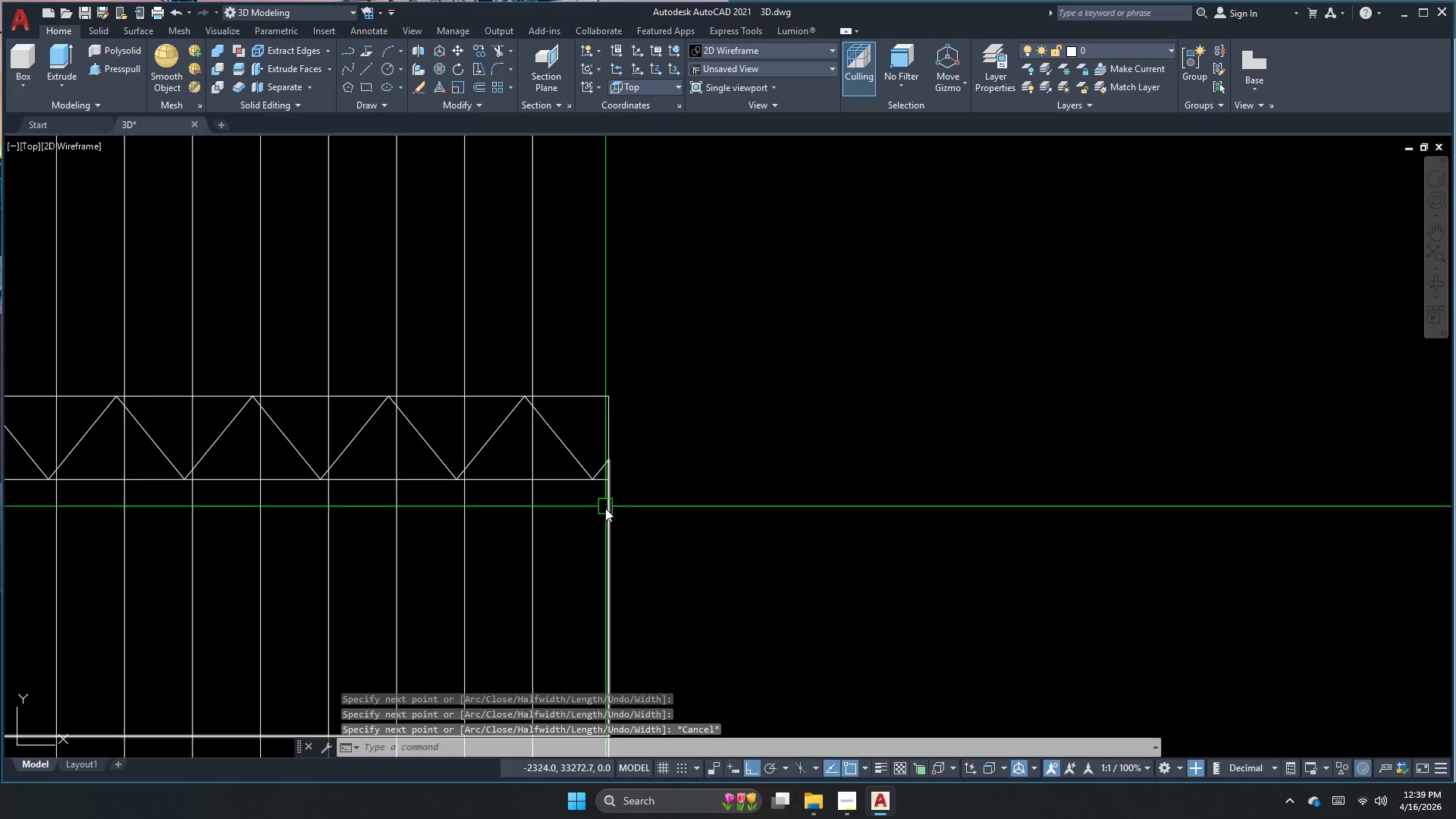 
double_click([604, 513])
 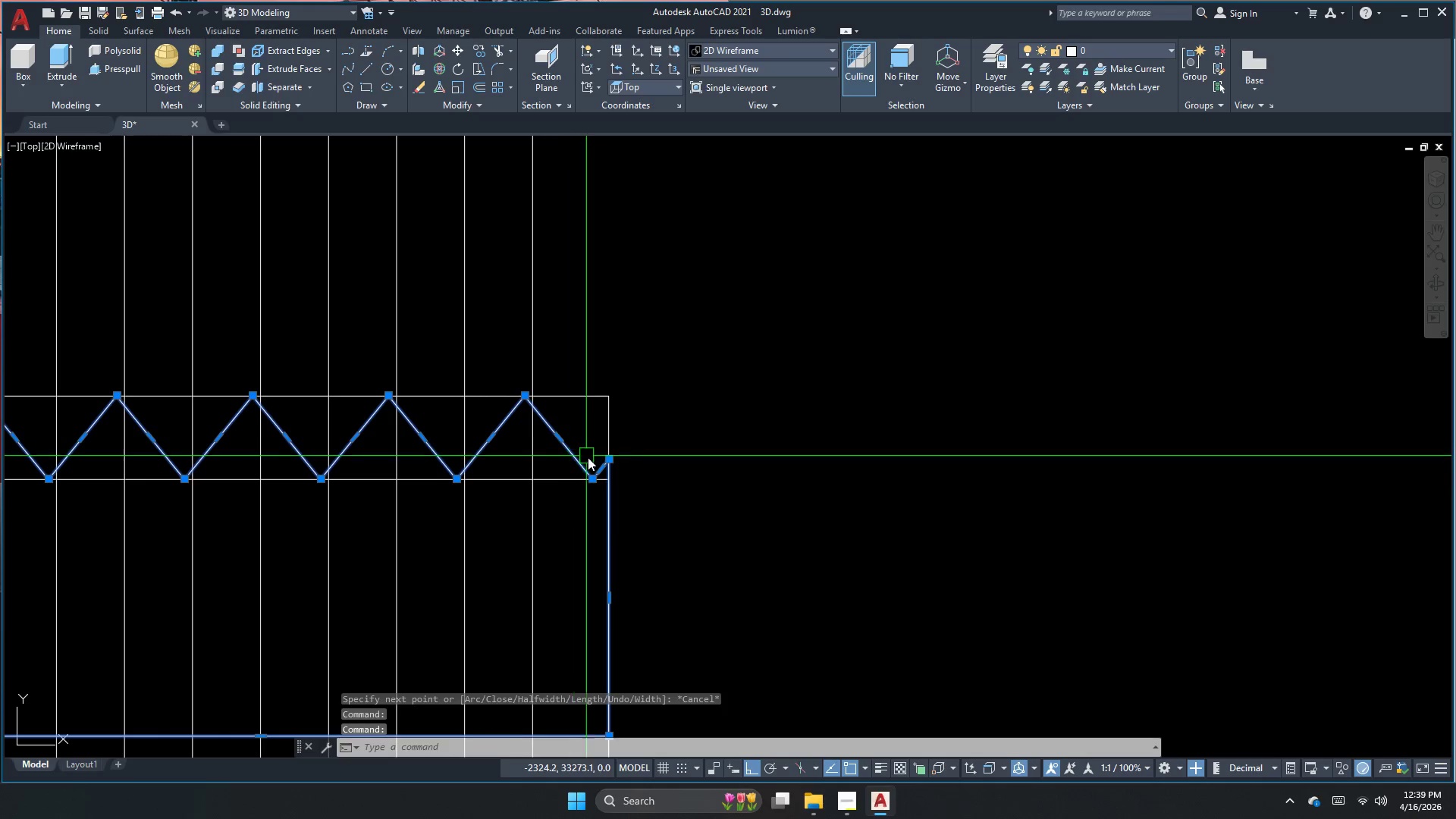 
scroll: coordinate [662, 457], scroll_direction: up, amount: 2.0
 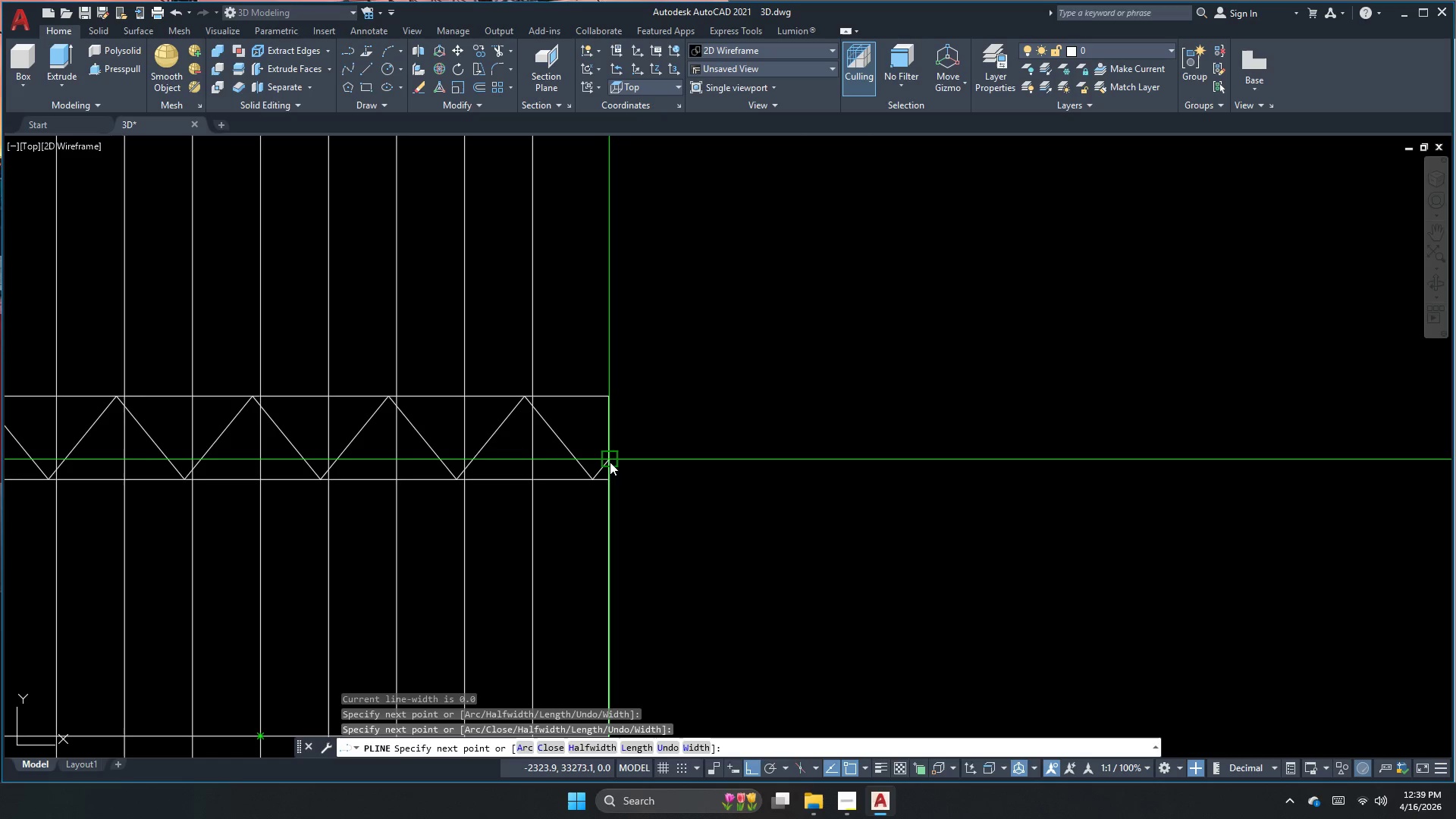 
key(J)
 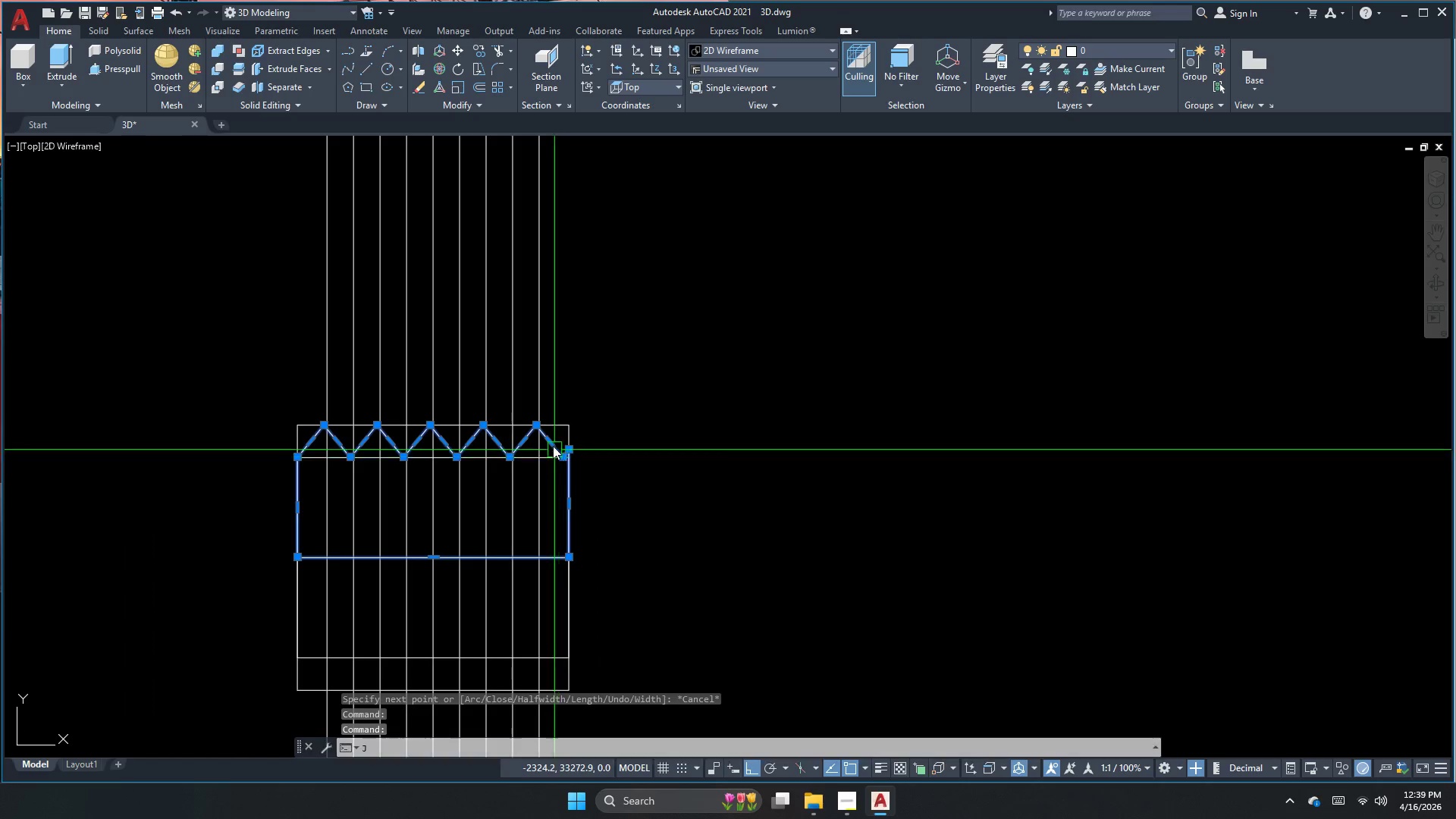 
key(Space)
 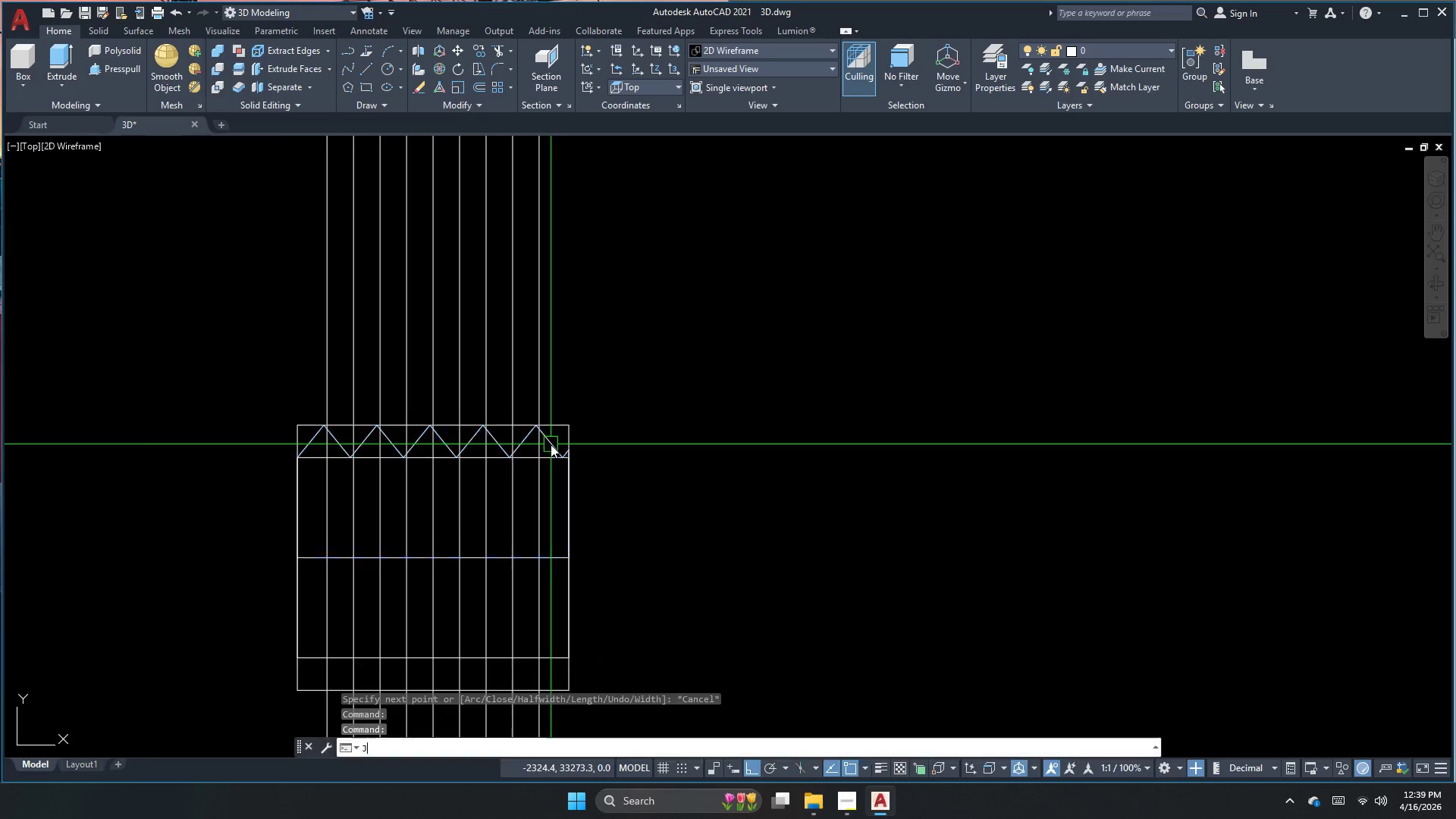 
scroll: coordinate [551, 447], scroll_direction: down, amount: 2.0
 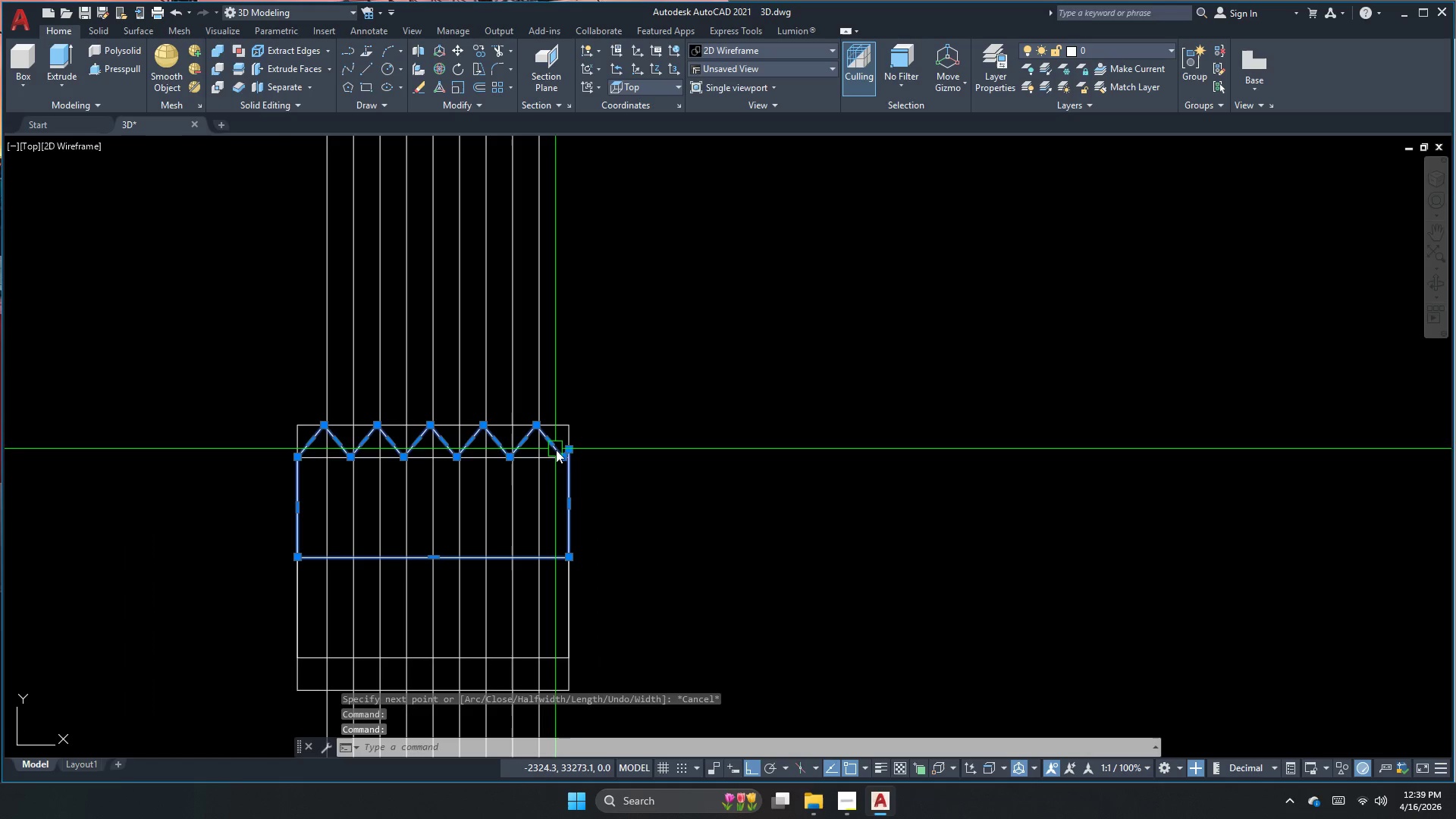 
left_click([552, 444])
 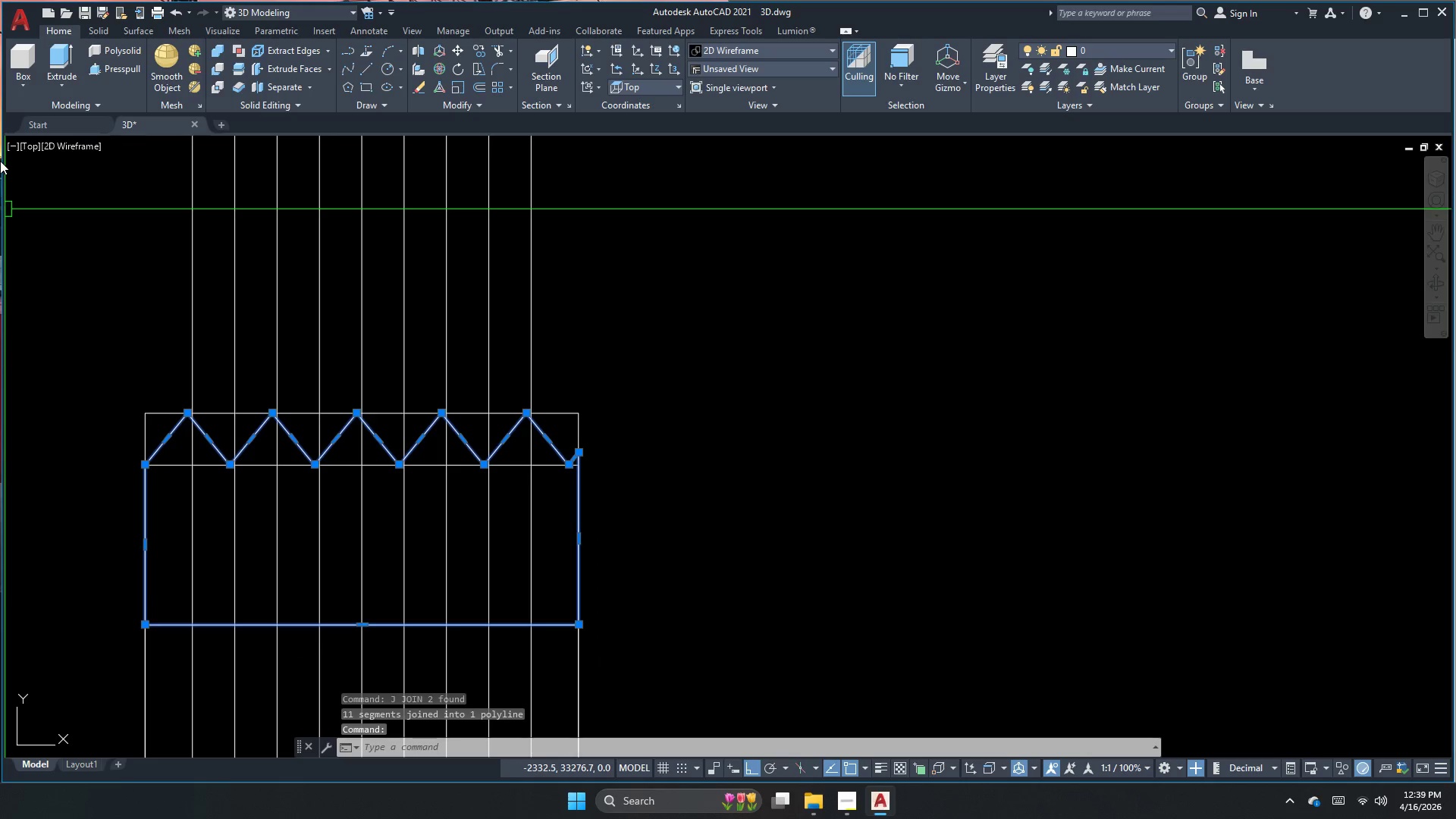 
scroll: coordinate [551, 444], scroll_direction: up, amount: 1.0
 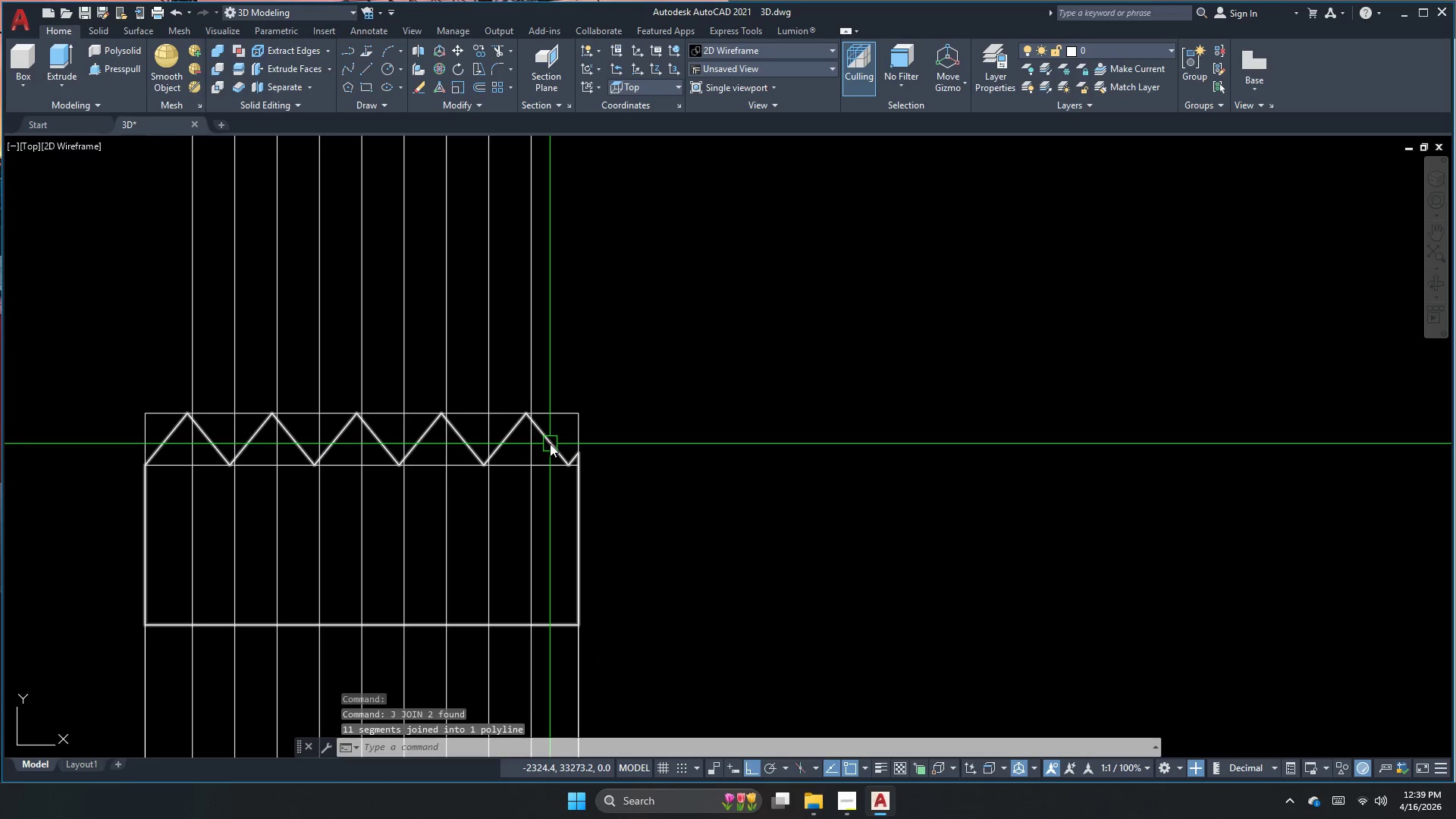 
left_click([33, 144])
 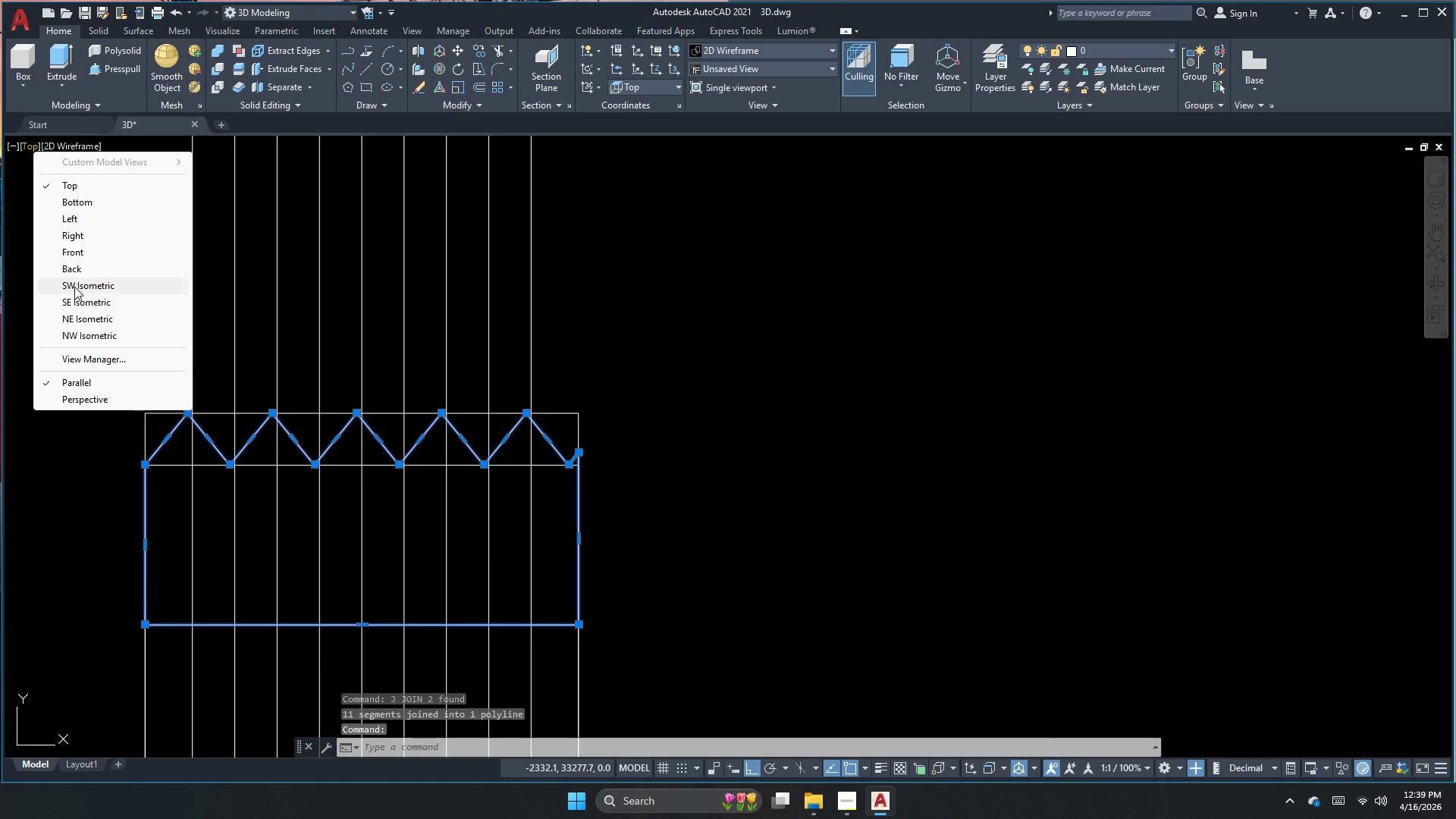 
key(Escape)
 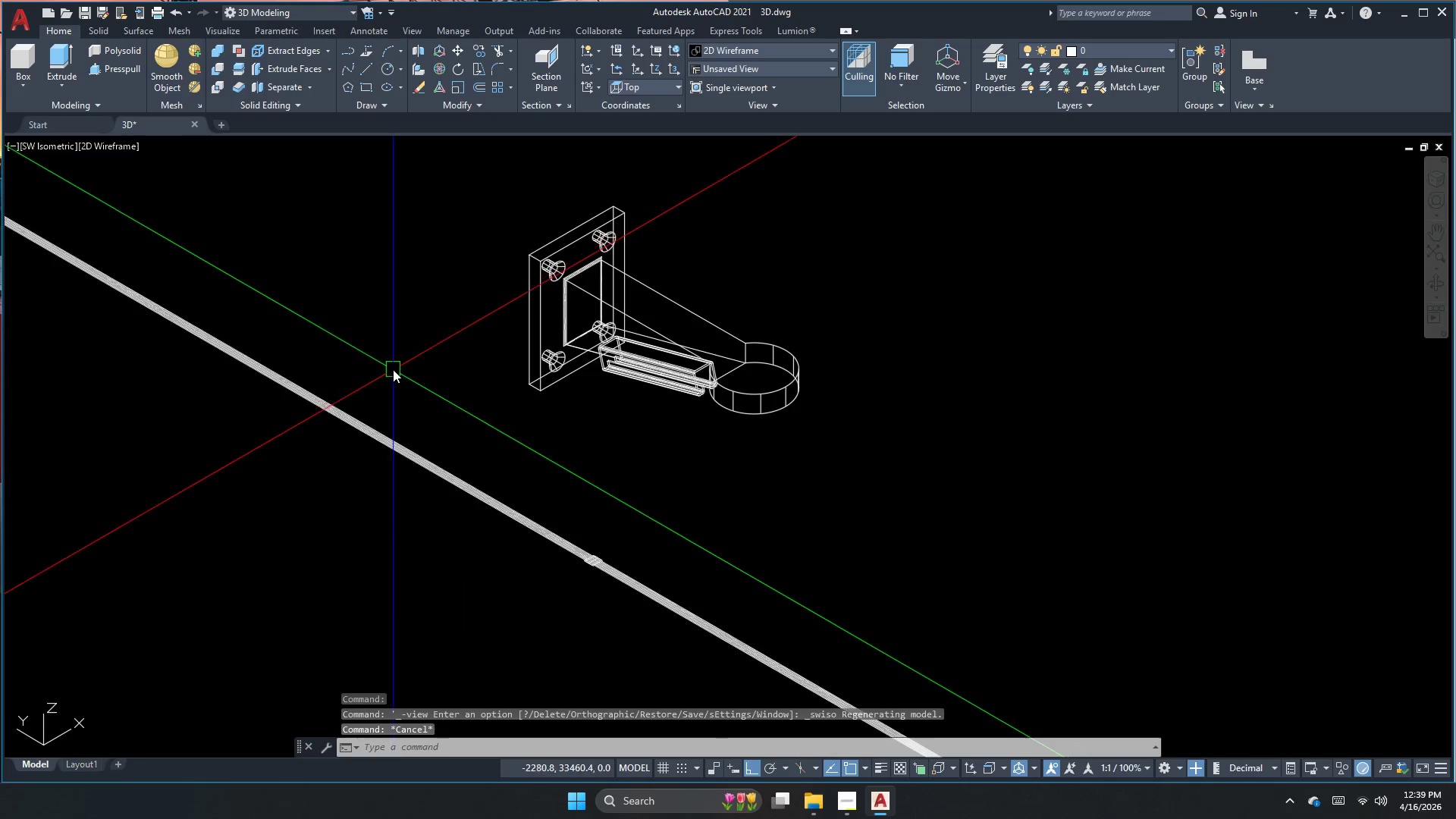 
left_click_drag(start_coordinate=[400, 369], to_coordinate=[388, 391])
 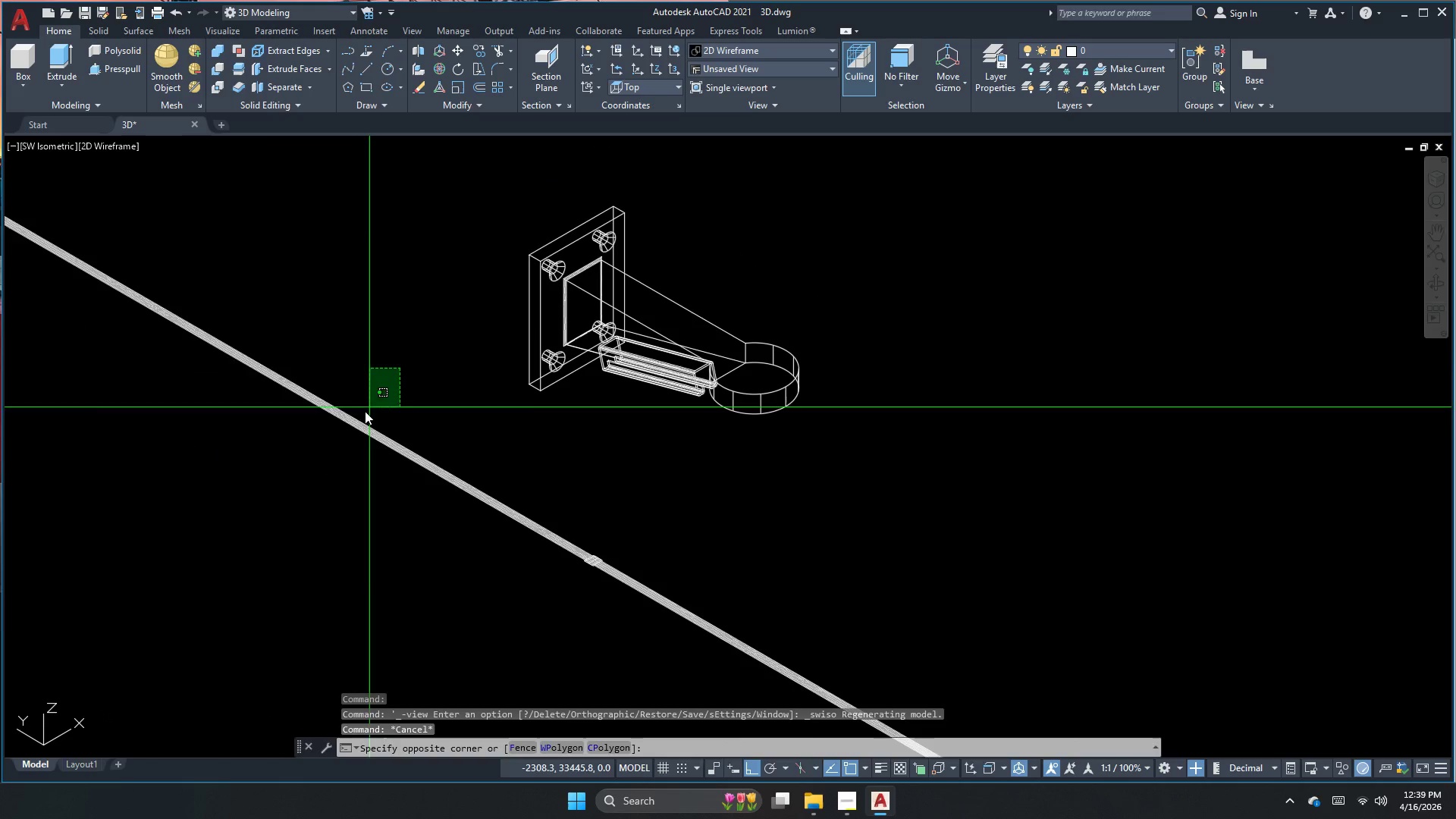 
left_click_drag(start_coordinate=[336, 438], to_coordinate=[335, 444])
 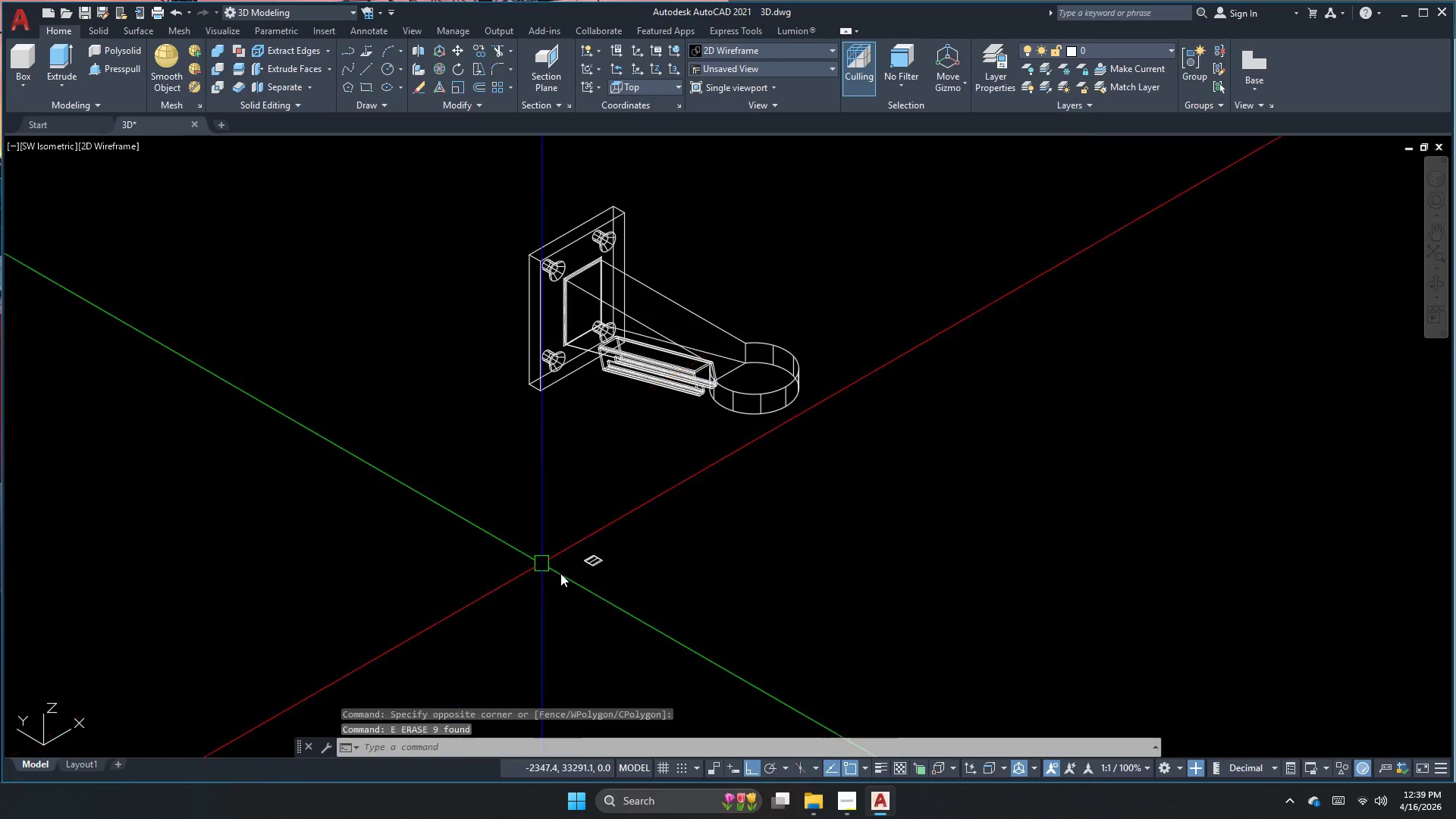 
key(E)
 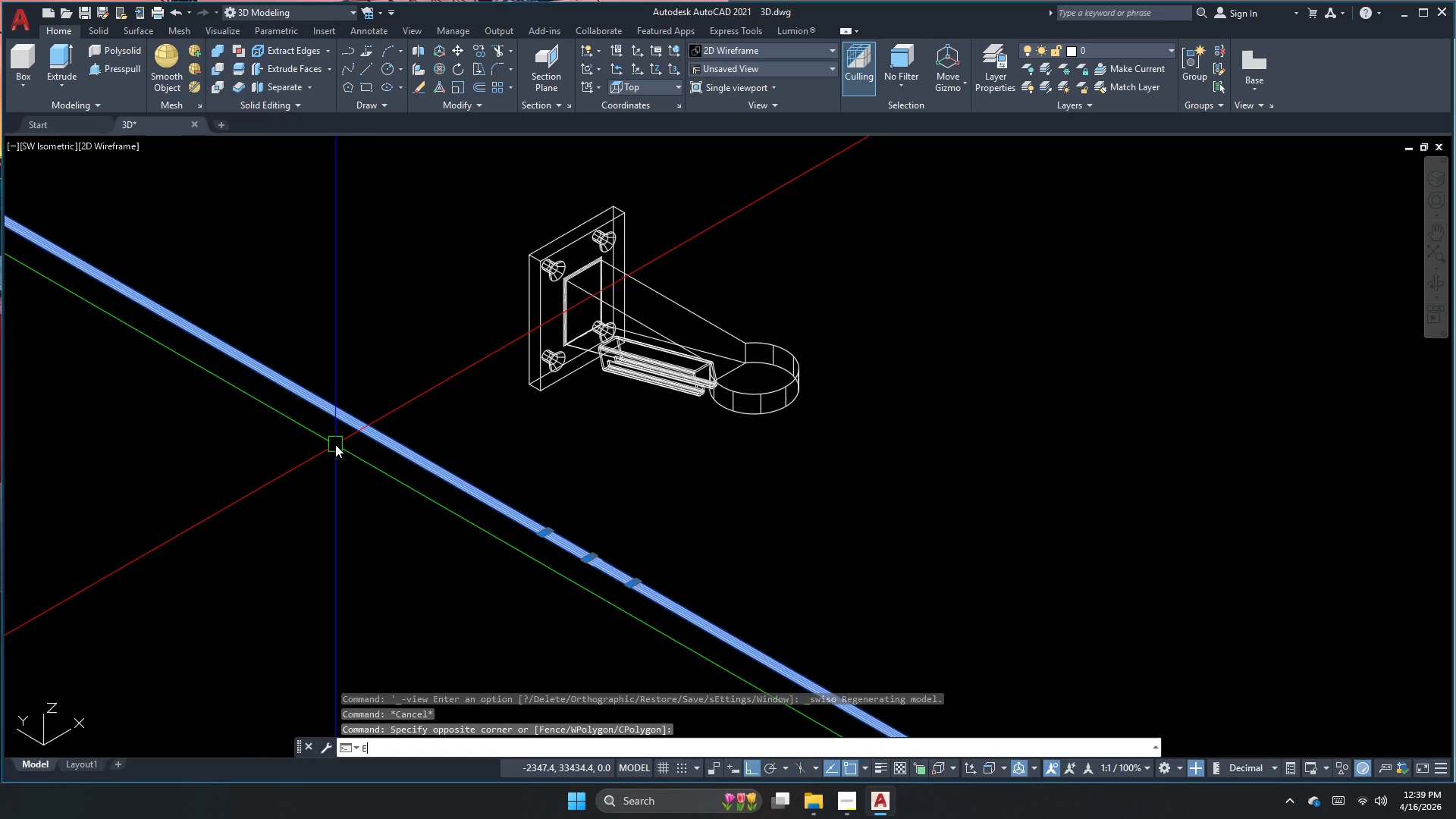 
key(Space)
 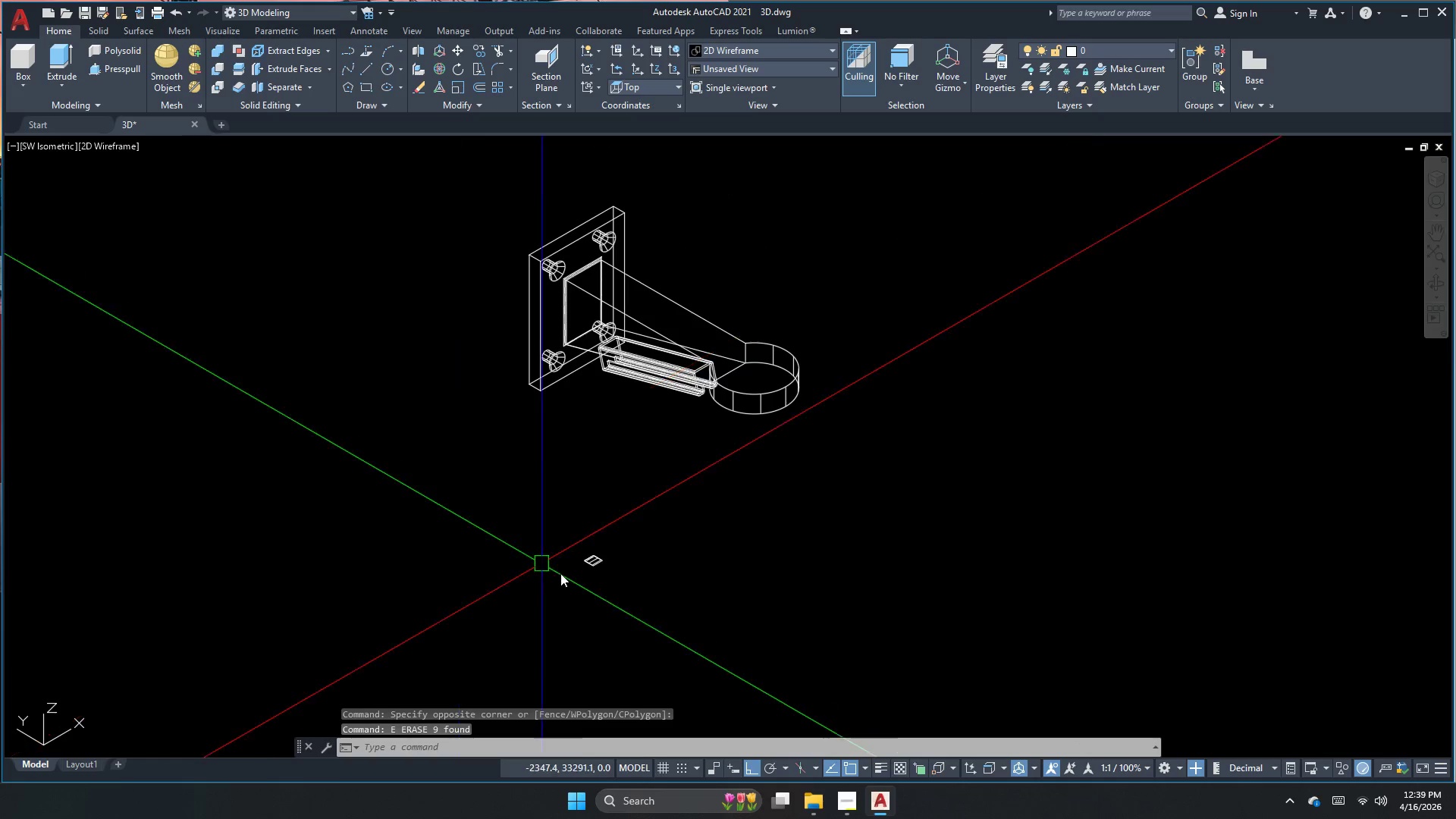 
scroll: coordinate [455, 318], scroll_direction: down, amount: 1.0
 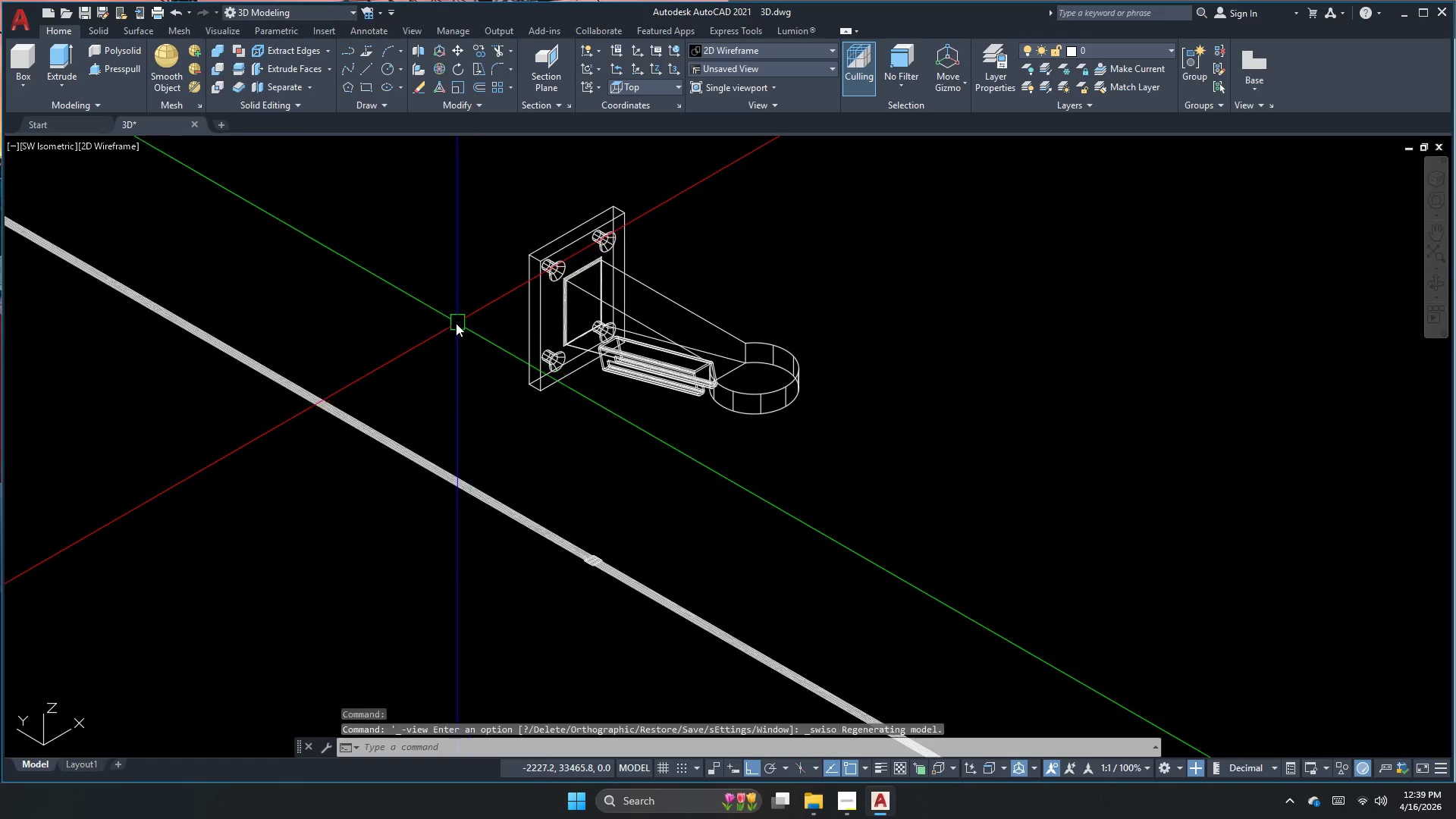 
key(Escape)
 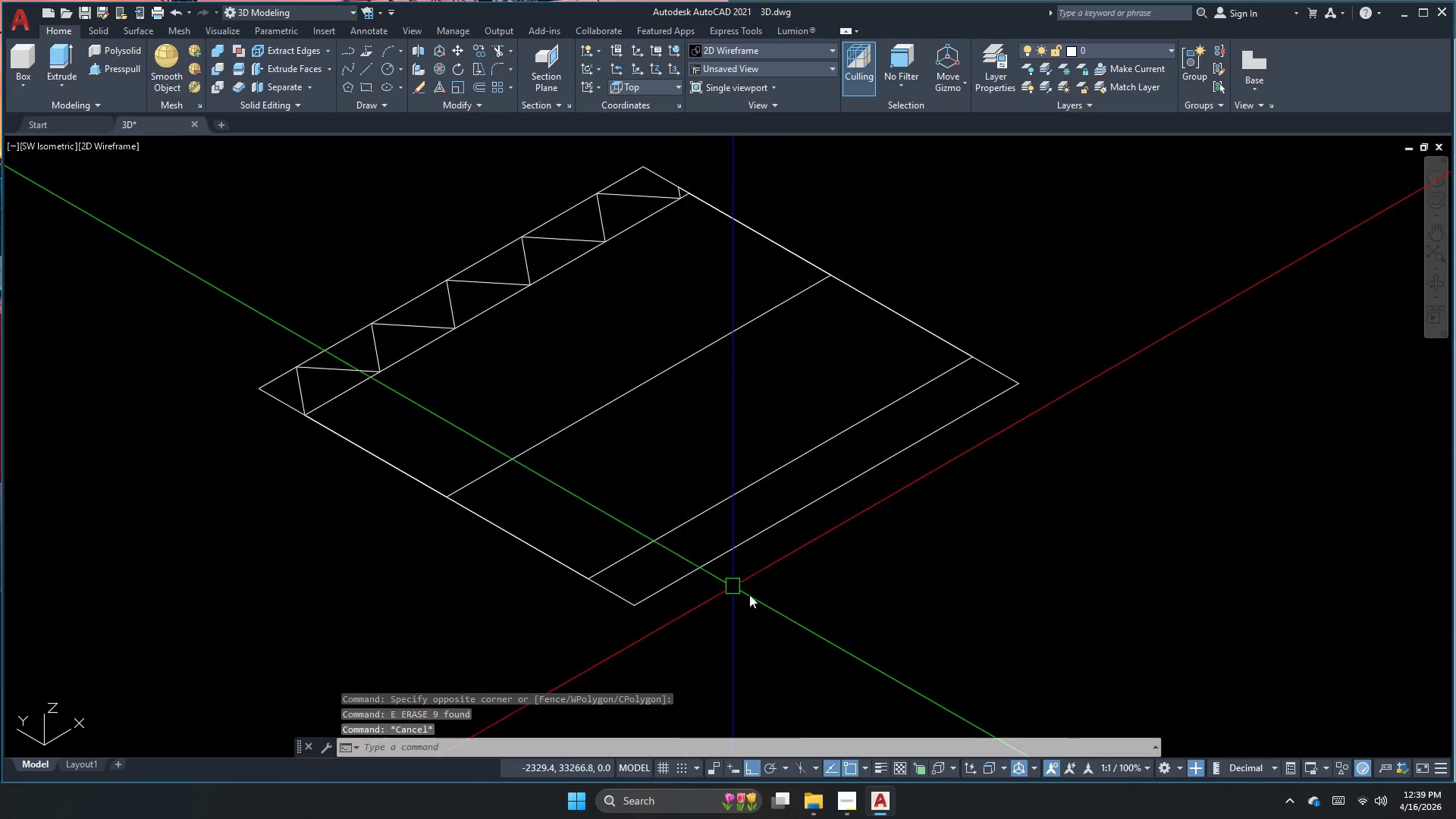 
left_click_drag(start_coordinate=[781, 611], to_coordinate=[744, 578])
 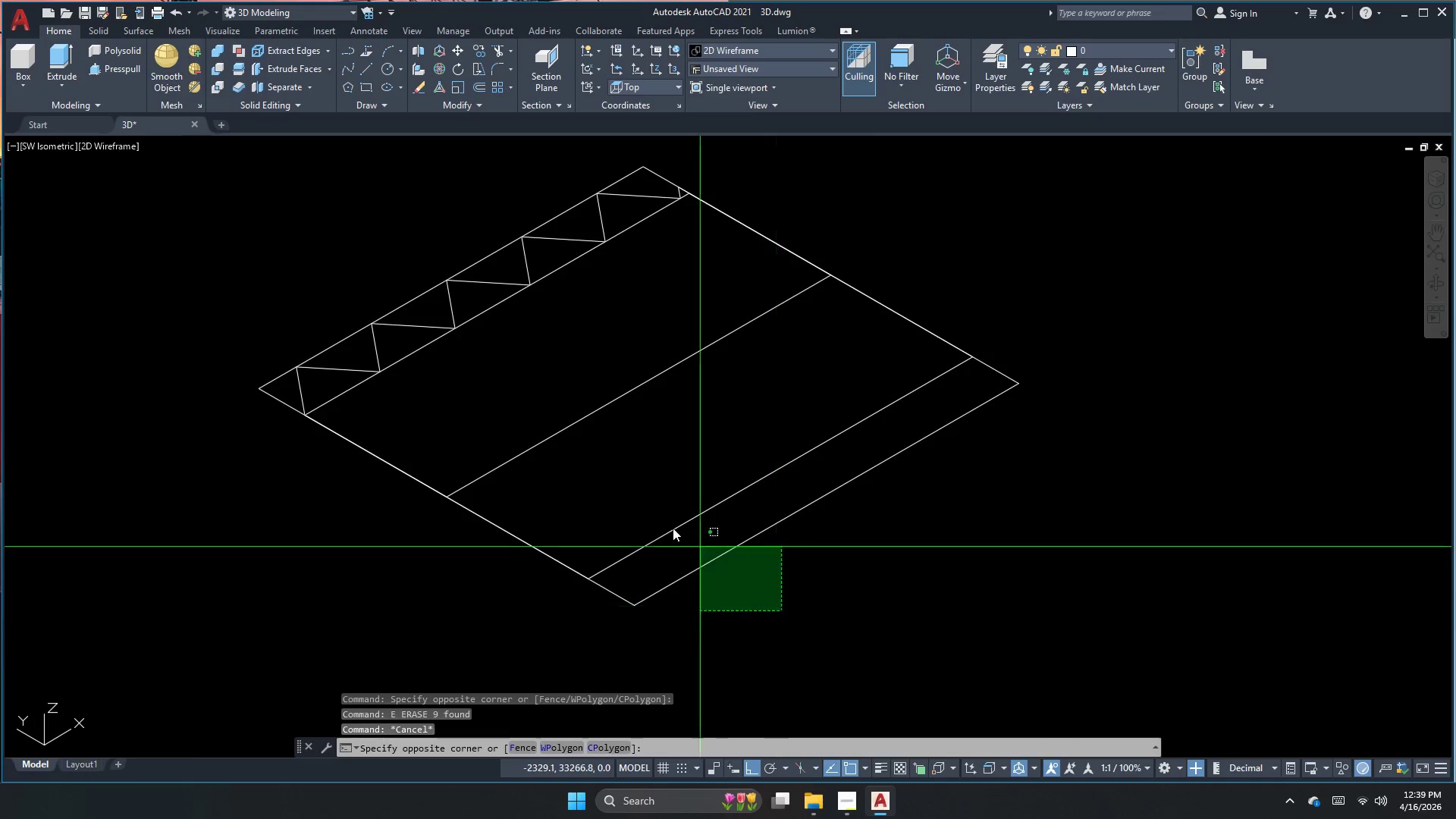 
double_click([640, 500])
 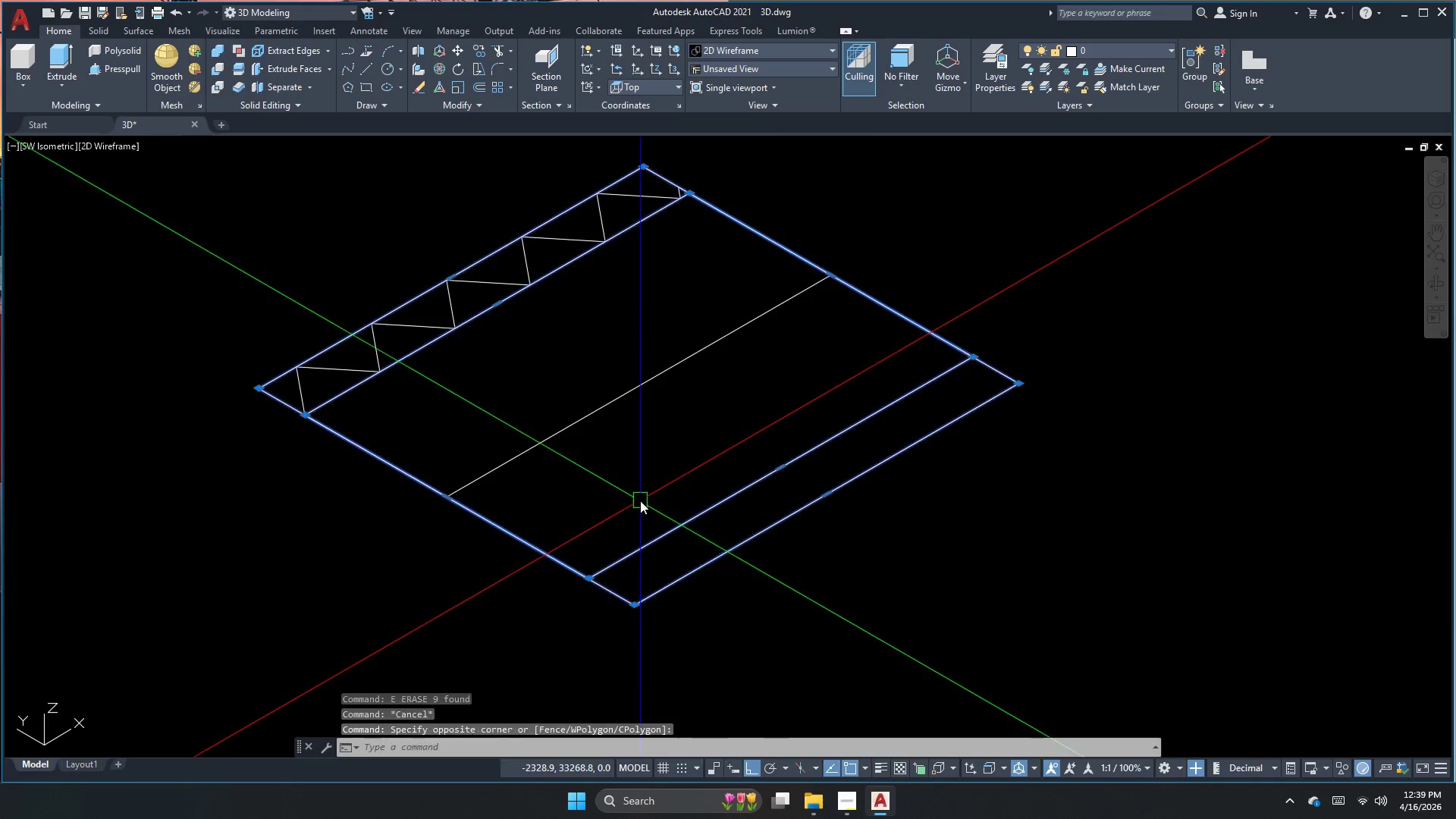 
key(E)
 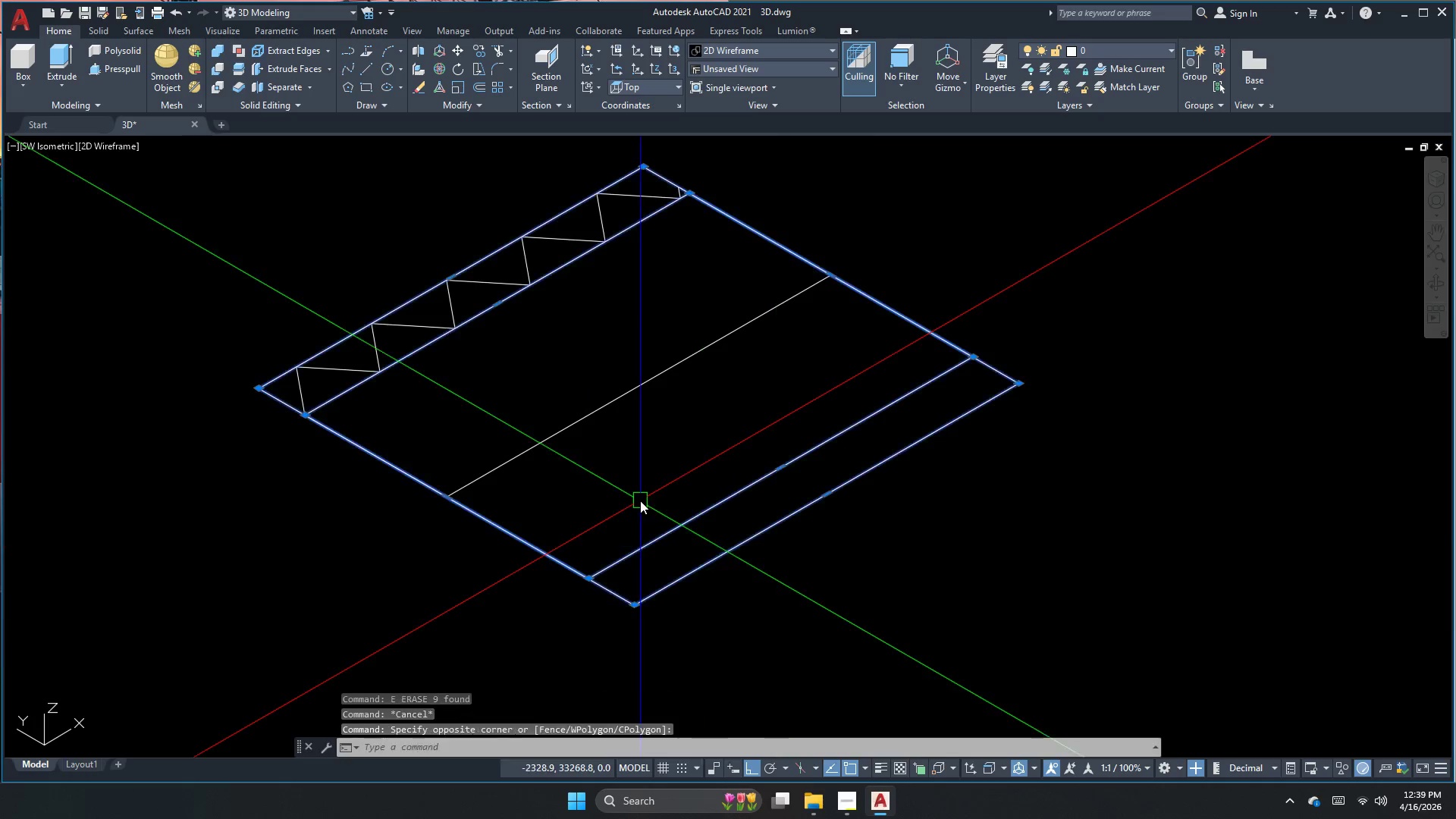 
key(Space)
 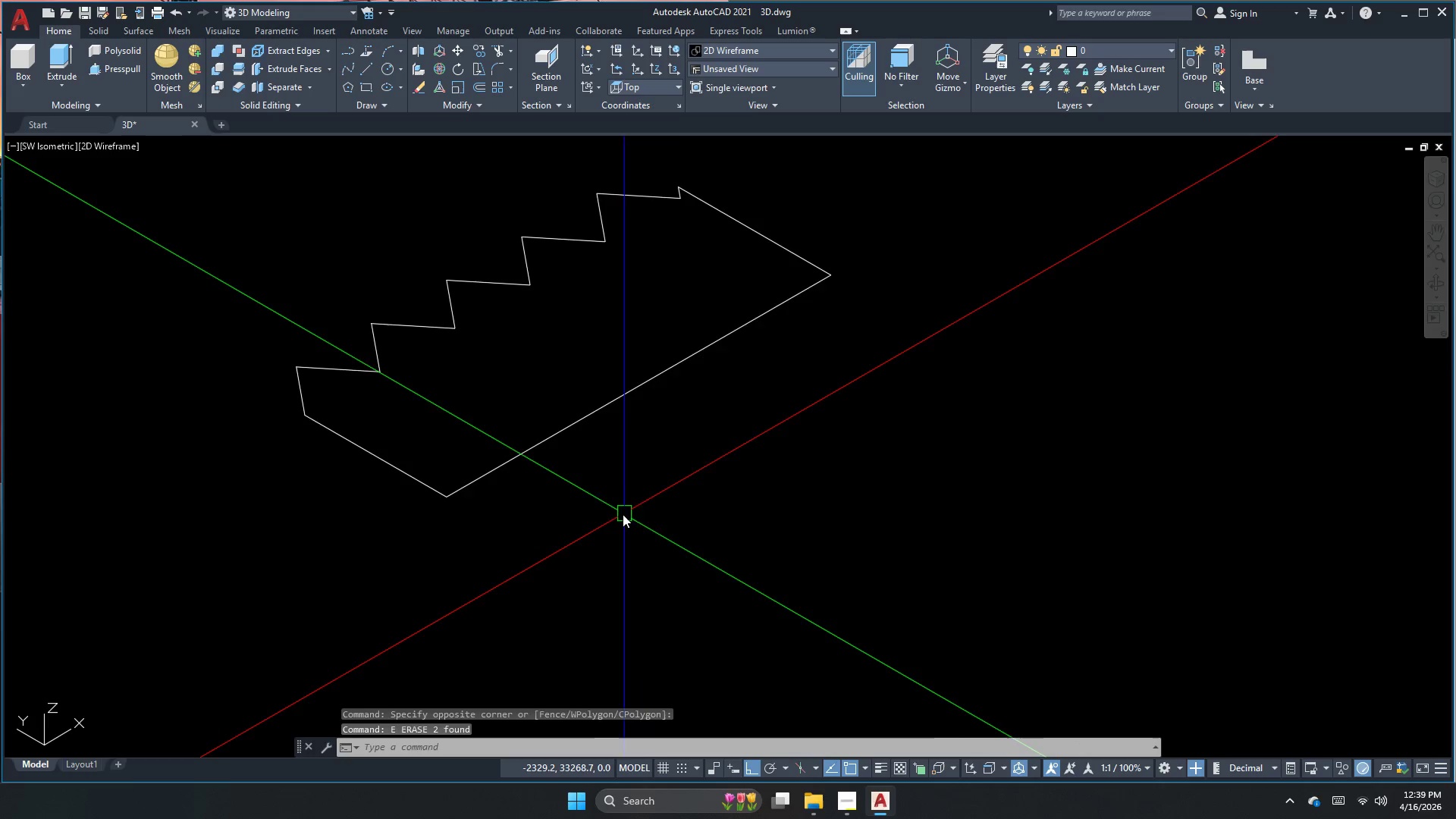 
key(Escape)
 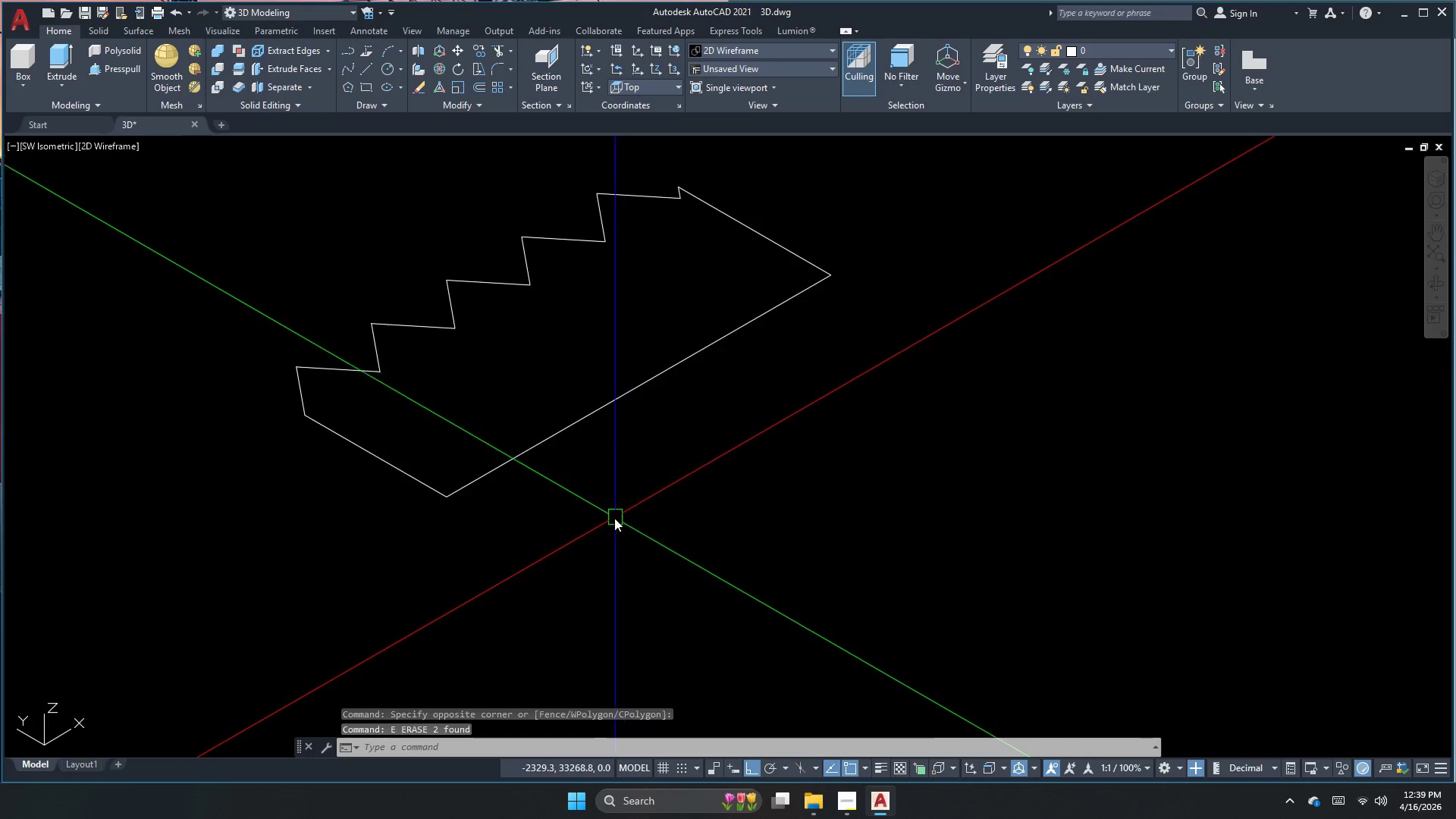 
key(Escape)
 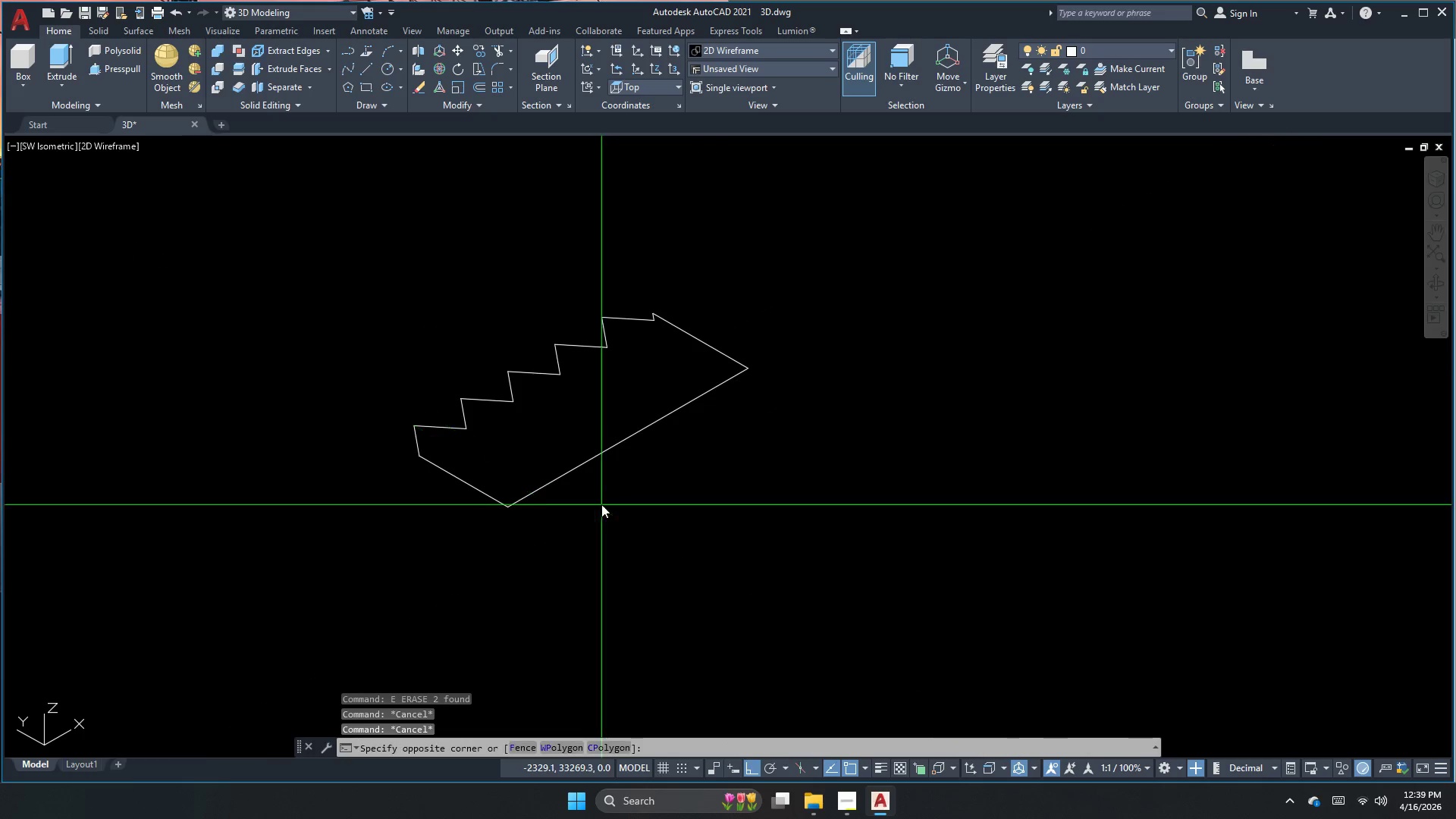 
scroll: coordinate [610, 538], scroll_direction: up, amount: 8.0
 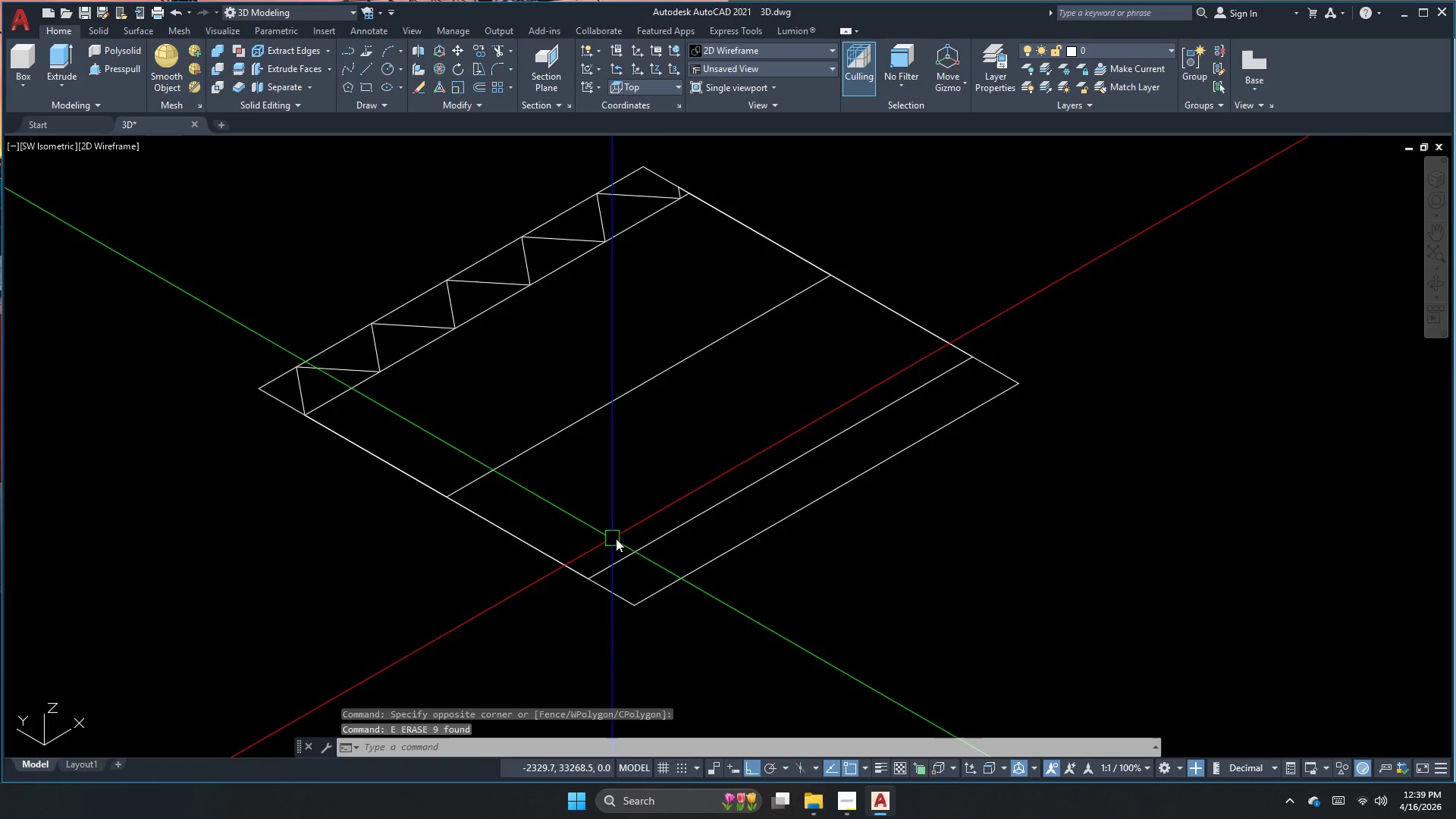 
double_click([566, 460])
 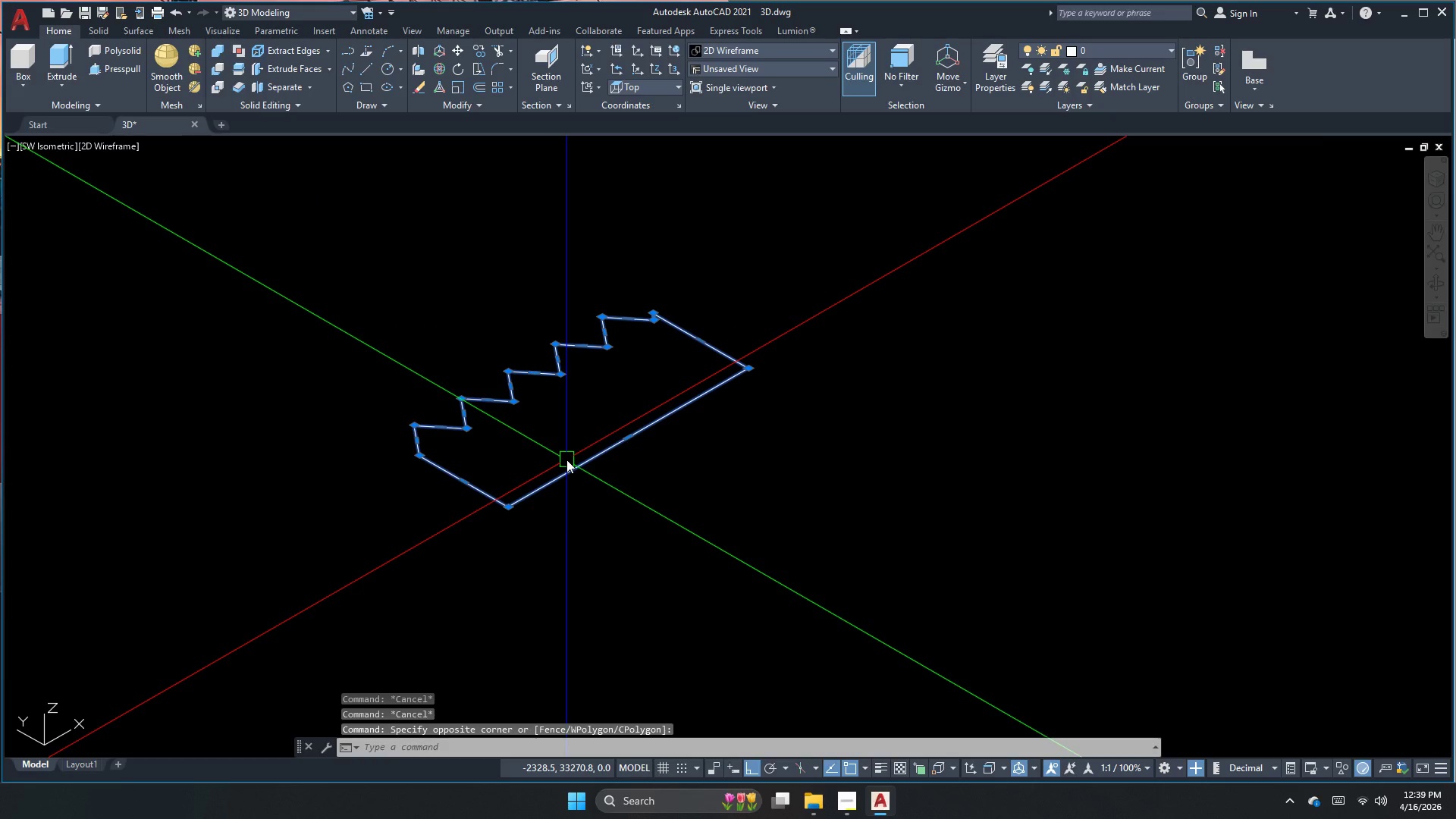 
scroll: coordinate [609, 523], scroll_direction: down, amount: 1.0
 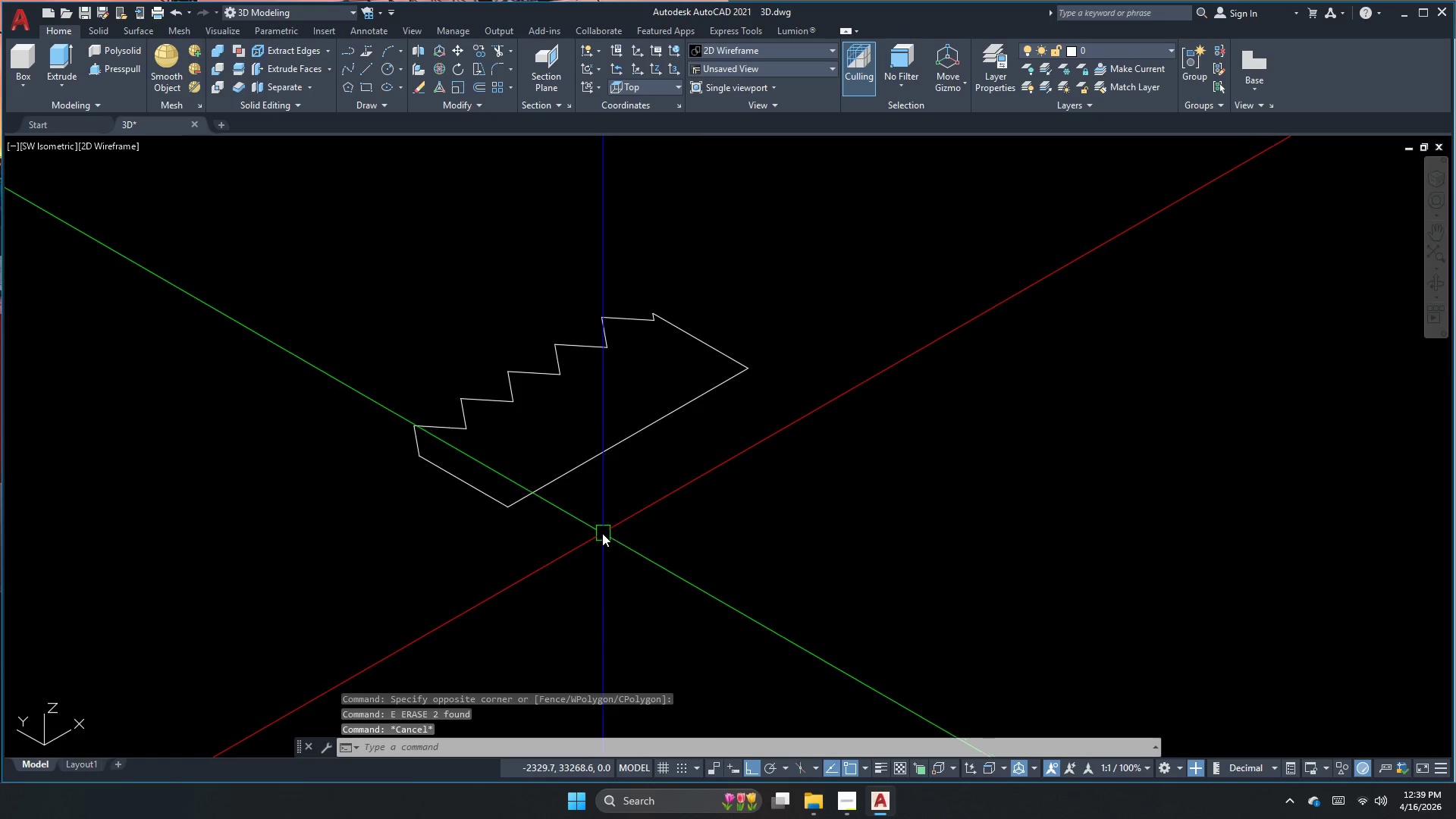 
type(rev )
 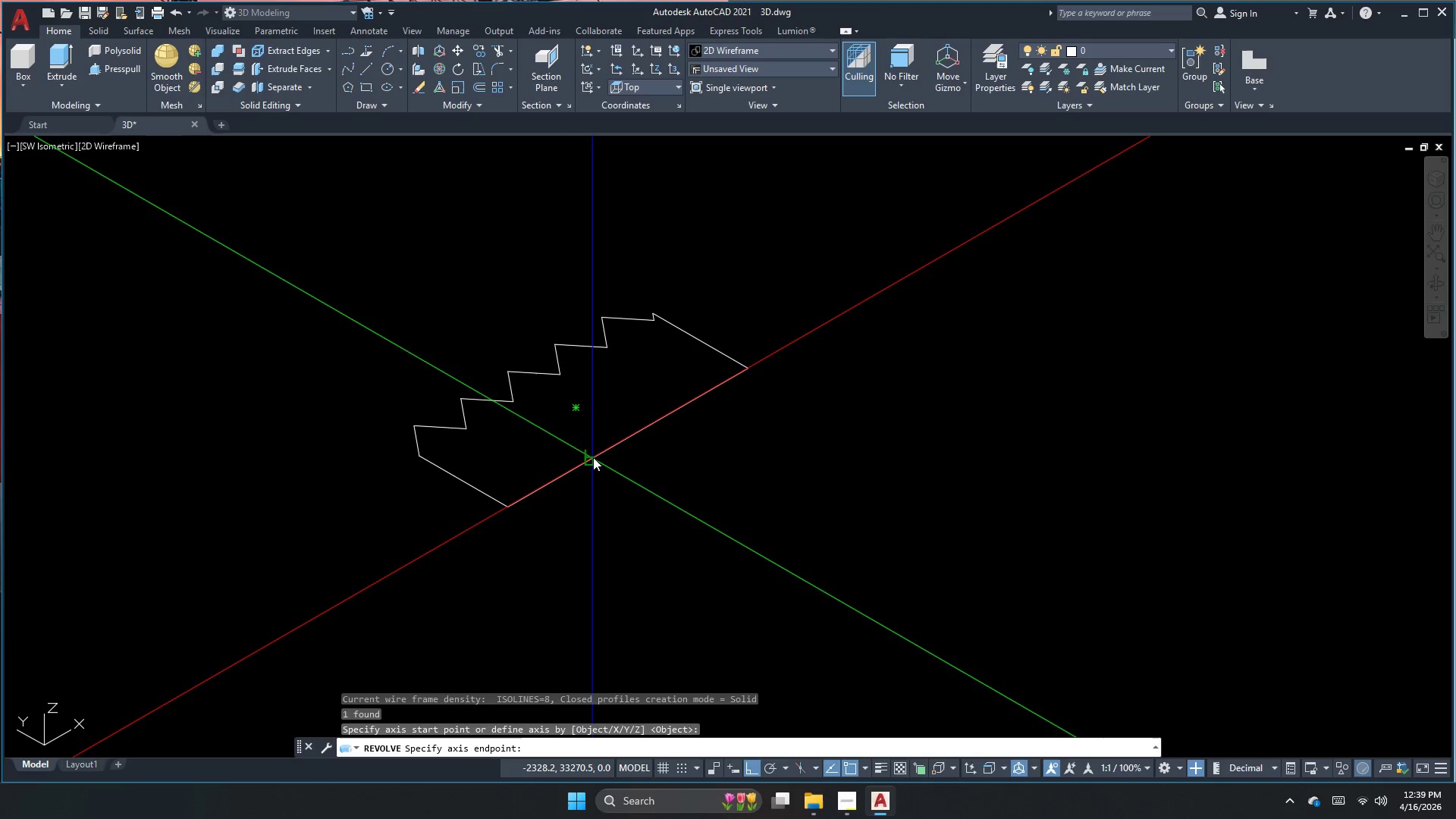 
double_click([608, 447])
 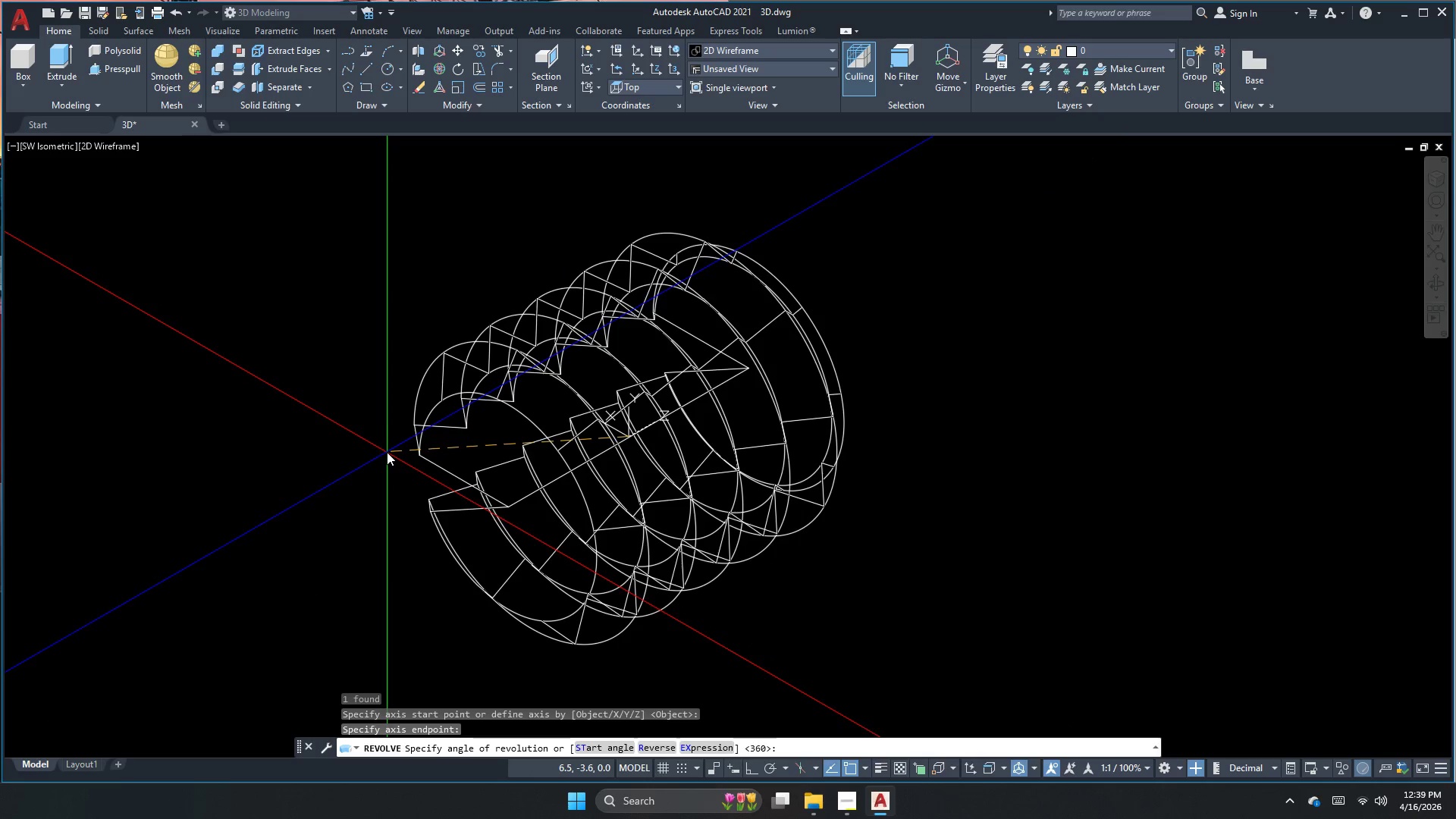 
key(F8)
 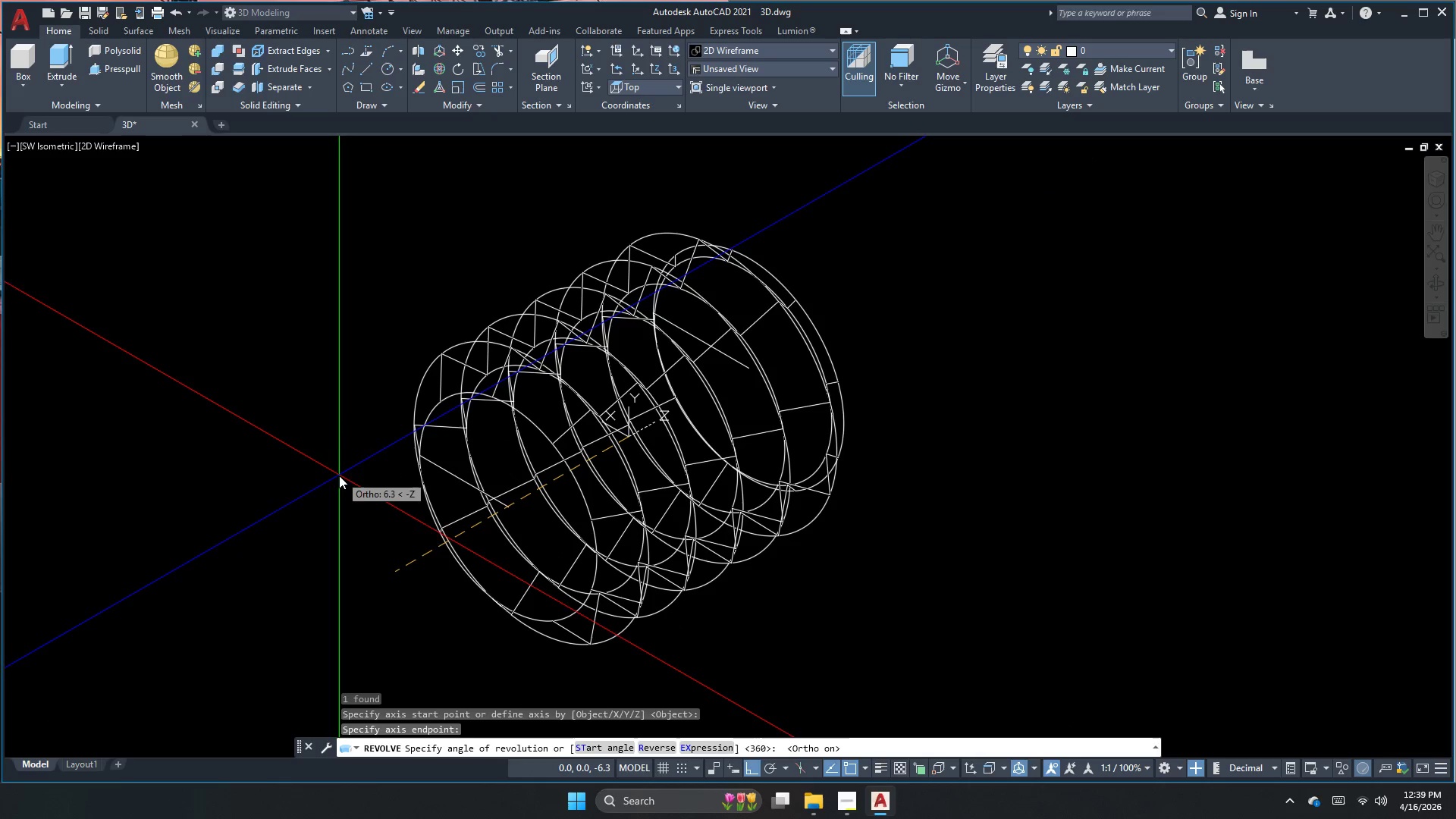 
left_click([334, 481])
 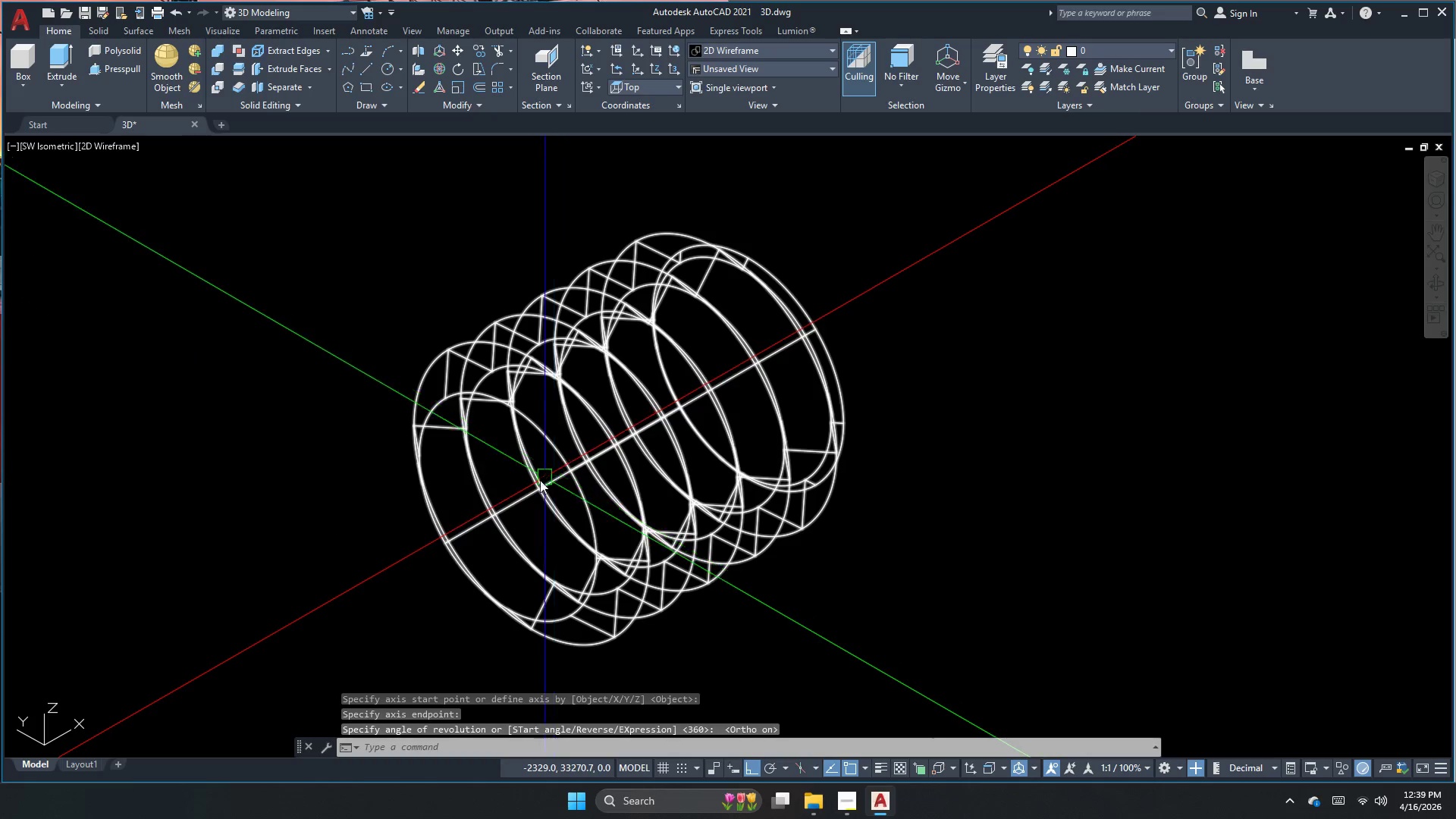 
left_click([563, 455])
 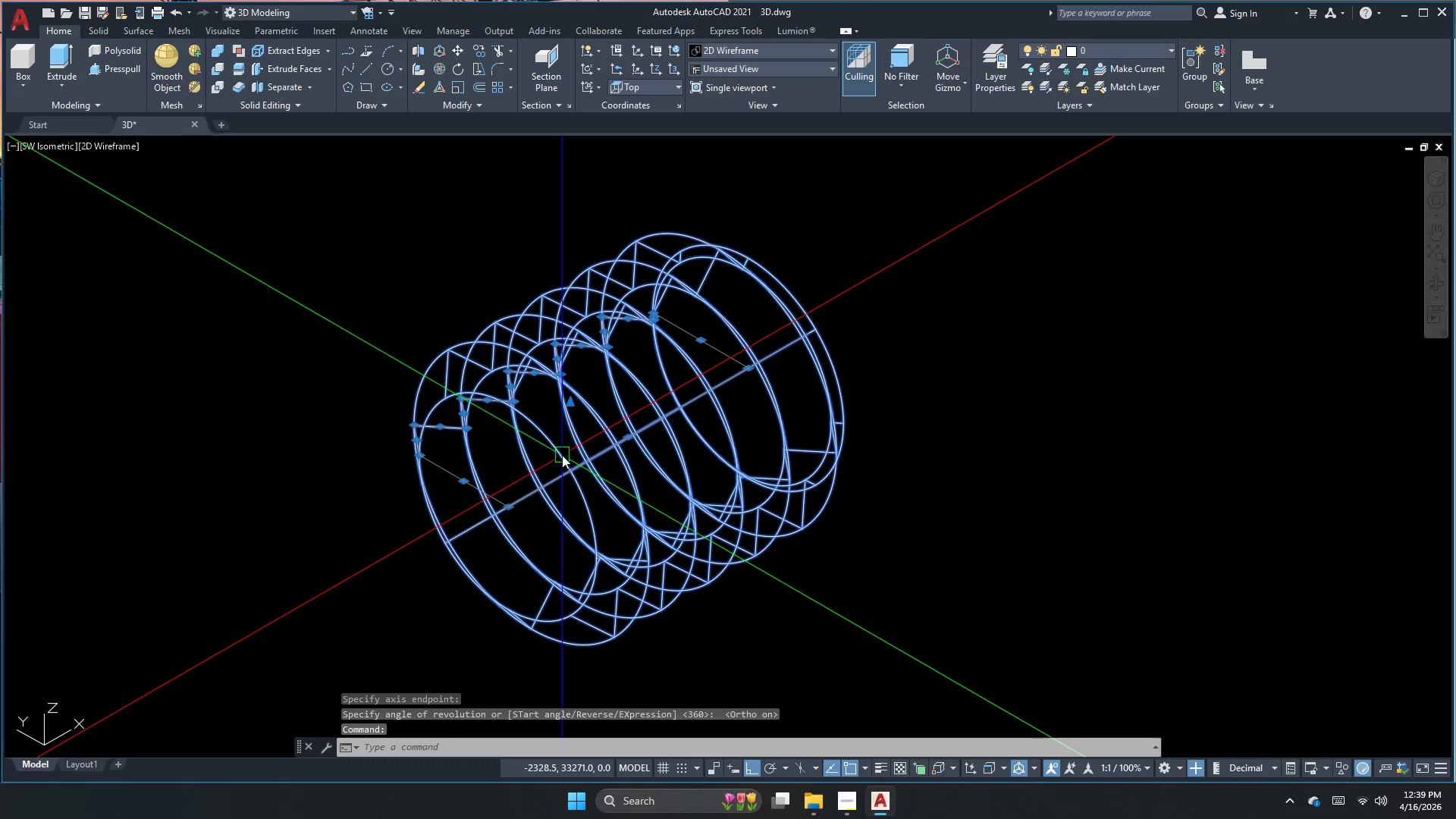 
type(3dr )
 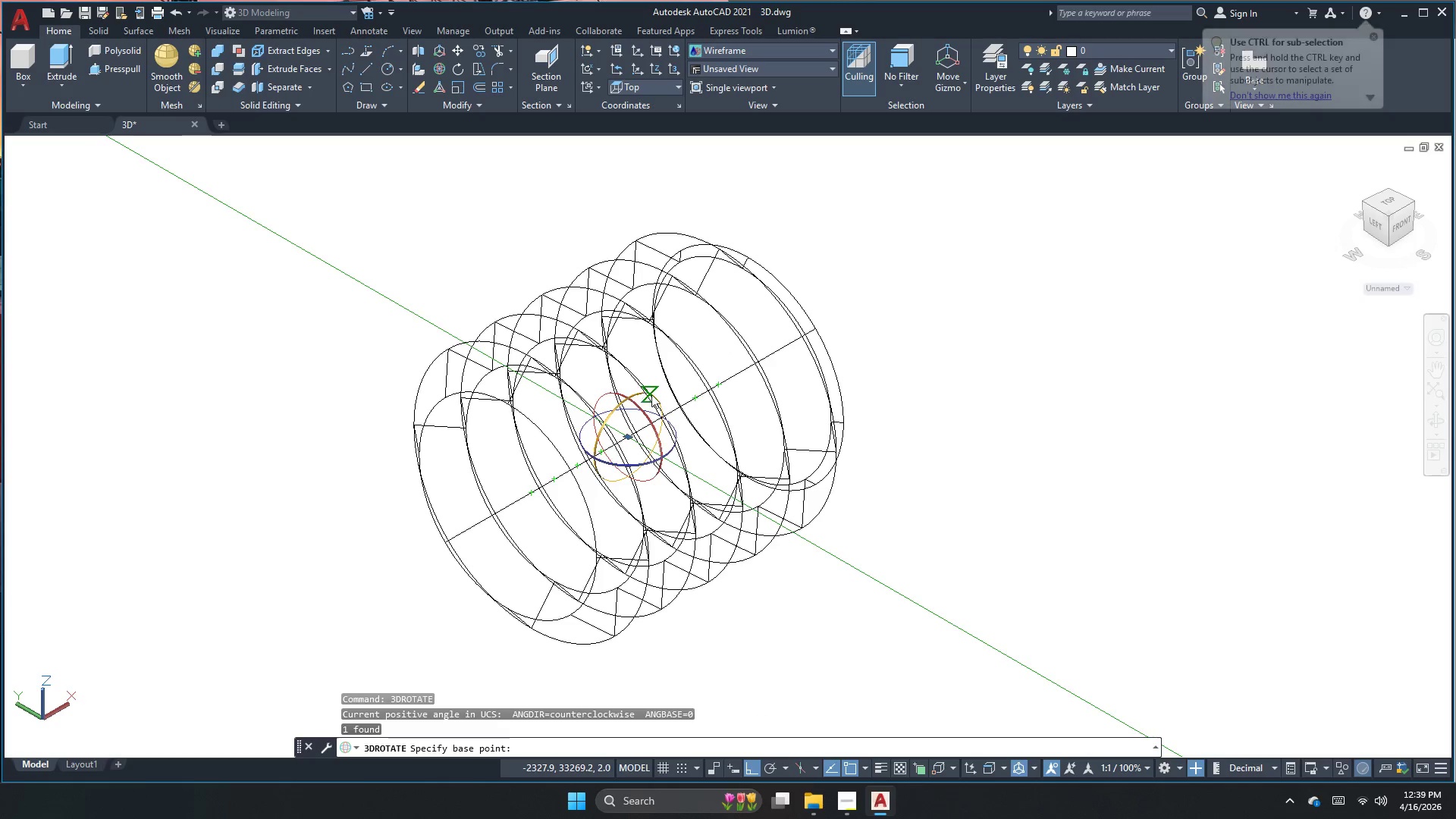 
left_click_drag(start_coordinate=[653, 394], to_coordinate=[654, 386])
 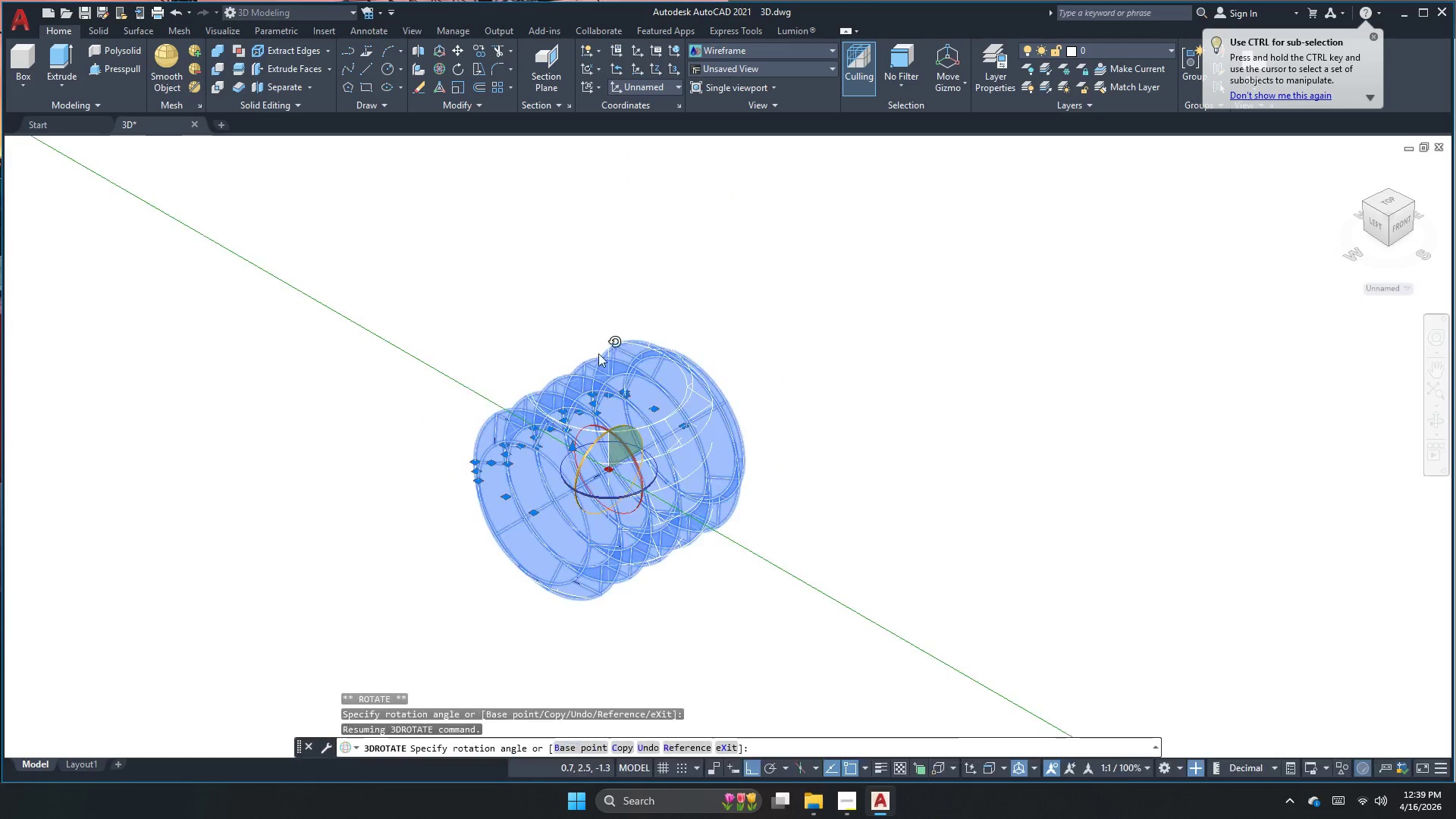 
left_click([609, 262])
 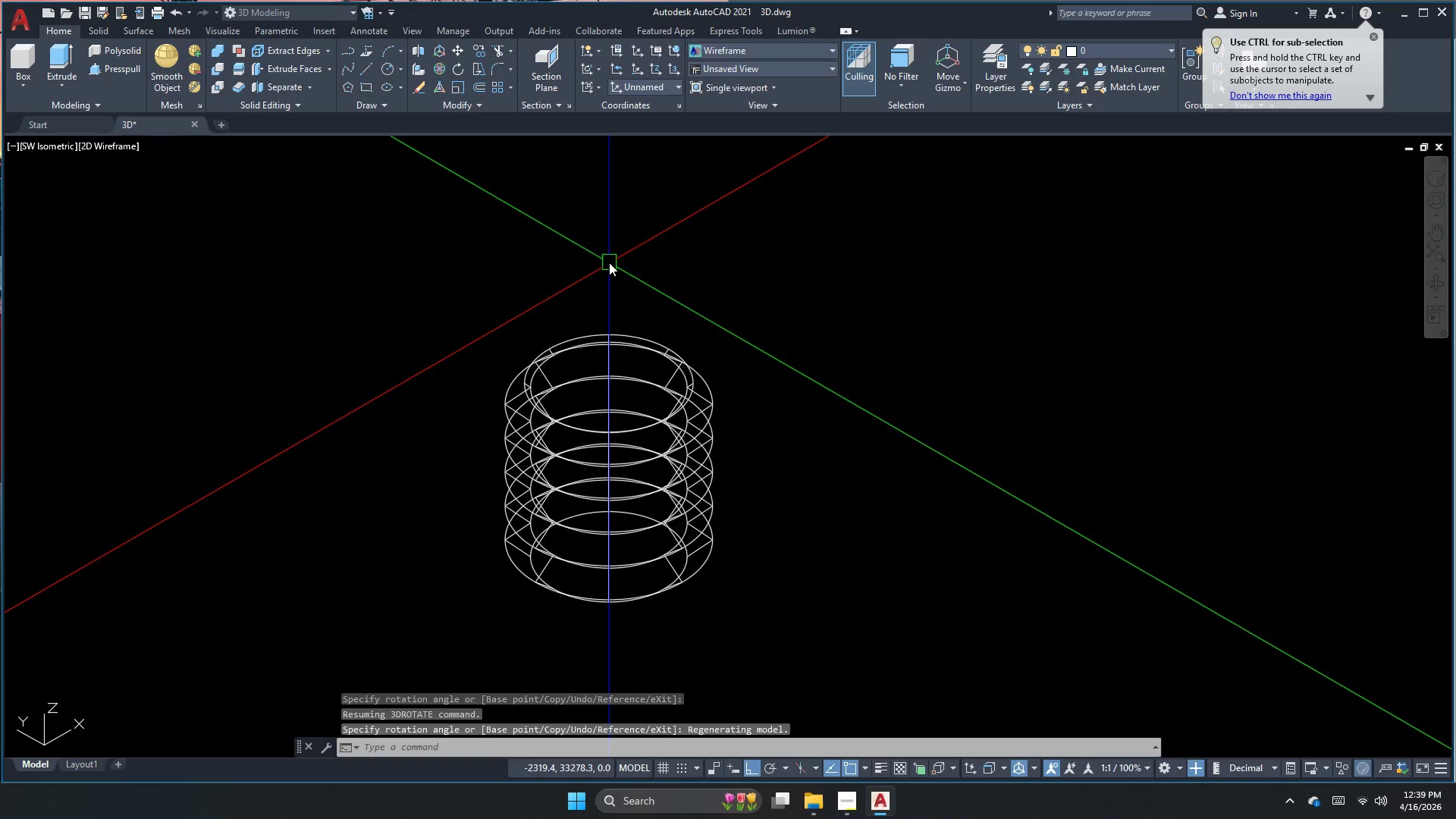 
key(Escape)
 